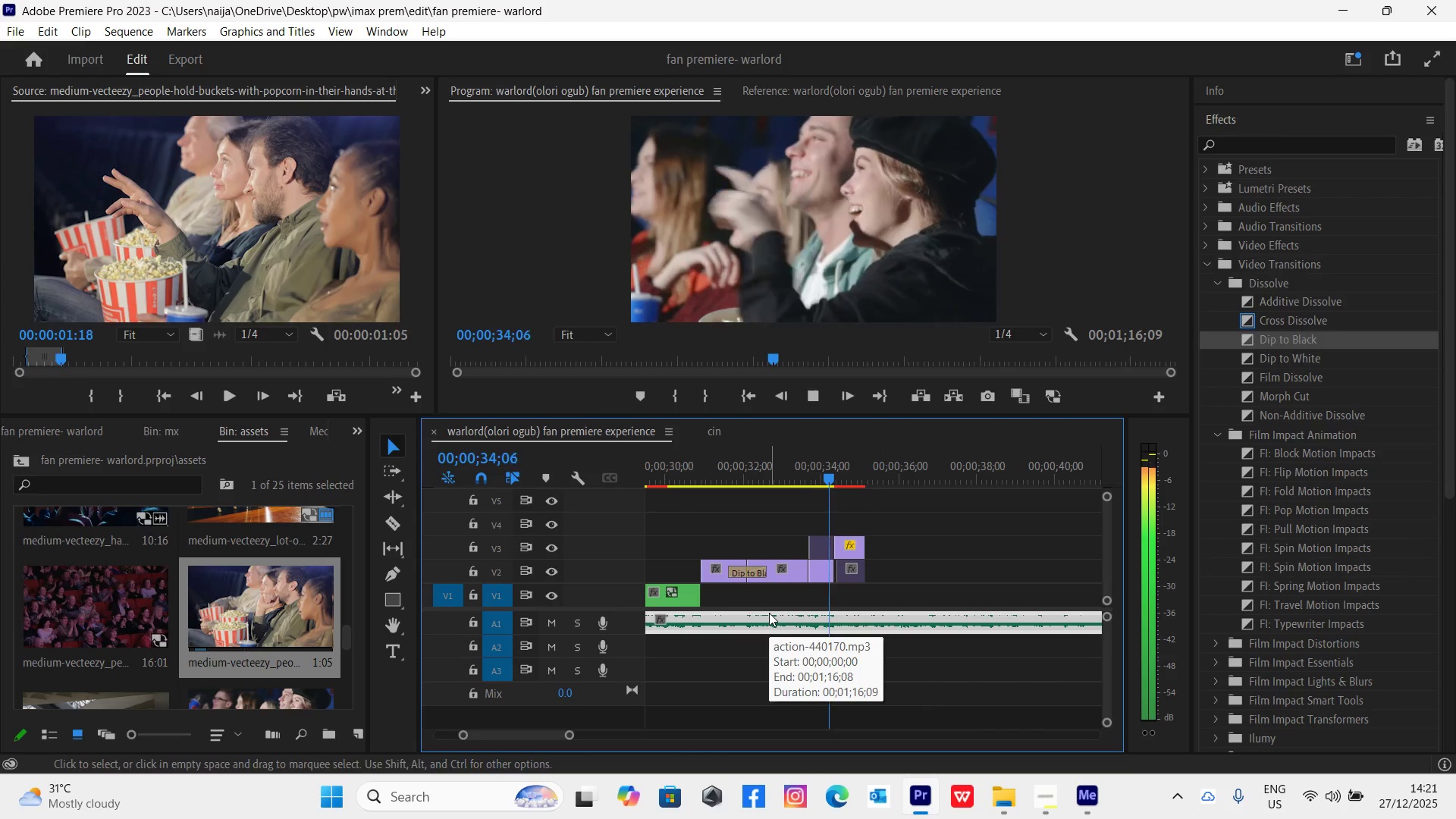 
wait(5.56)
 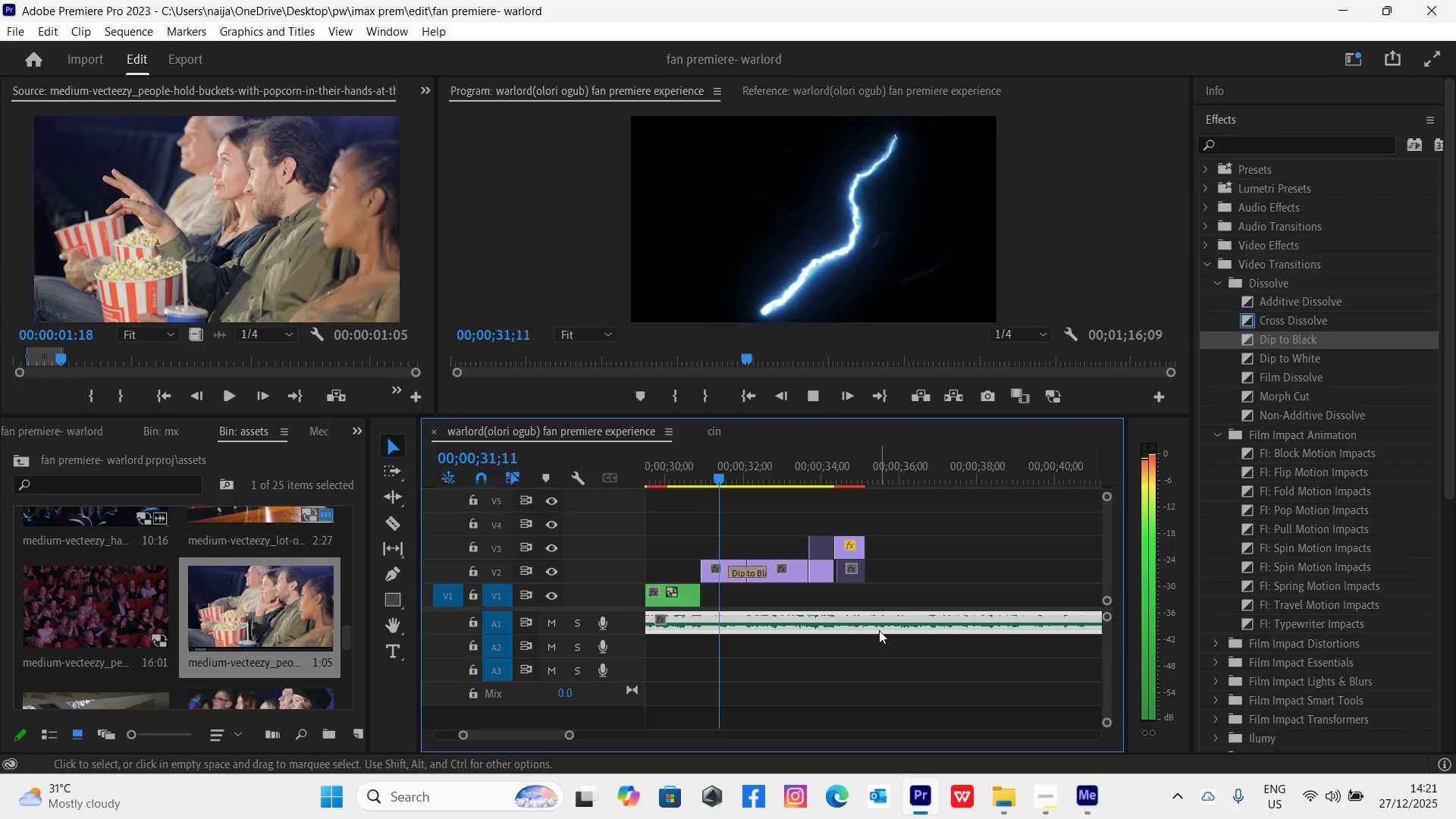 
key(Space)
 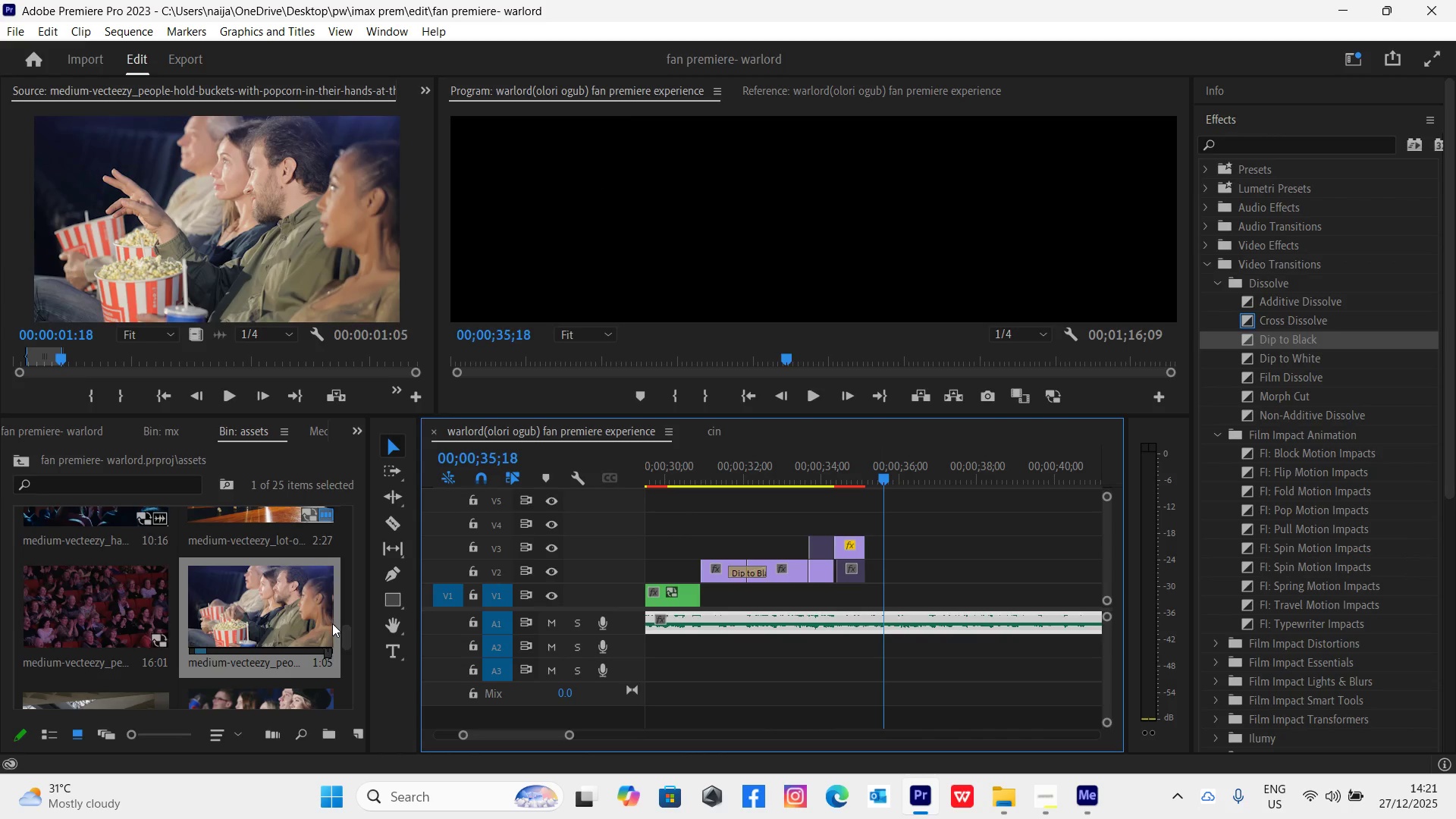 
left_click_drag(start_coordinate=[345, 634], to_coordinate=[359, 544])
 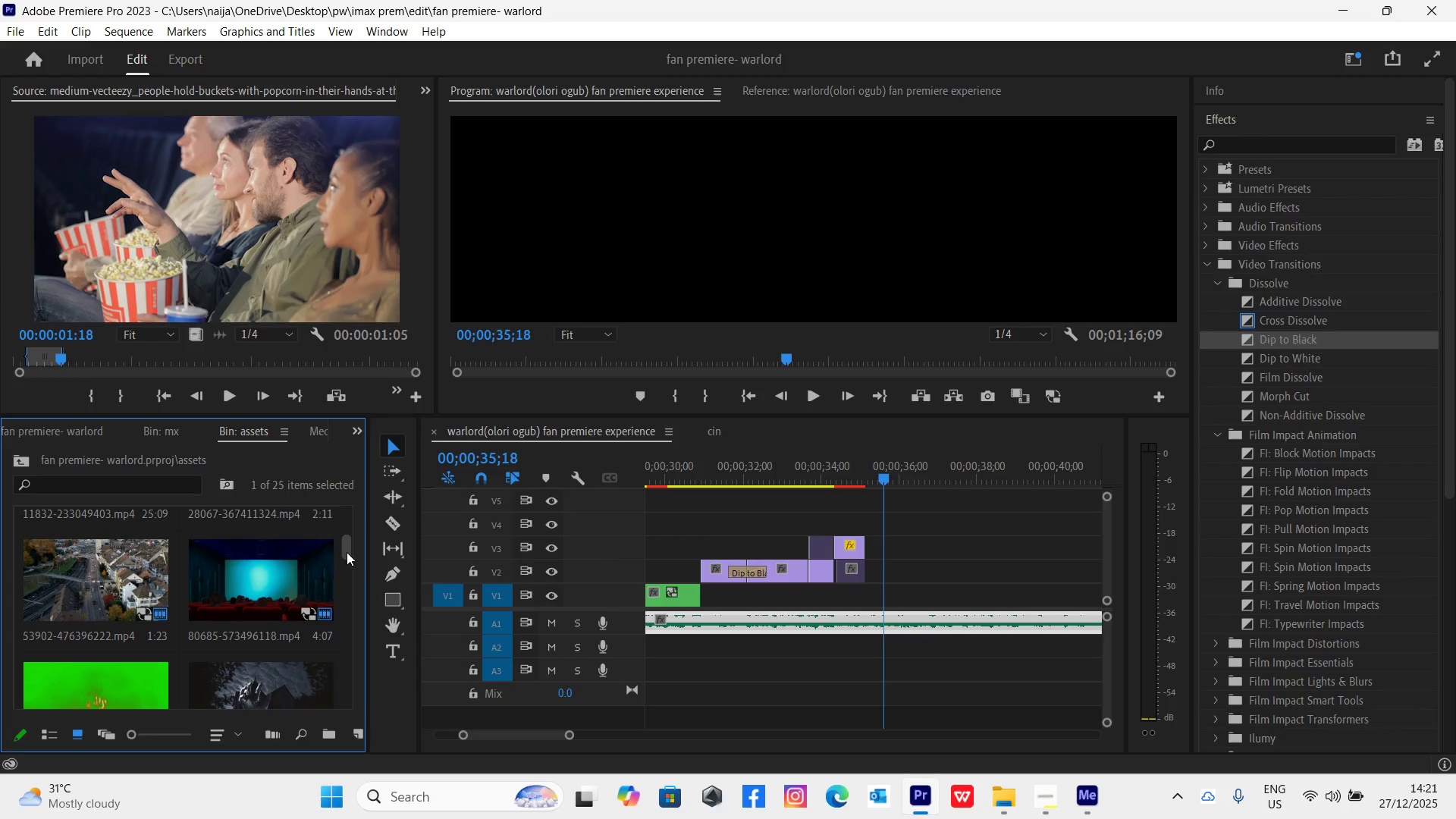 
left_click_drag(start_coordinate=[343, 548], to_coordinate=[355, 557])
 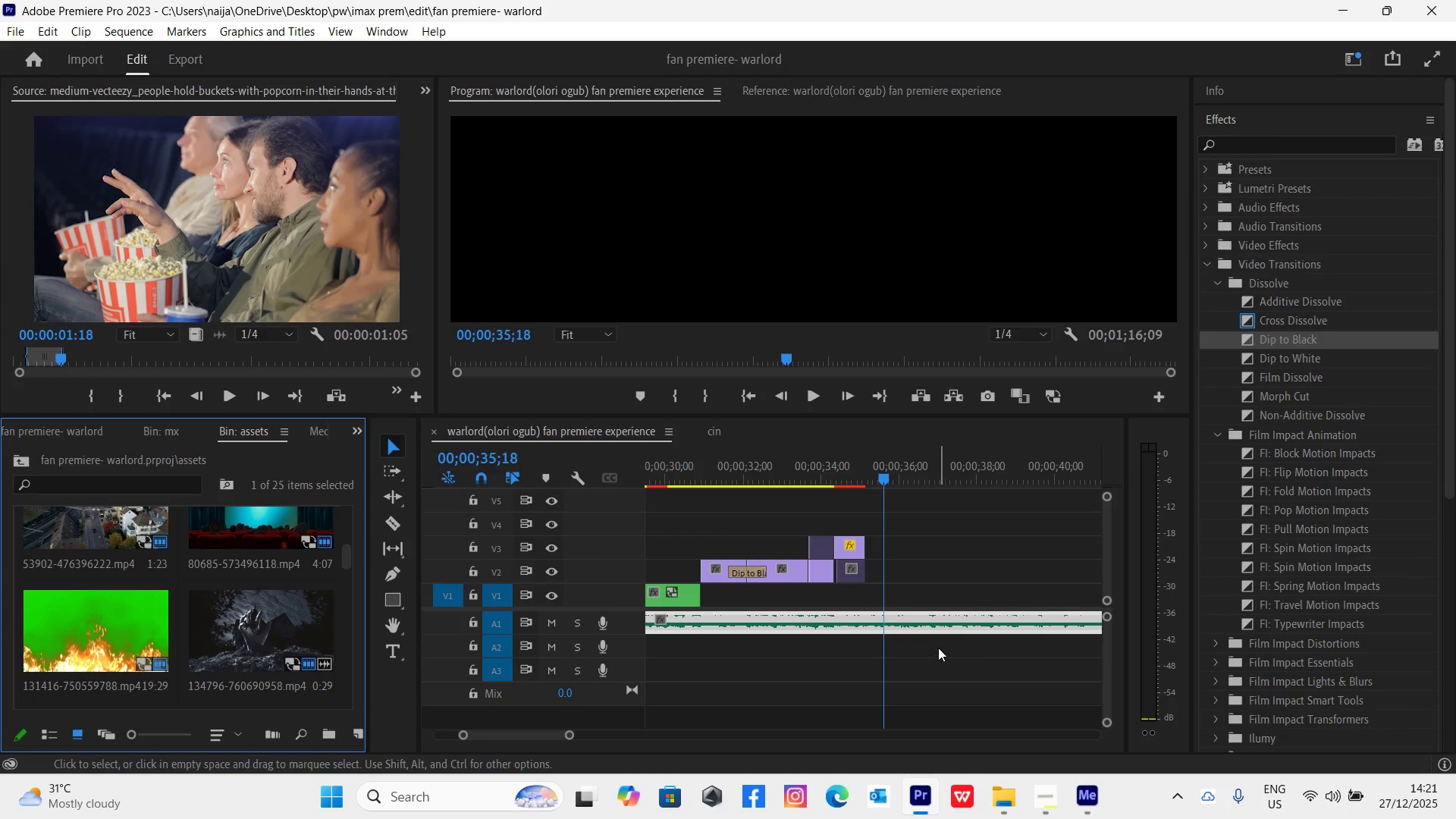 
key(Control+S)
 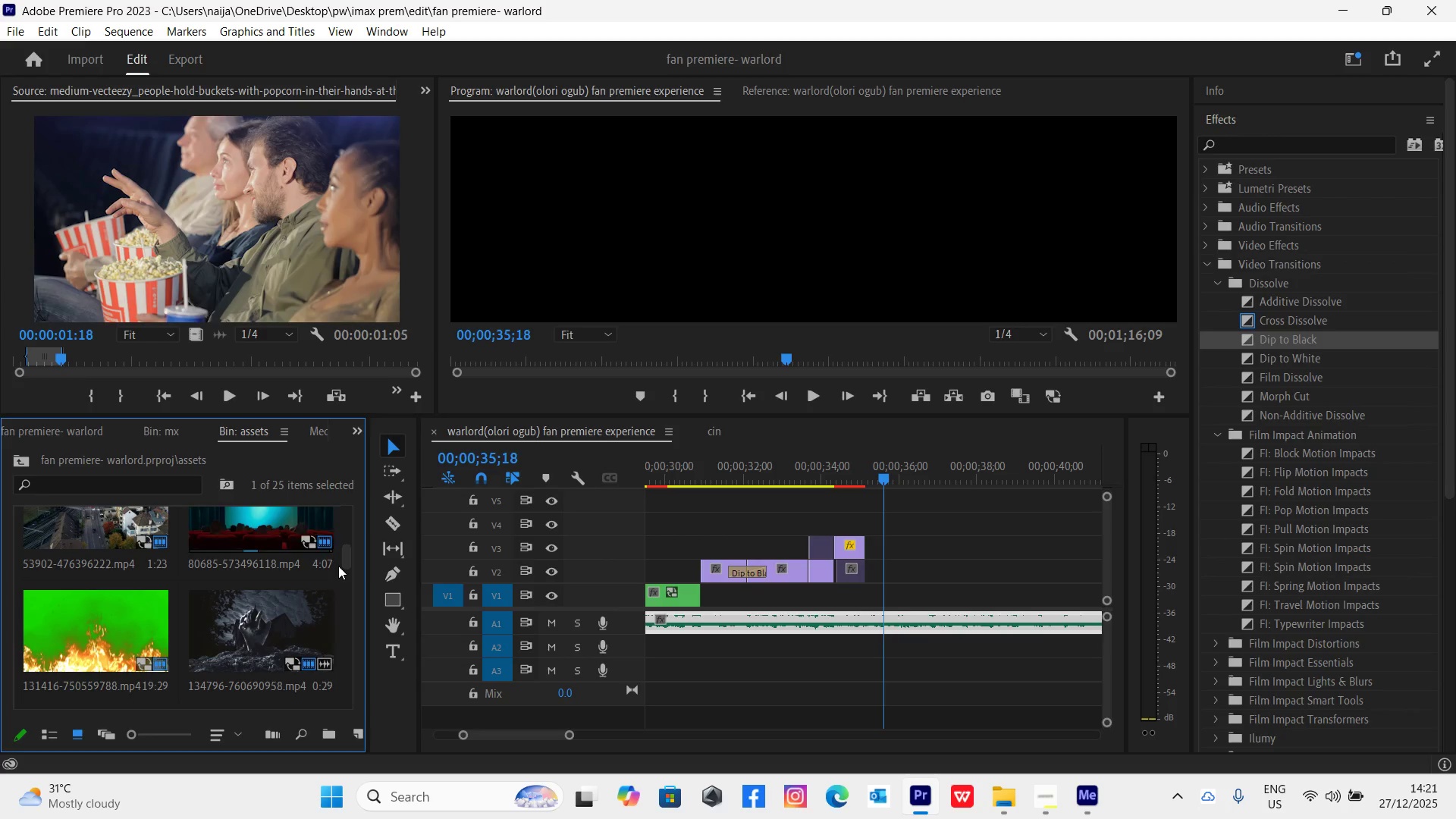 
left_click_drag(start_coordinate=[347, 557], to_coordinate=[351, 595])
 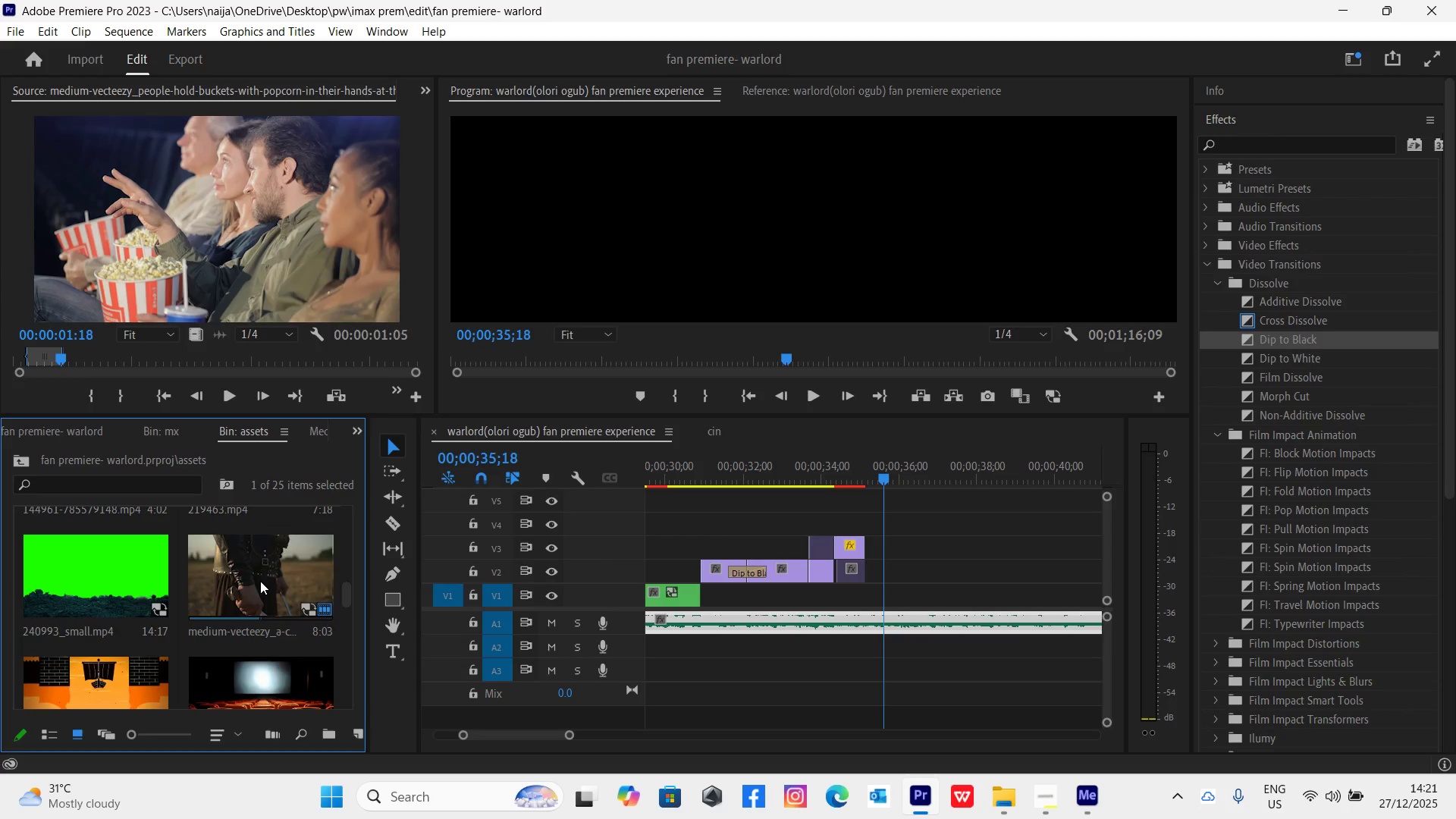 
double_click([260, 581])
 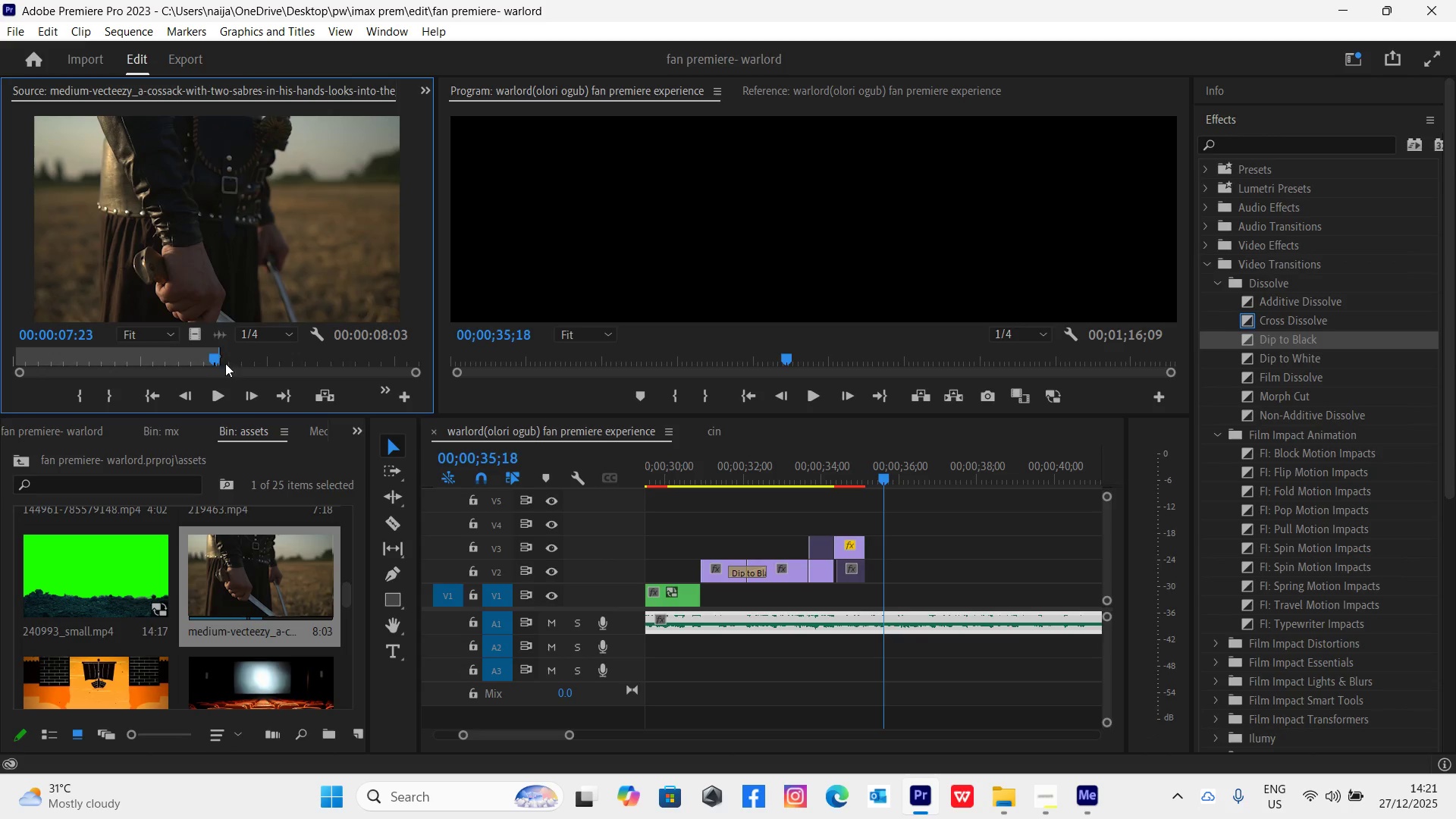 
left_click_drag(start_coordinate=[218, 358], to_coordinate=[284, 394])
 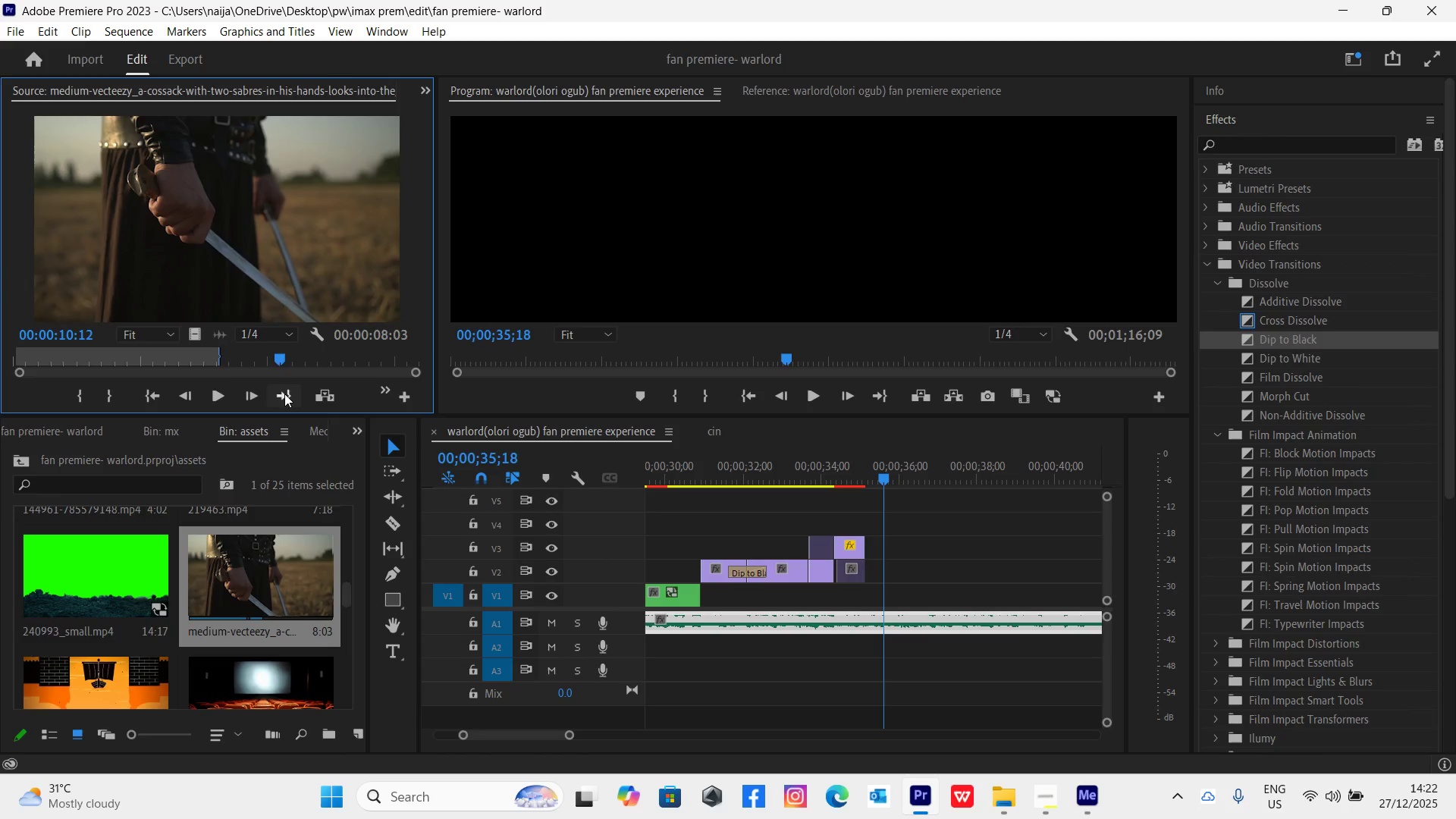 
key(I)
 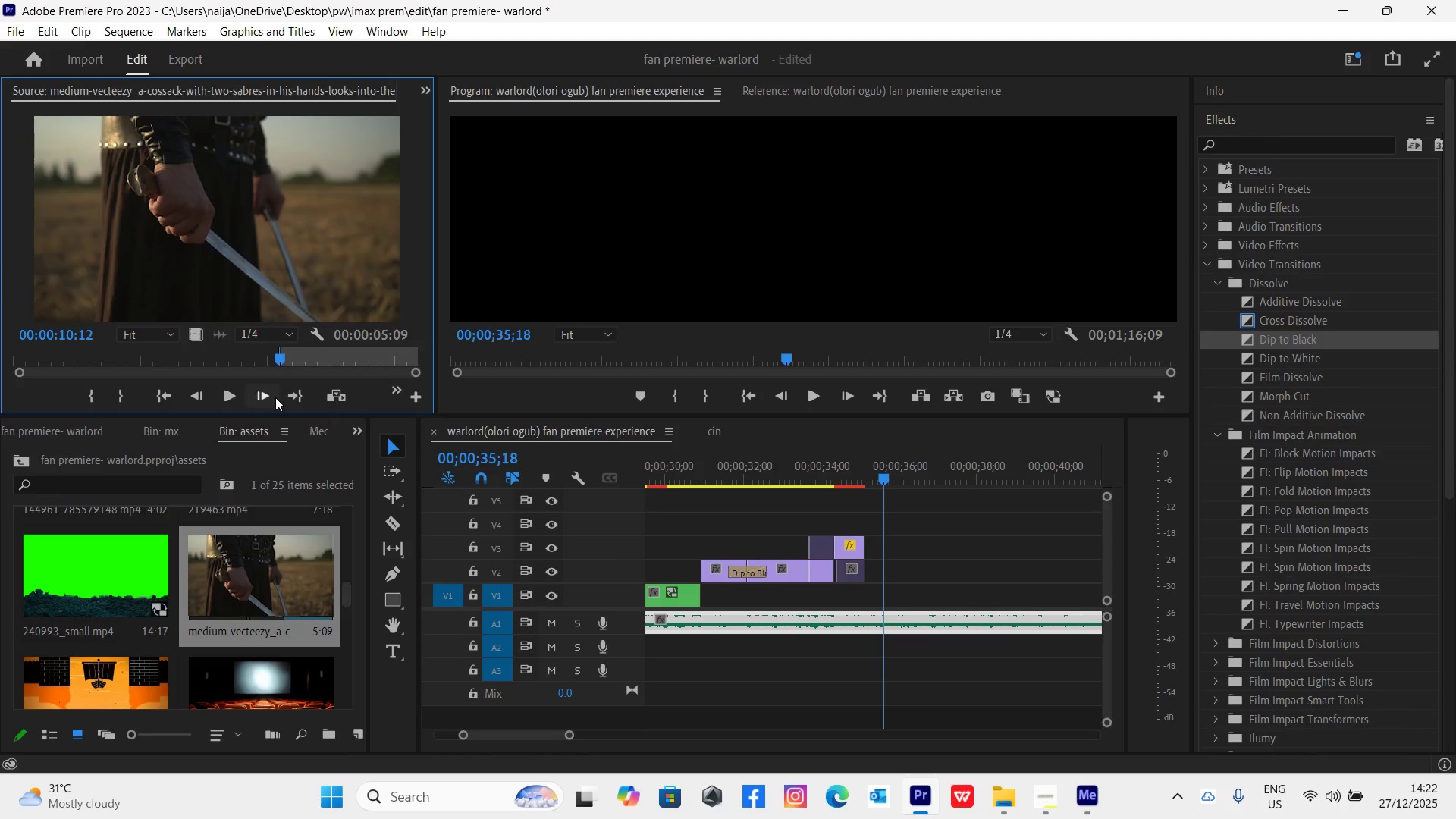 
key(Space)
 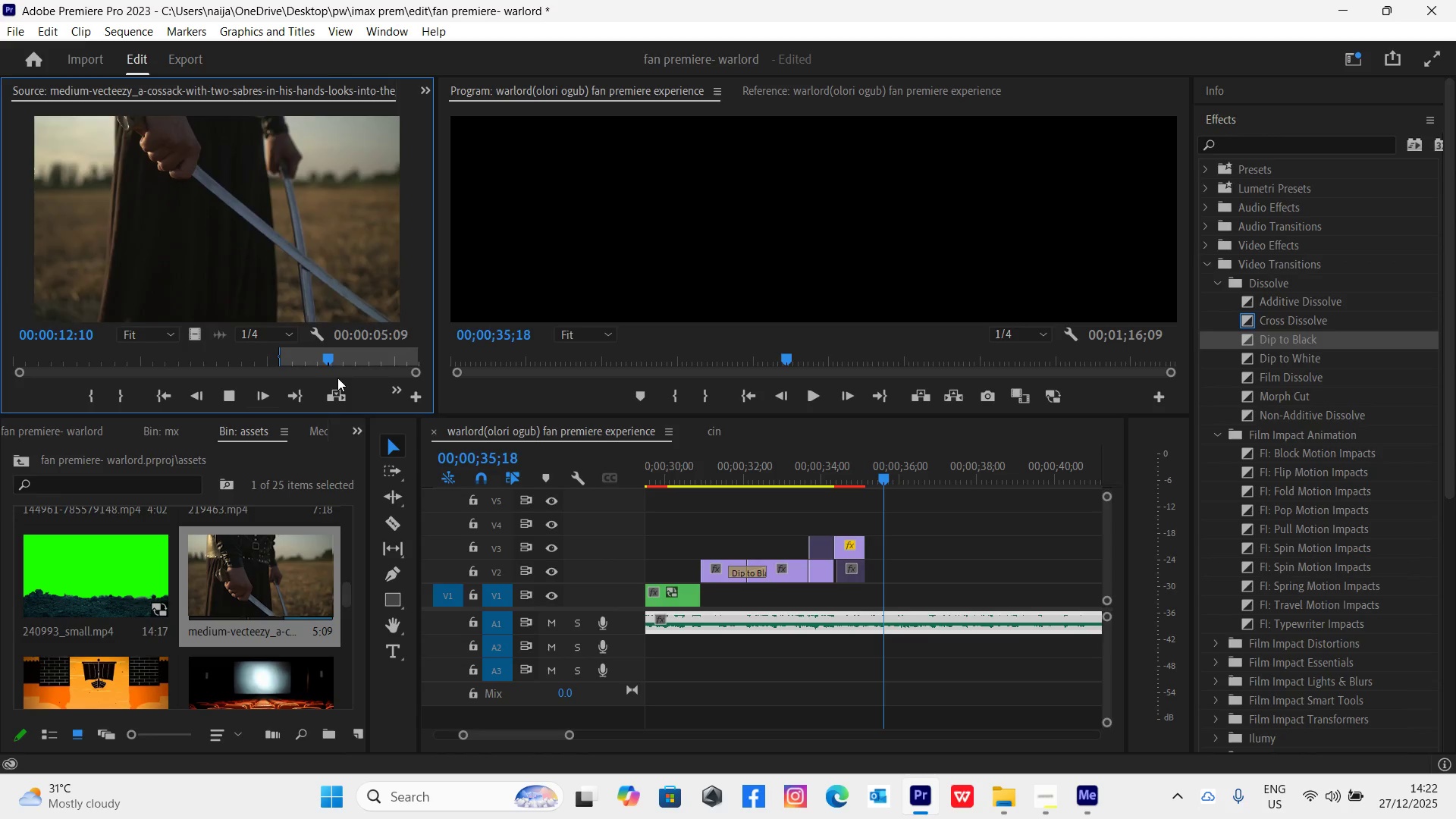 
key(Space)
 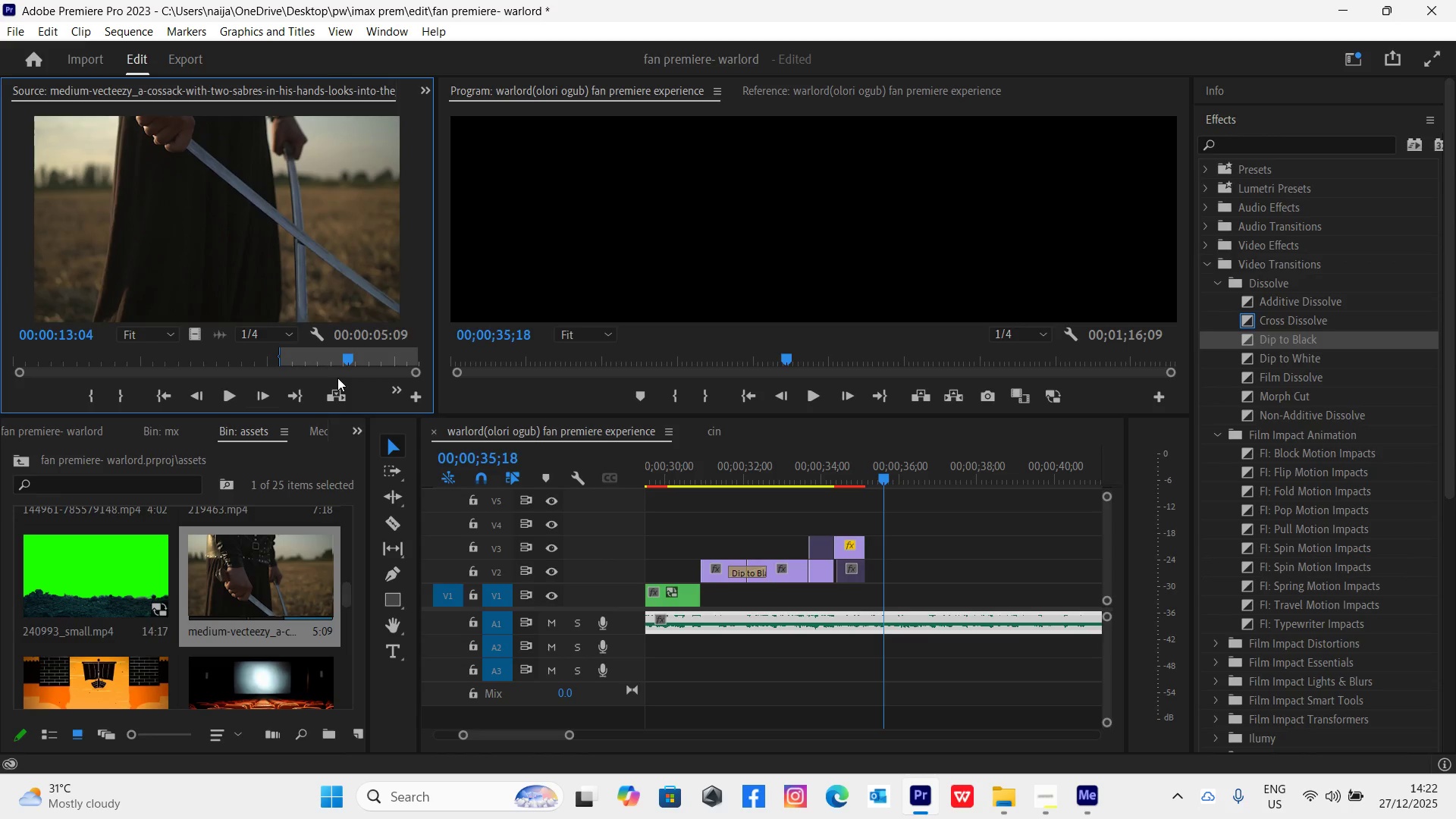 
key(O)
 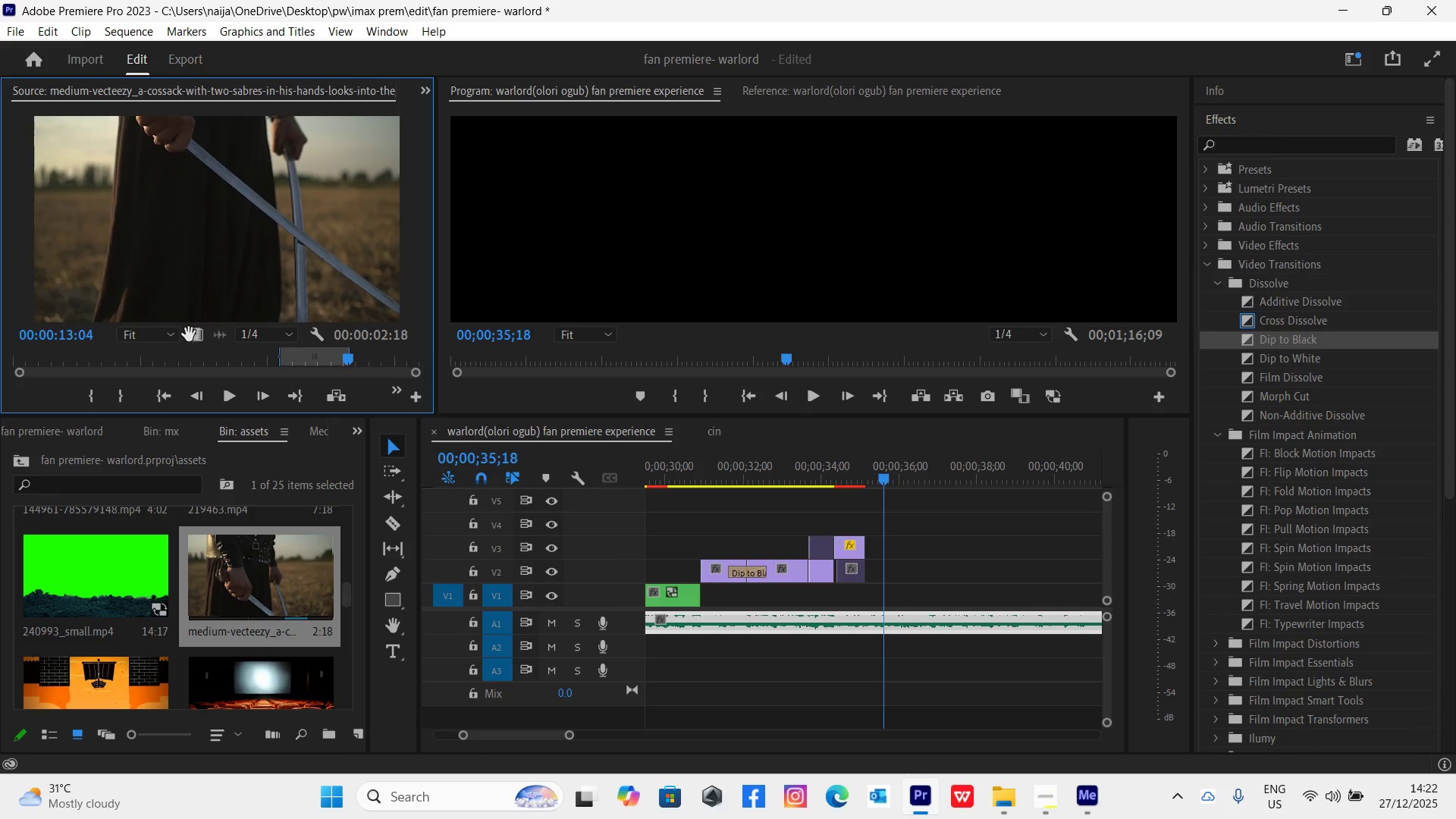 
left_click_drag(start_coordinate=[193, 338], to_coordinate=[861, 608])
 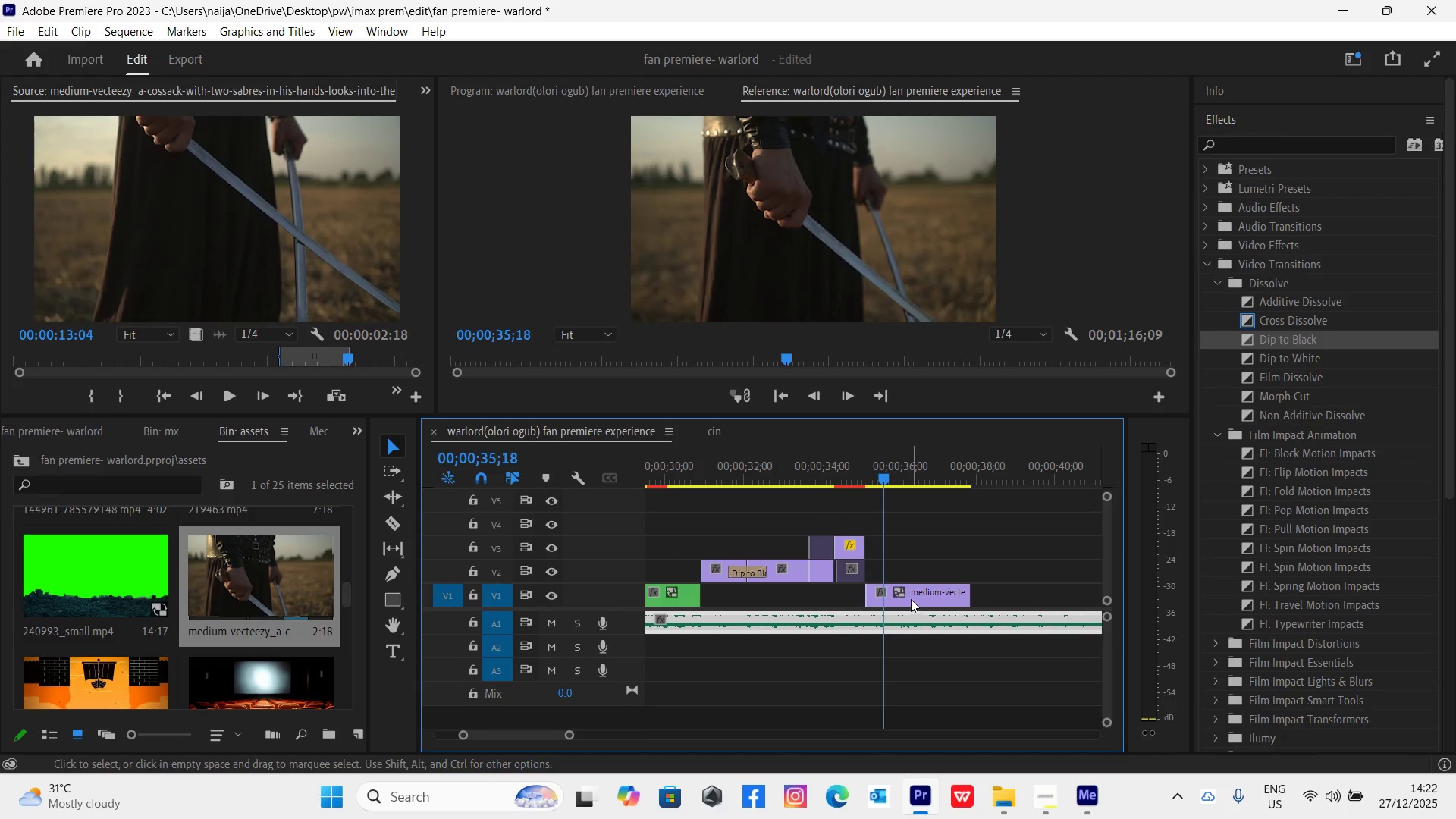 
left_click([914, 601])
 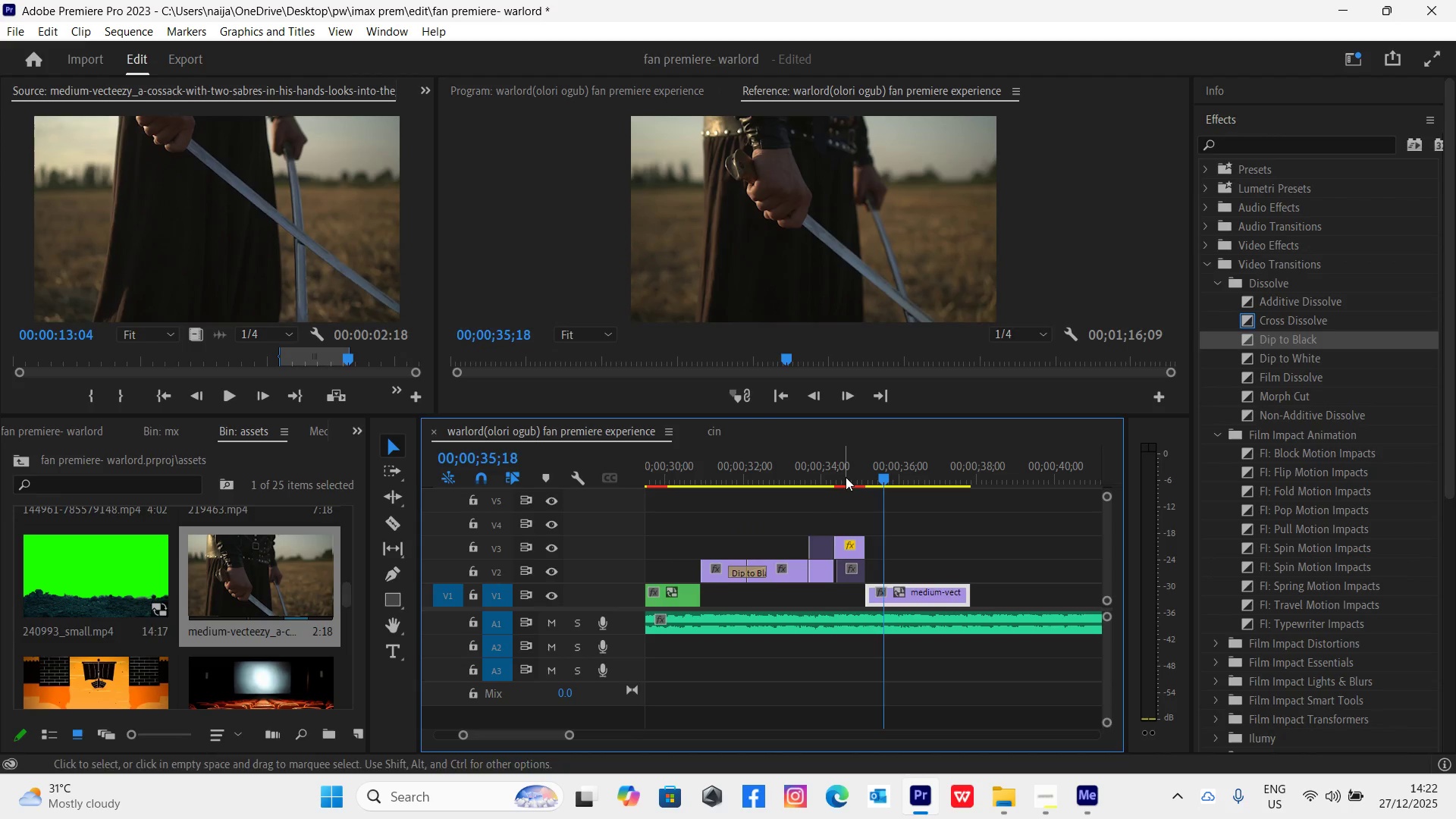 
left_click([843, 475])
 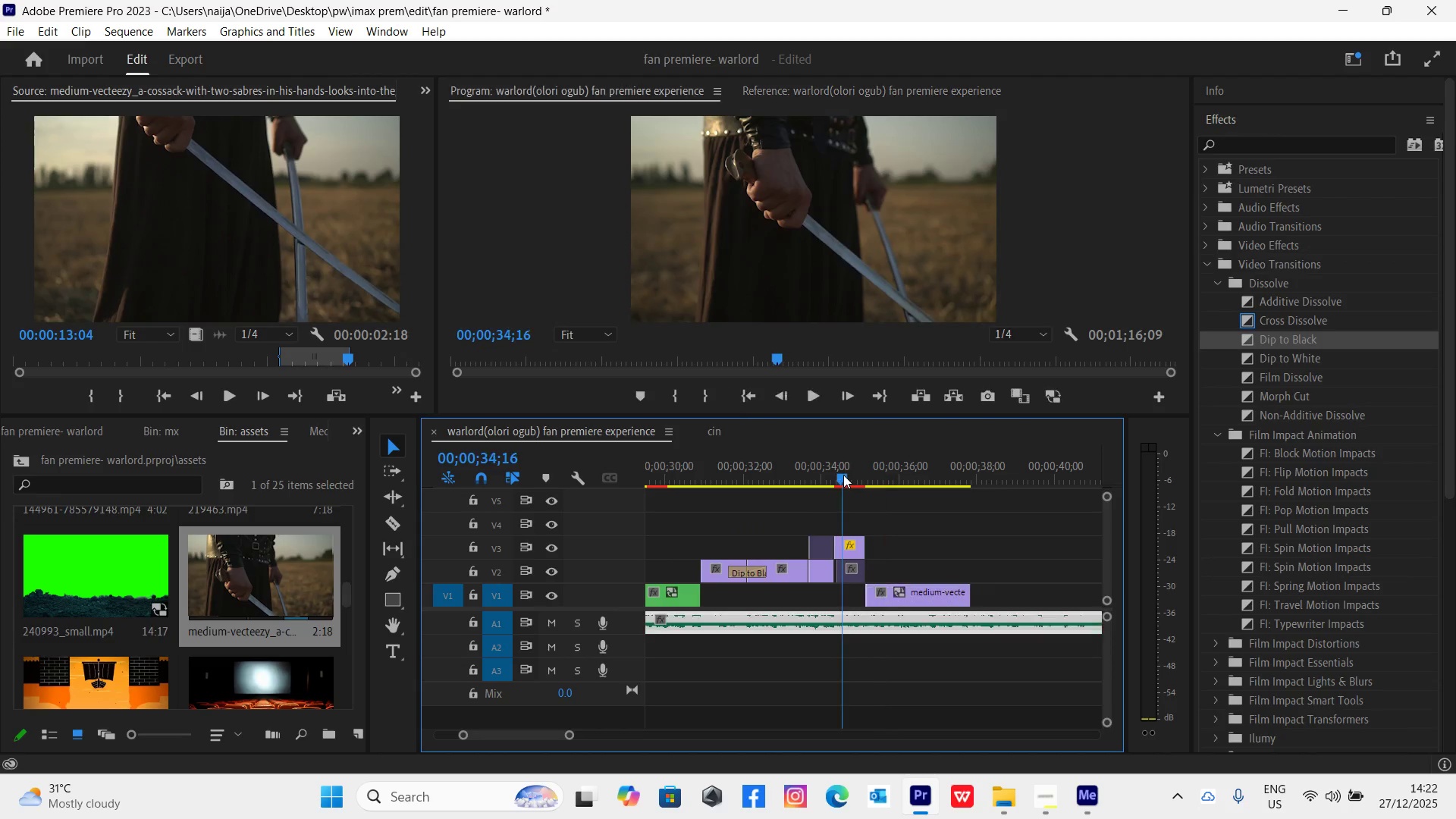 
key(Space)
 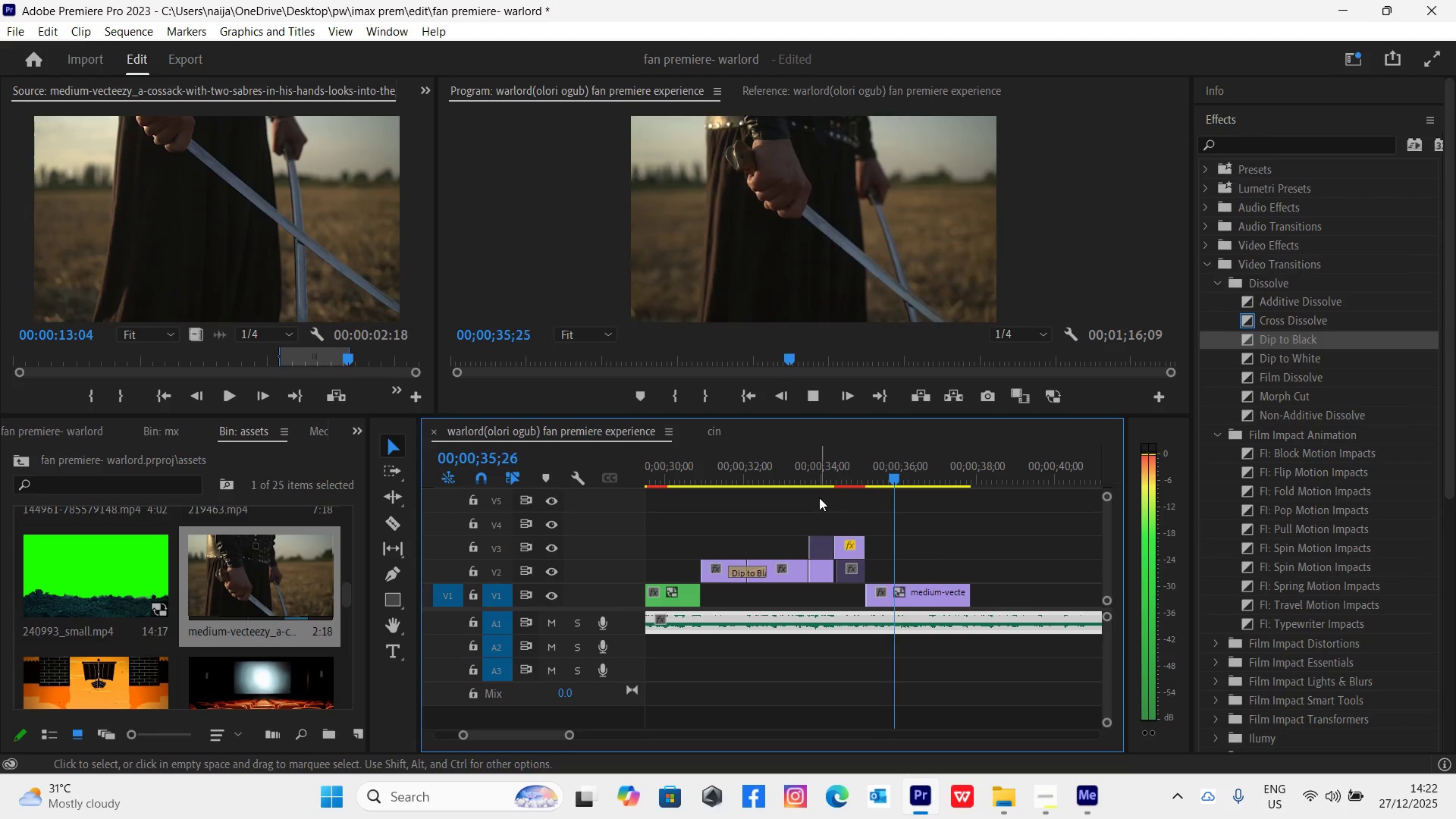 
left_click([817, 479])
 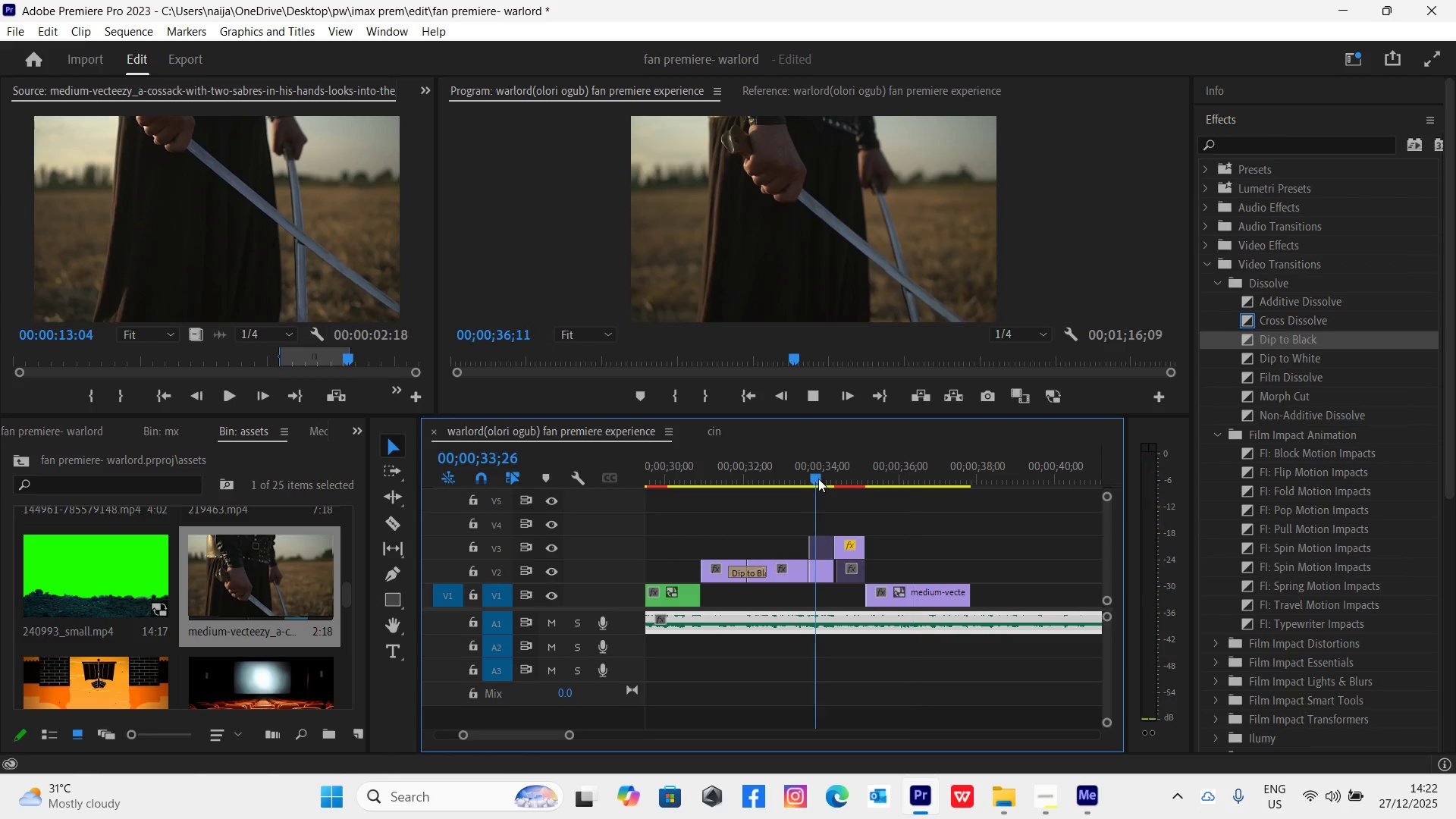 
key(Space)
 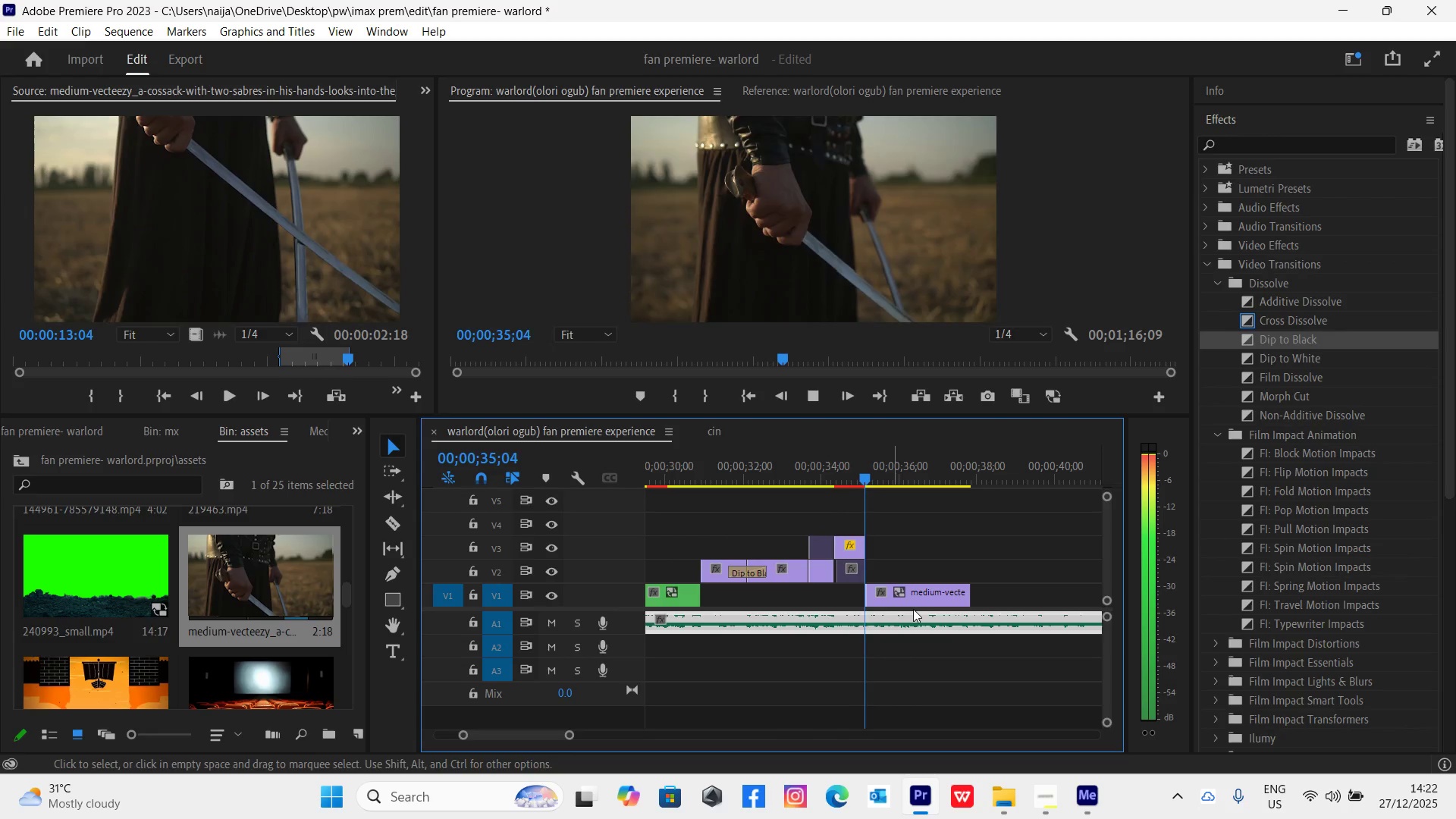 
key(Space)
 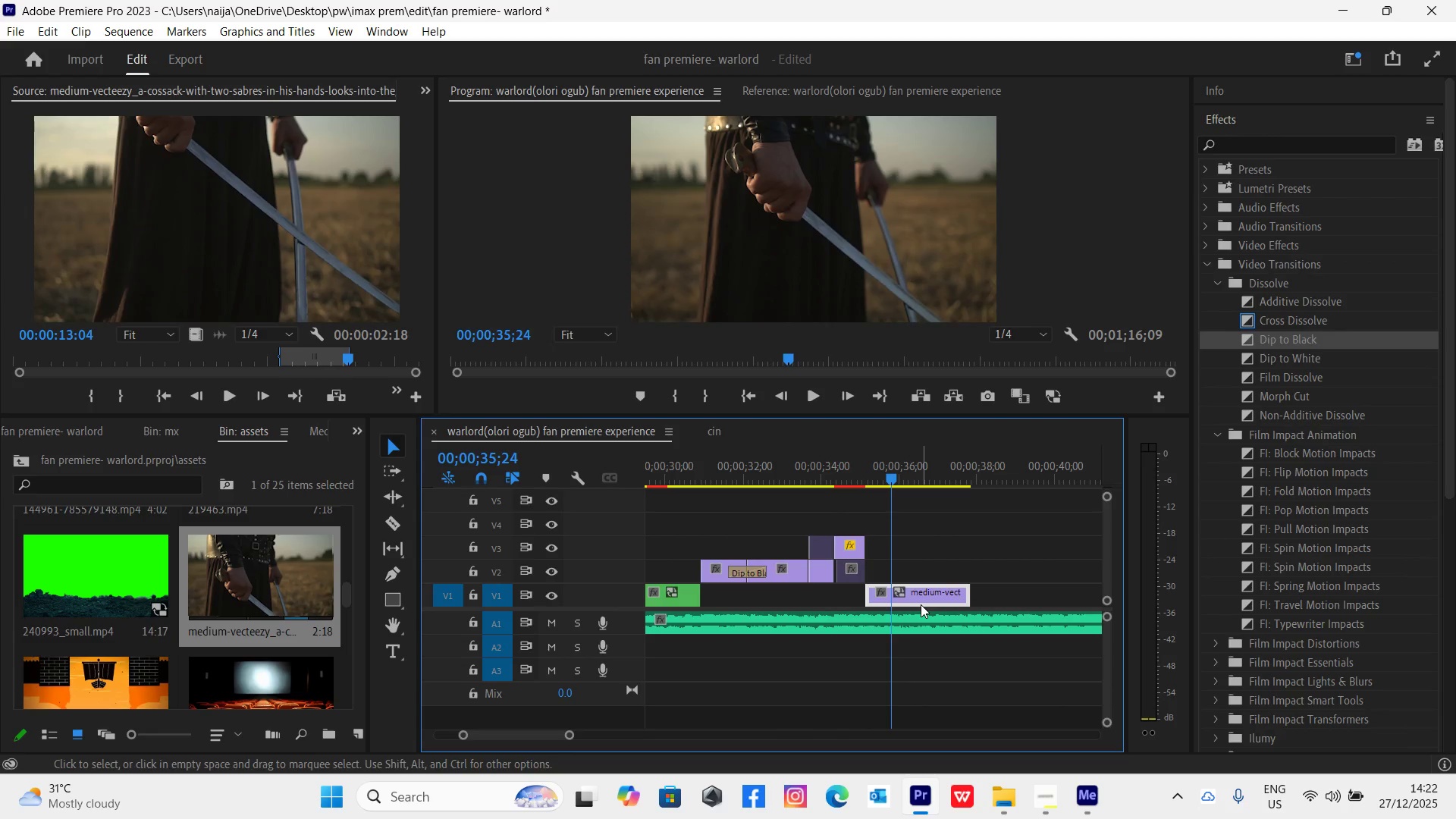 
left_click_drag(start_coordinate=[921, 604], to_coordinate=[892, 554])
 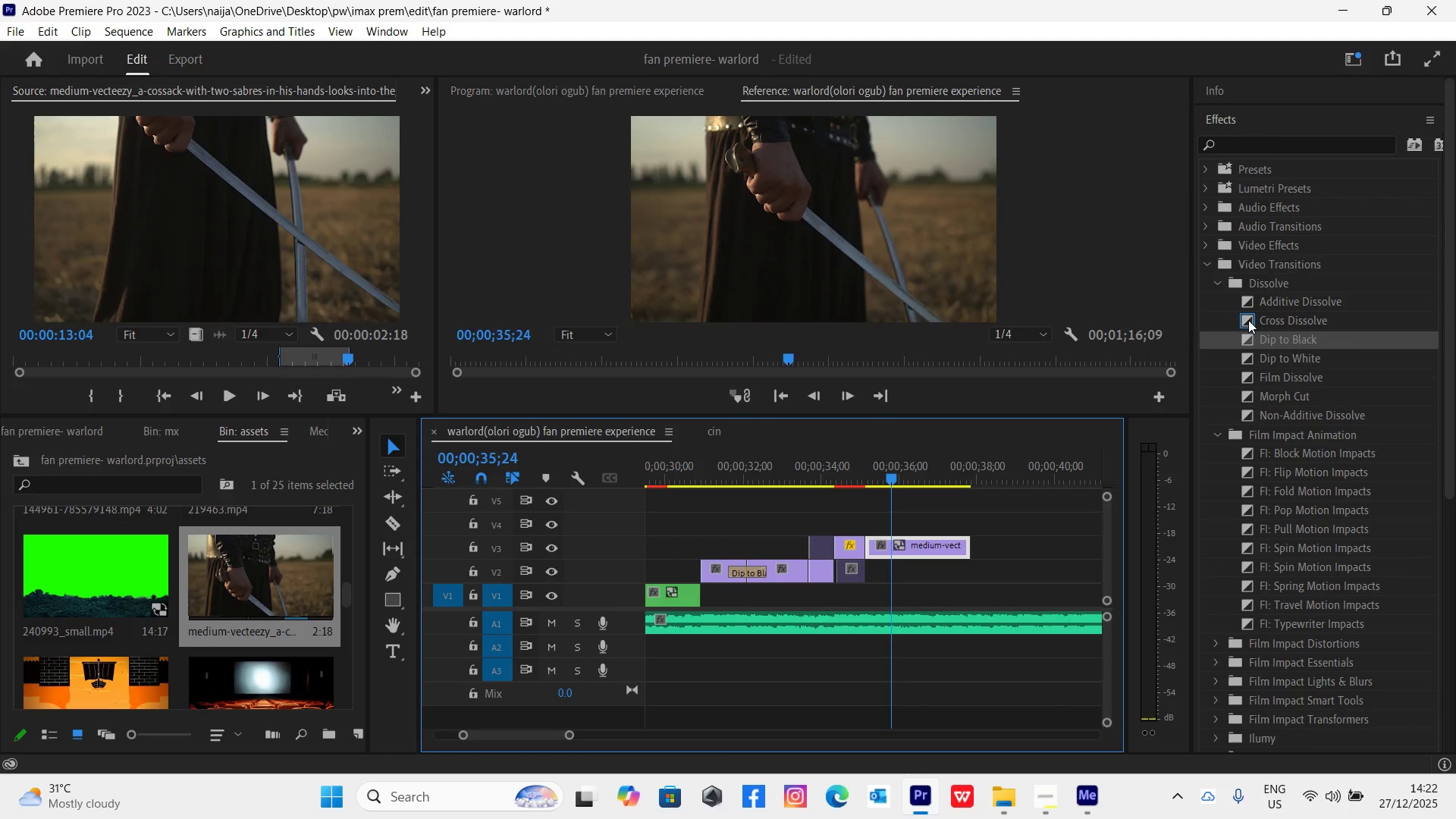 
left_click_drag(start_coordinate=[1248, 320], to_coordinate=[861, 553])
 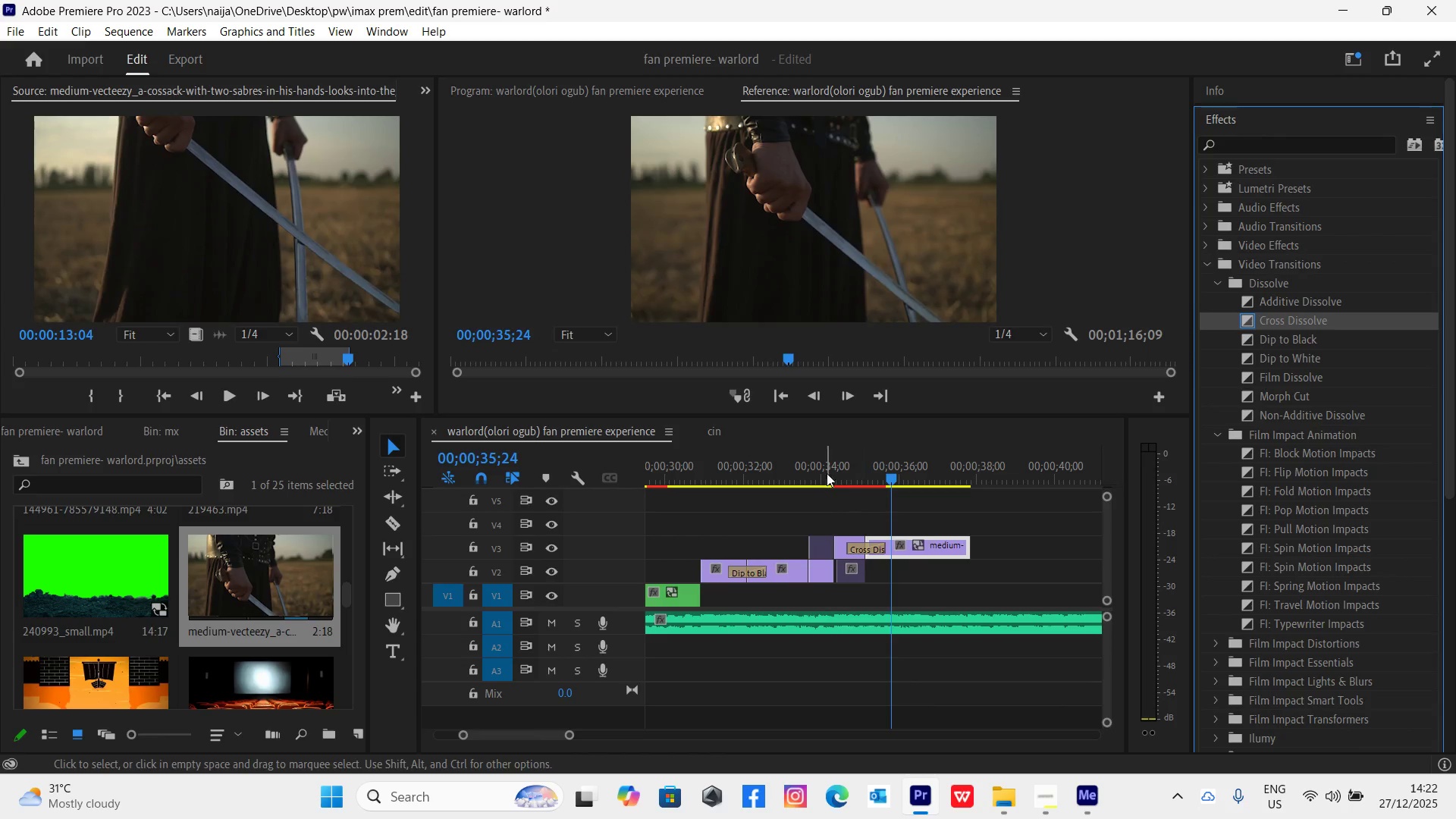 
left_click([808, 467])
 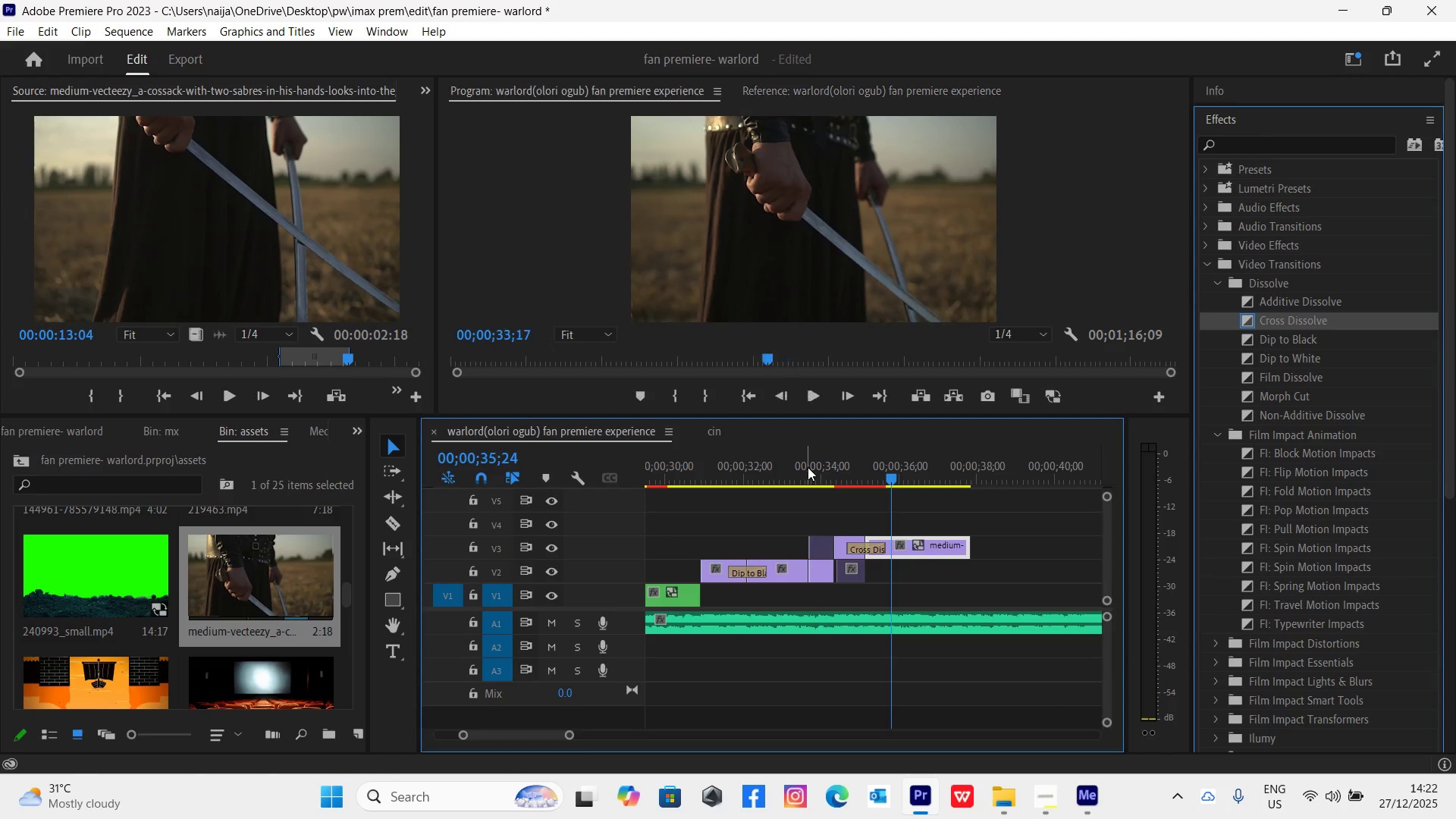 
key(Space)
 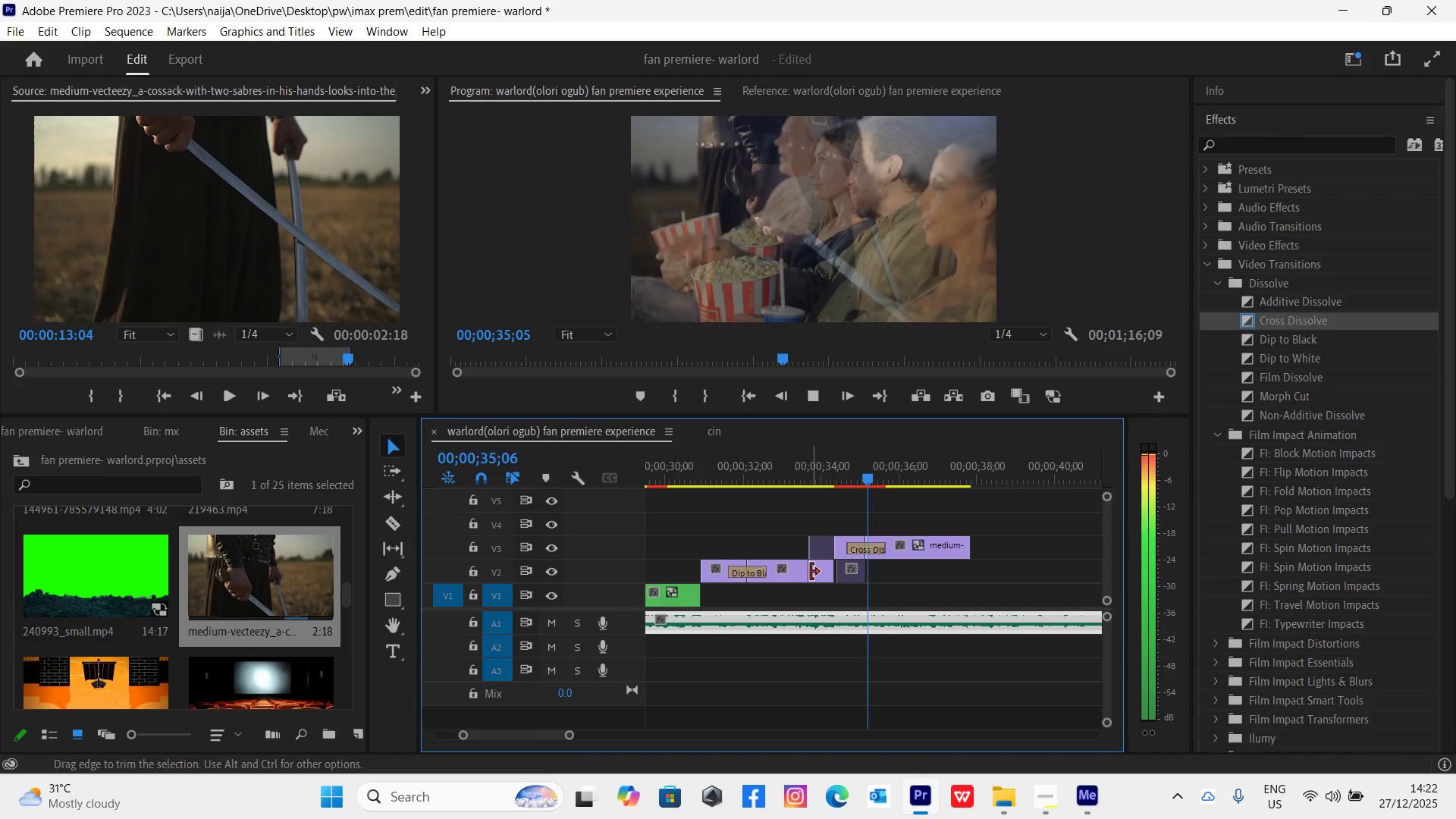 
key(Space)
 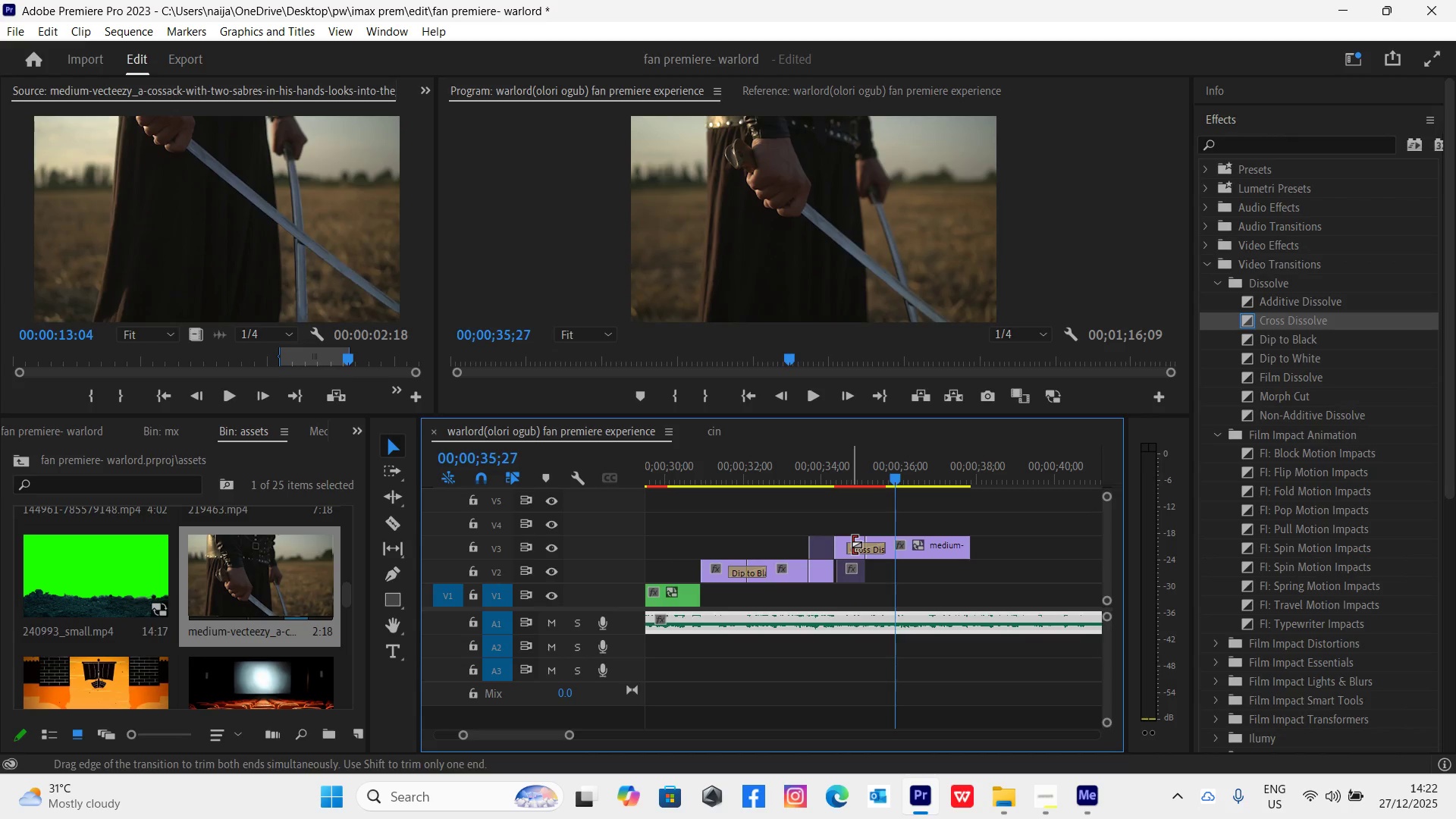 
left_click_drag(start_coordinate=[851, 546], to_coordinate=[861, 551])
 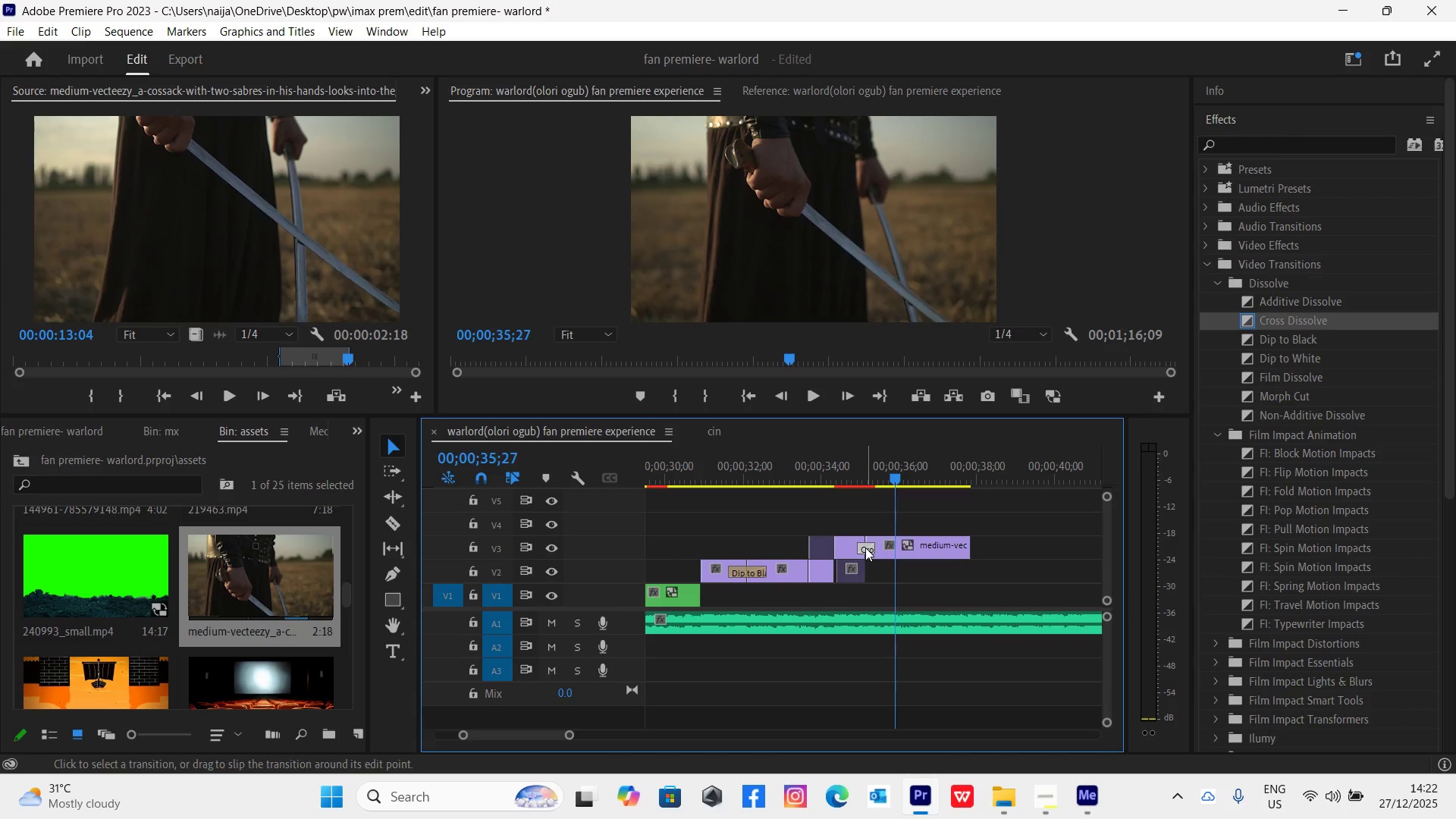 
left_click_drag(start_coordinate=[865, 548], to_coordinate=[869, 551])
 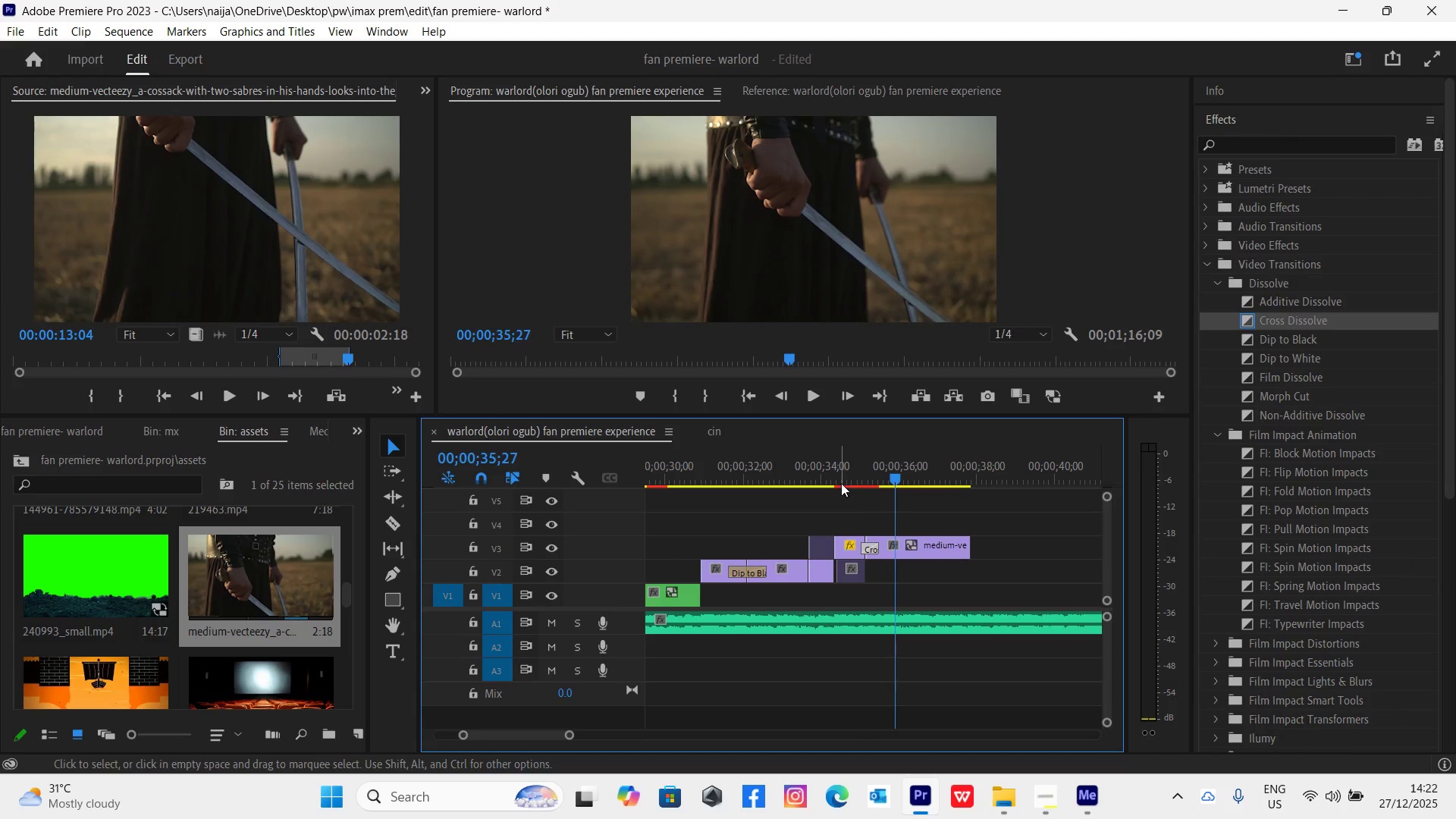 
left_click([836, 476])
 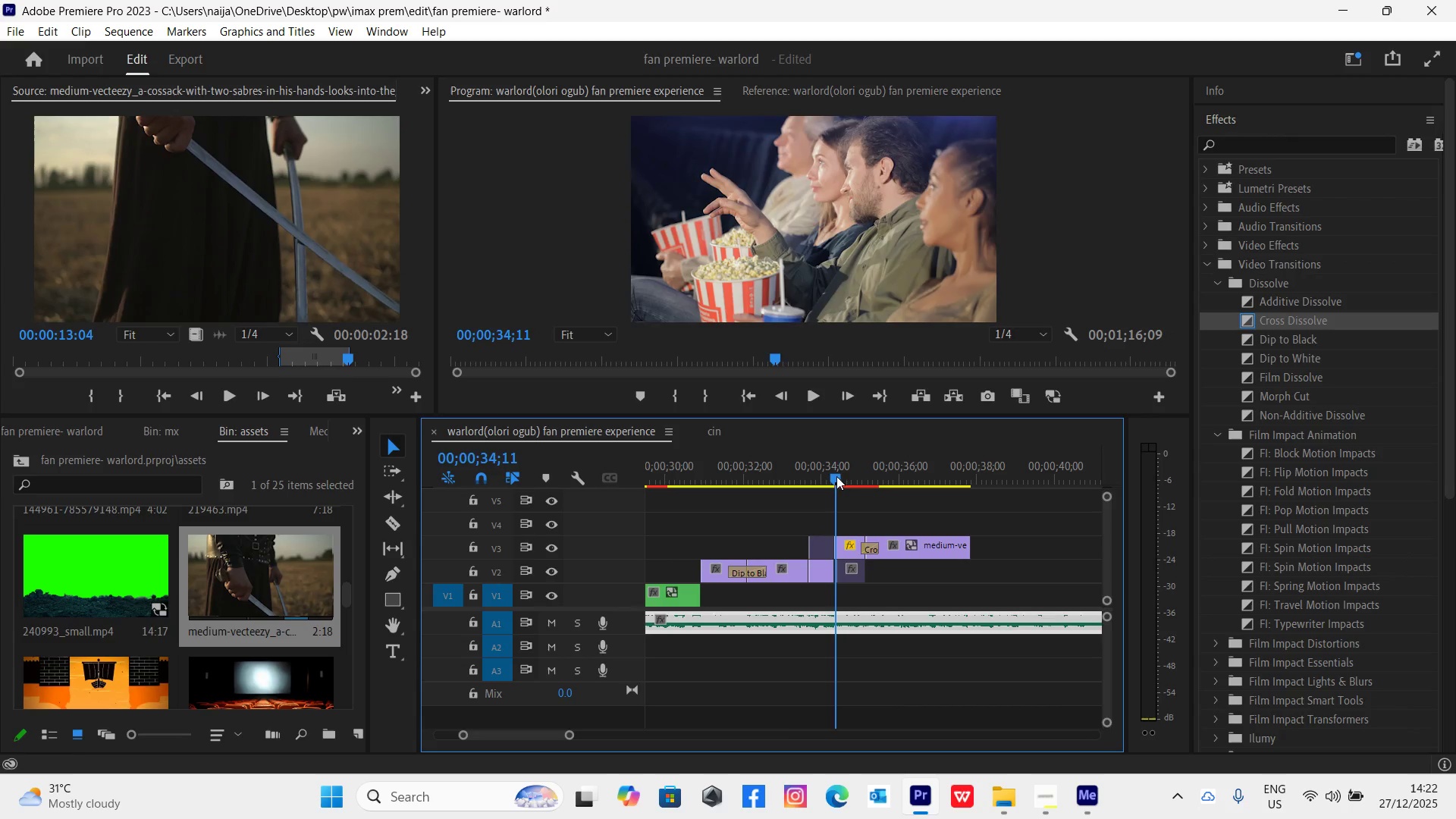 
key(Space)
 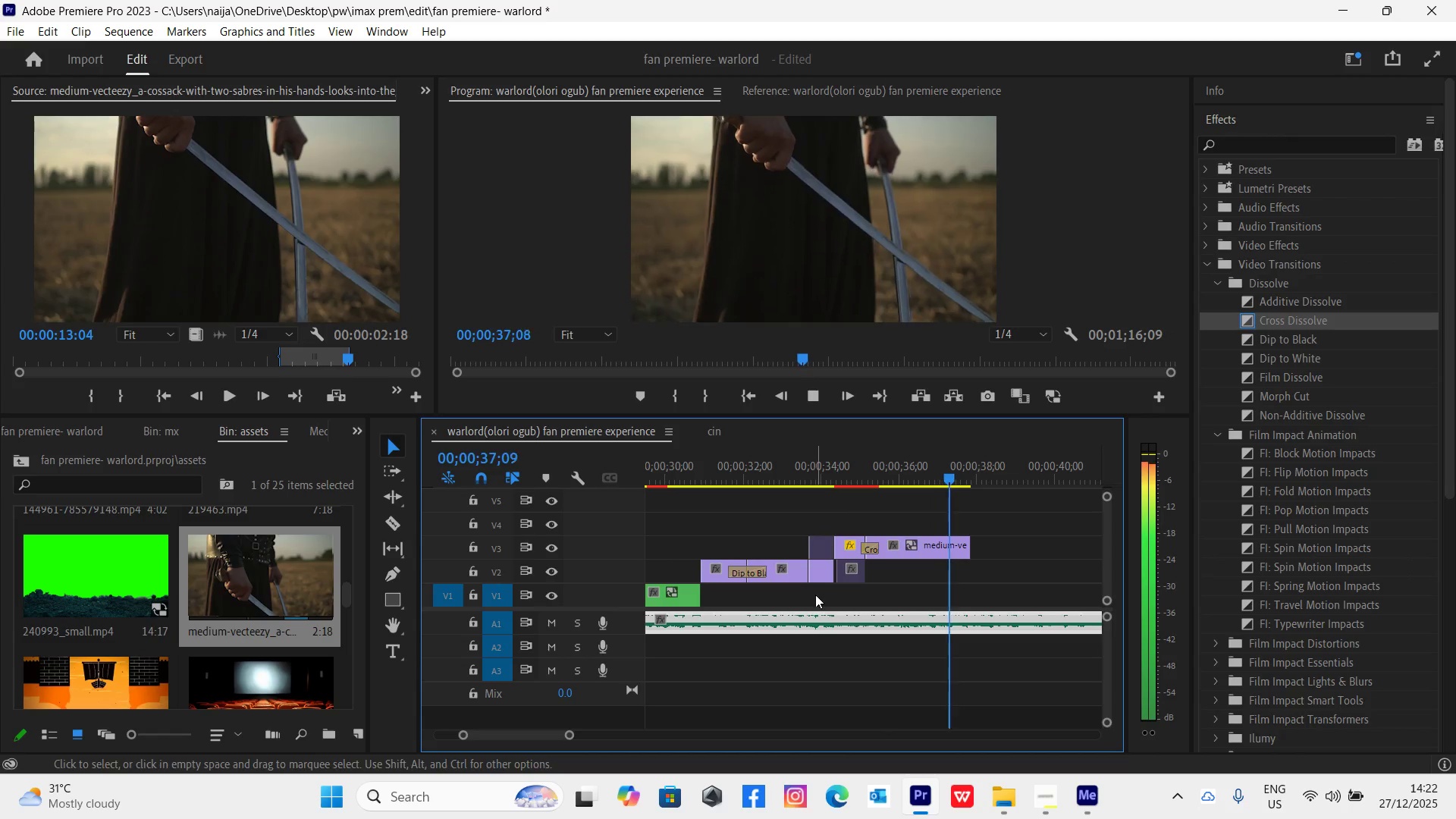 
key(Space)
 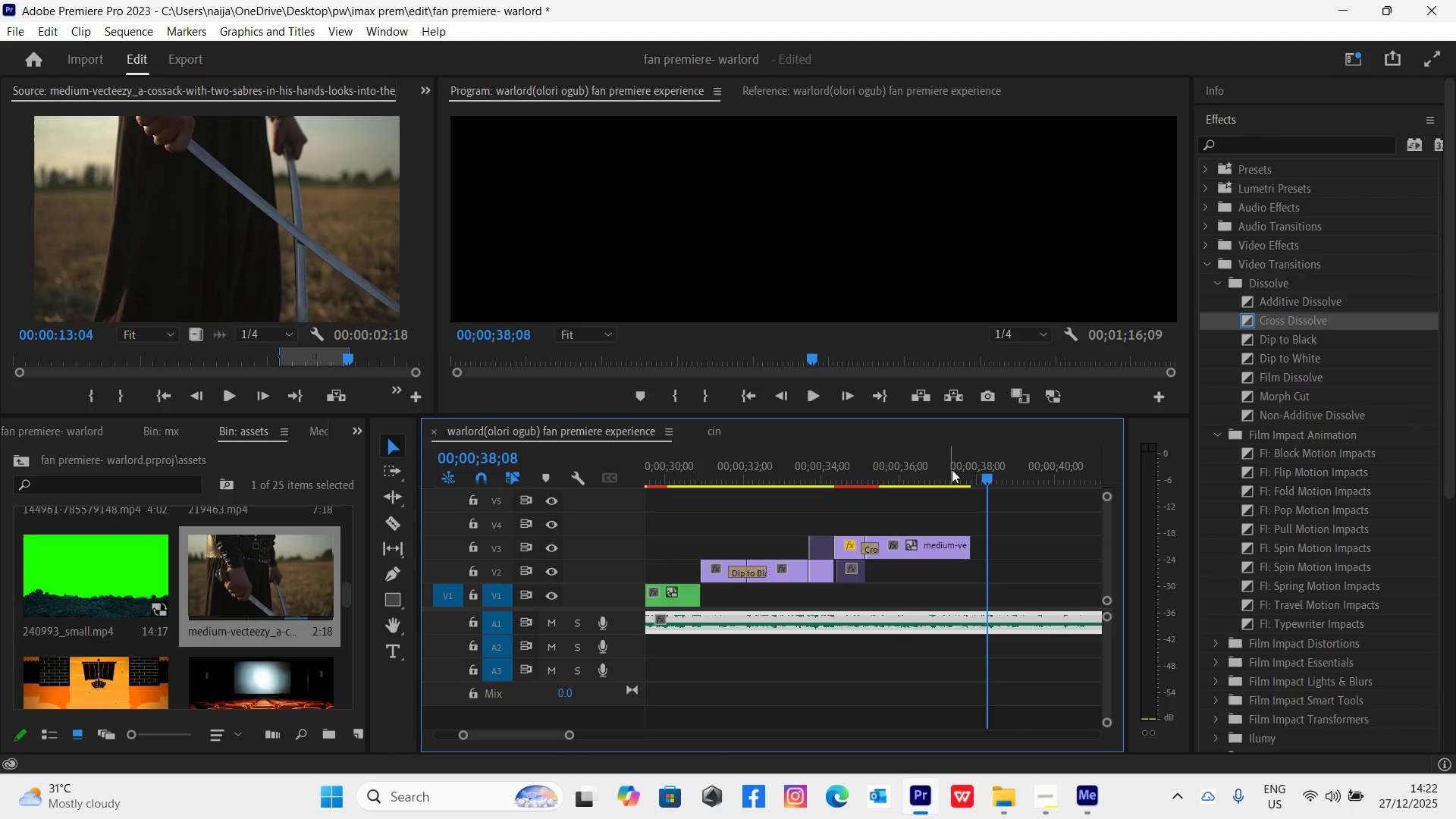 
left_click([954, 473])
 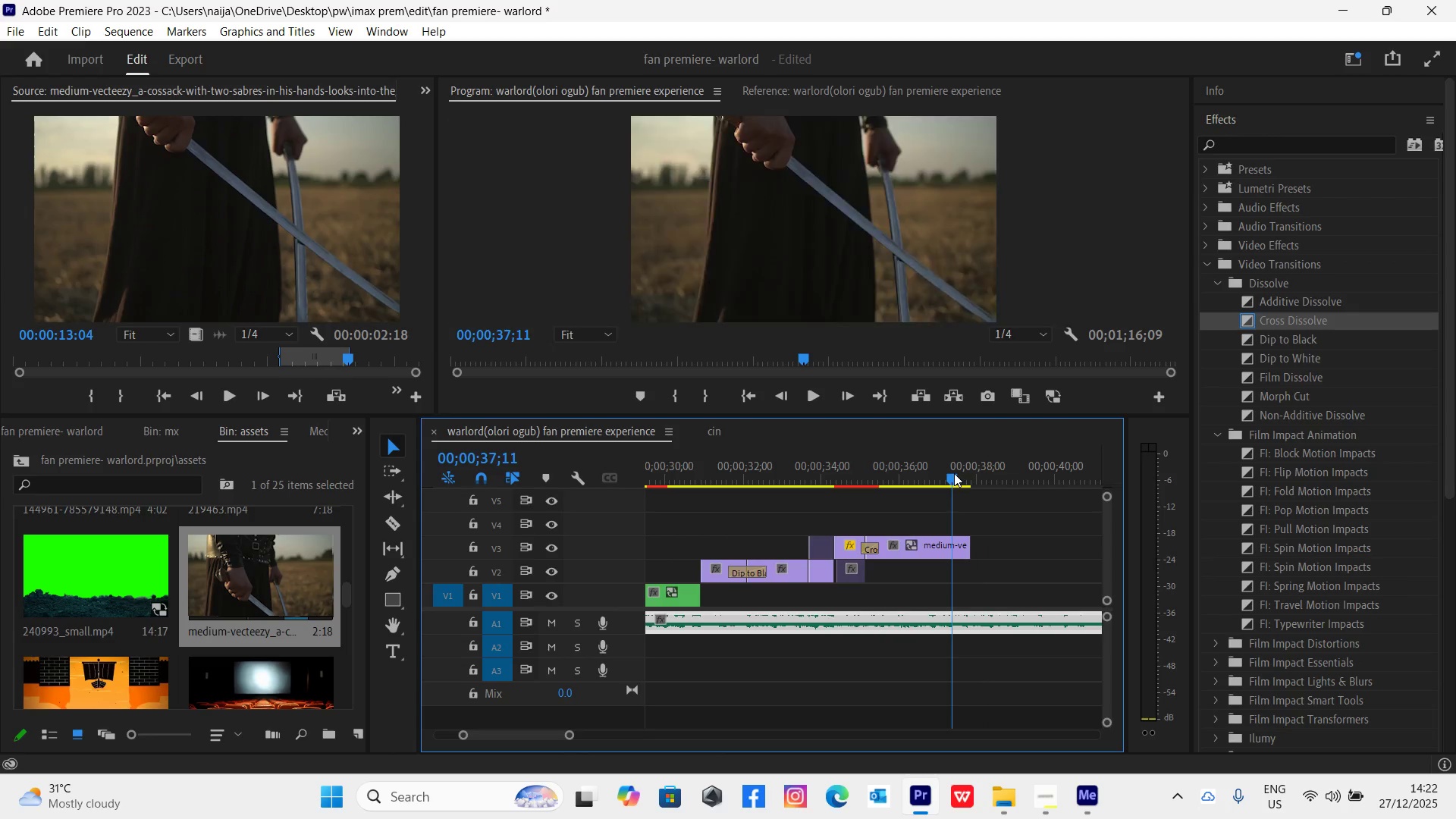 
key(Space)
 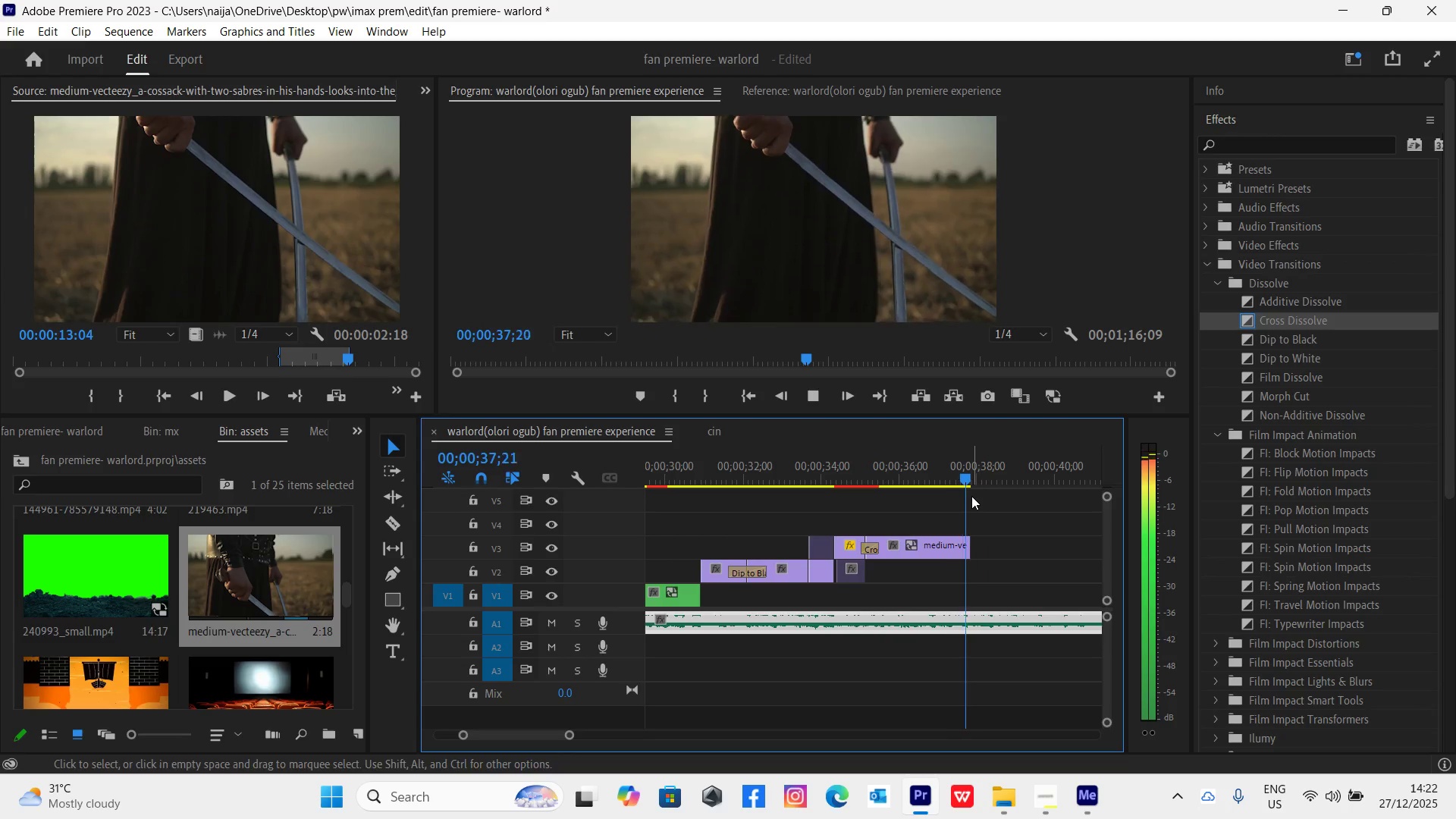 
key(Space)
 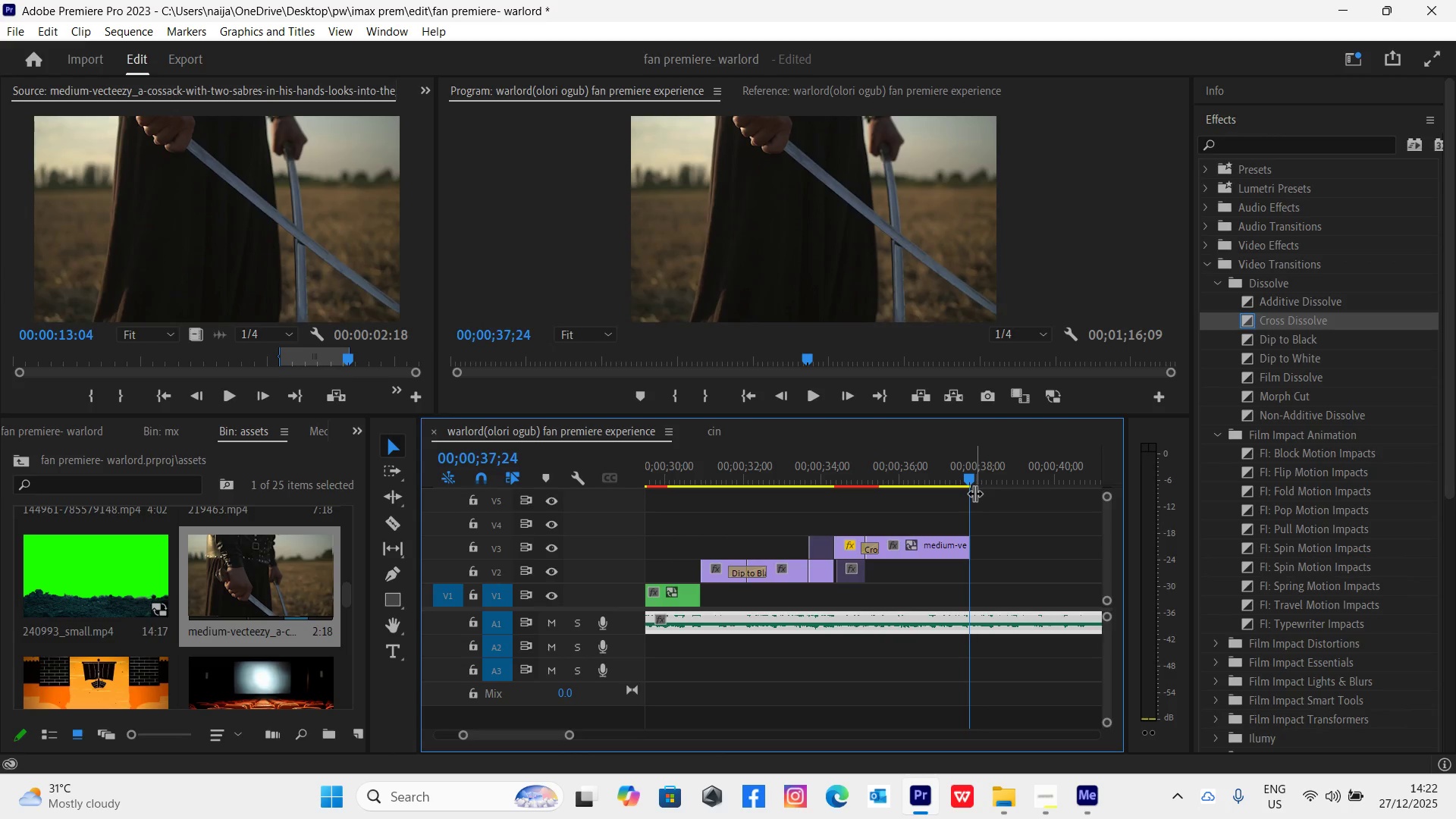 
key(Equal)
 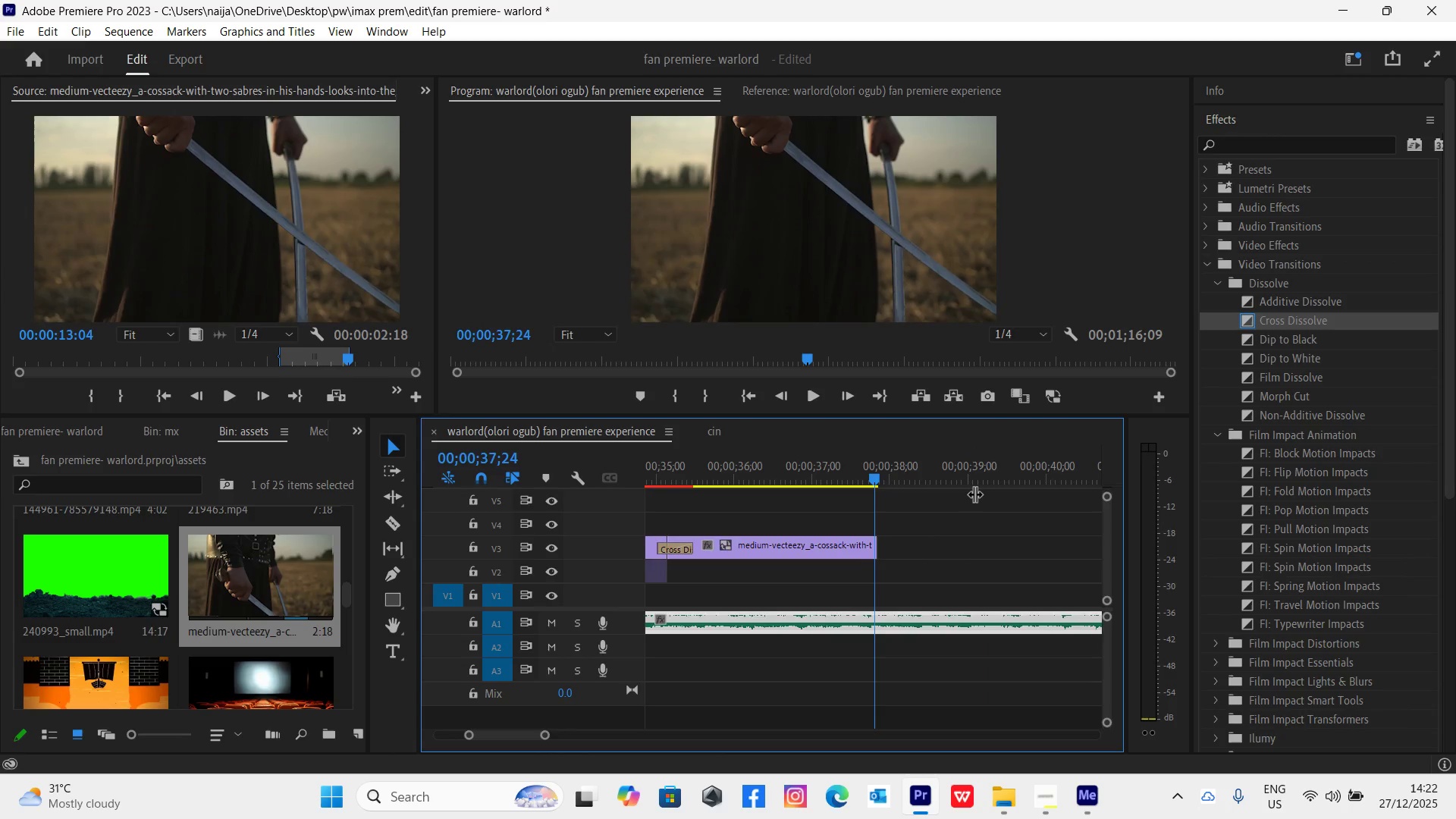 
key(Equal)
 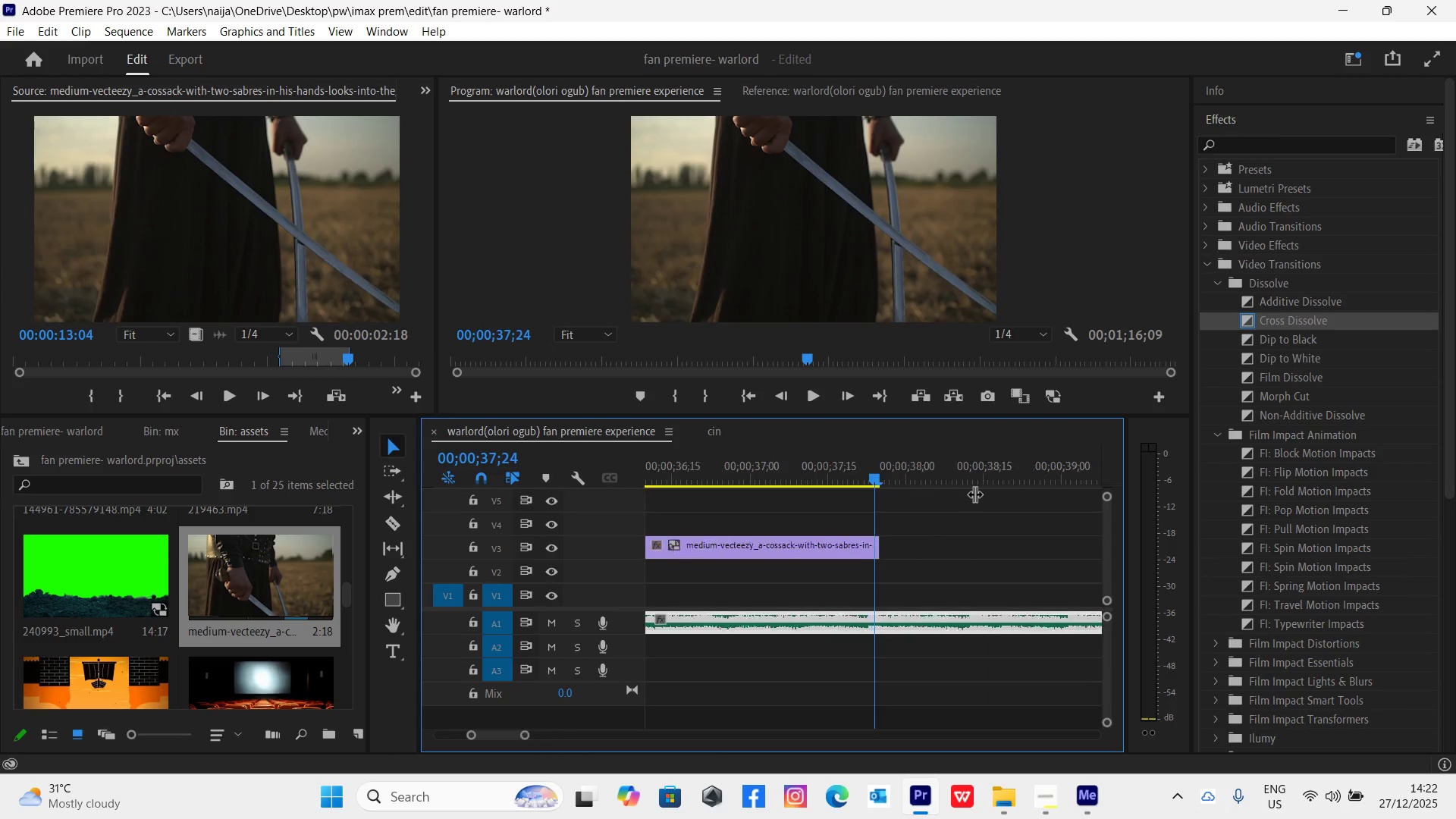 
key(Equal)
 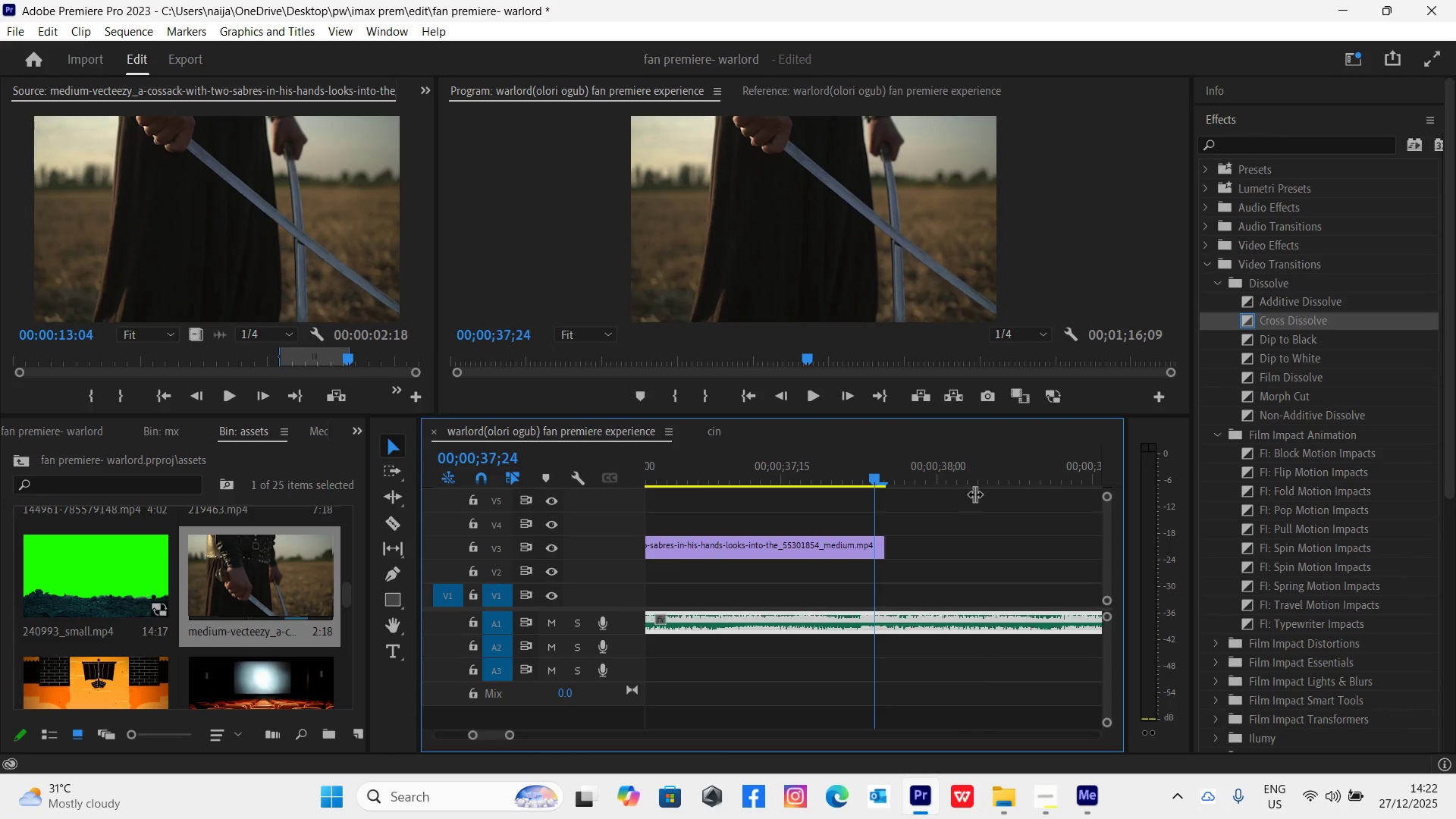 
key(Equal)
 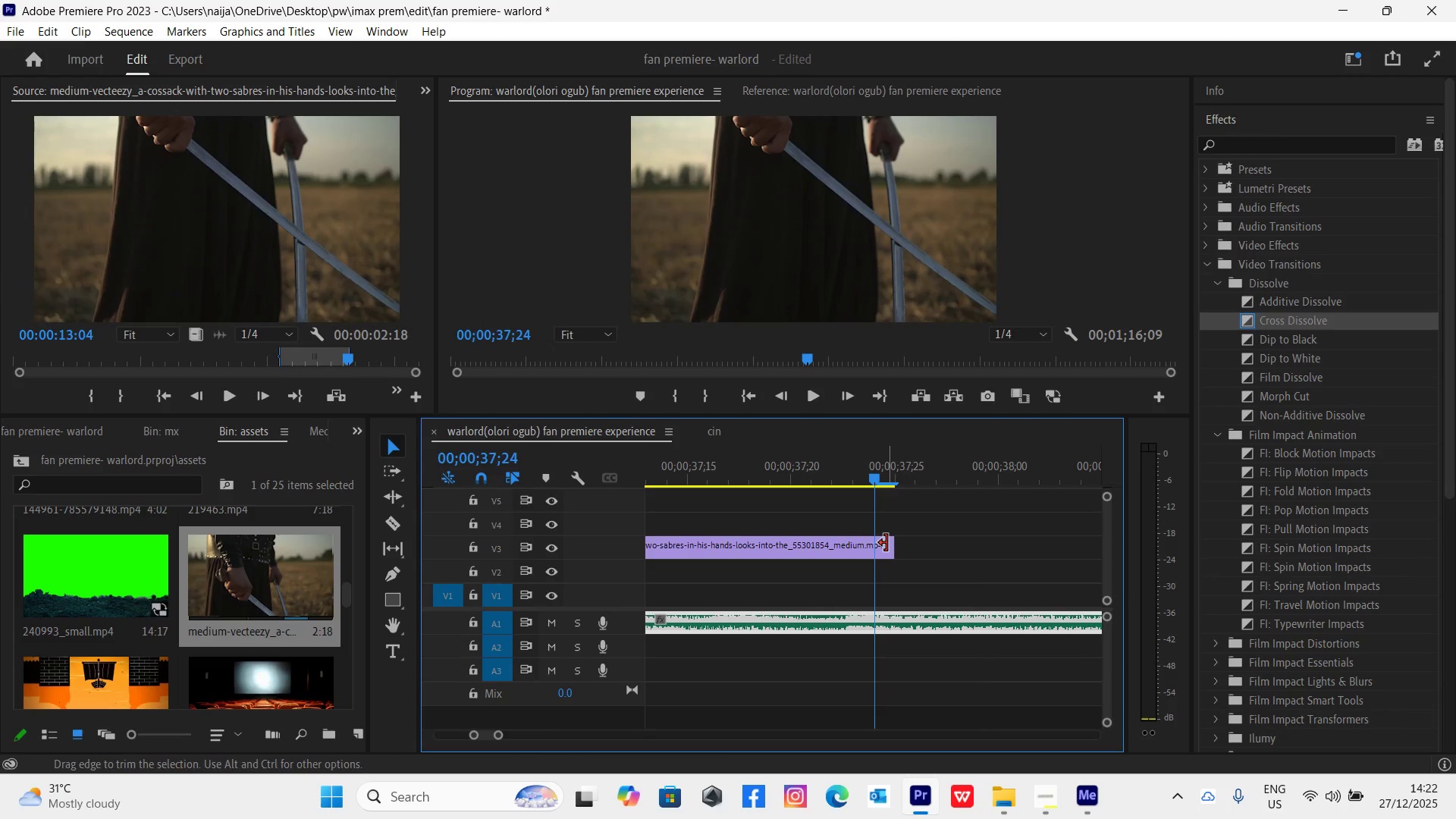 
left_click_drag(start_coordinate=[890, 548], to_coordinate=[849, 544])
 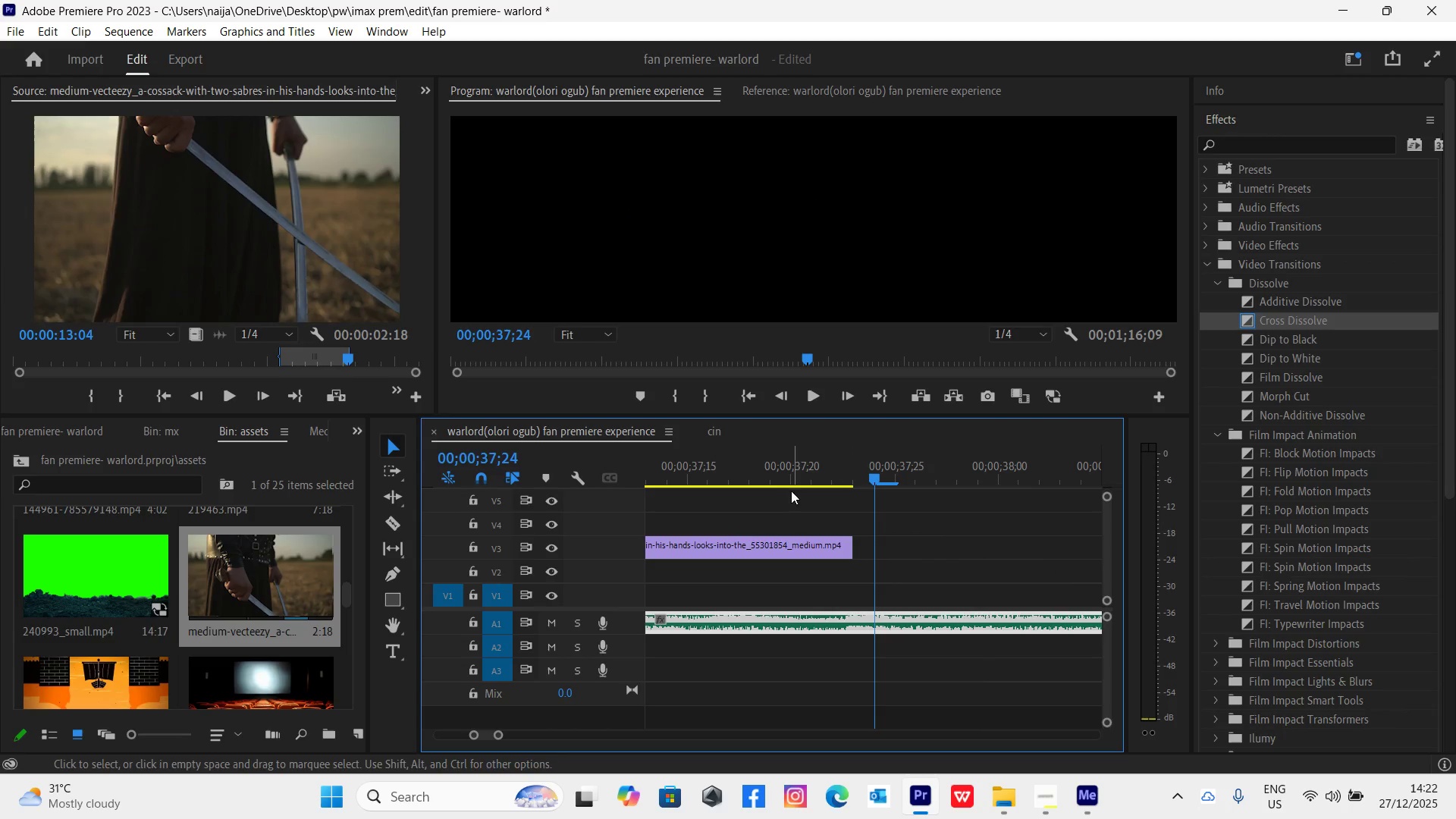 
left_click([786, 484])
 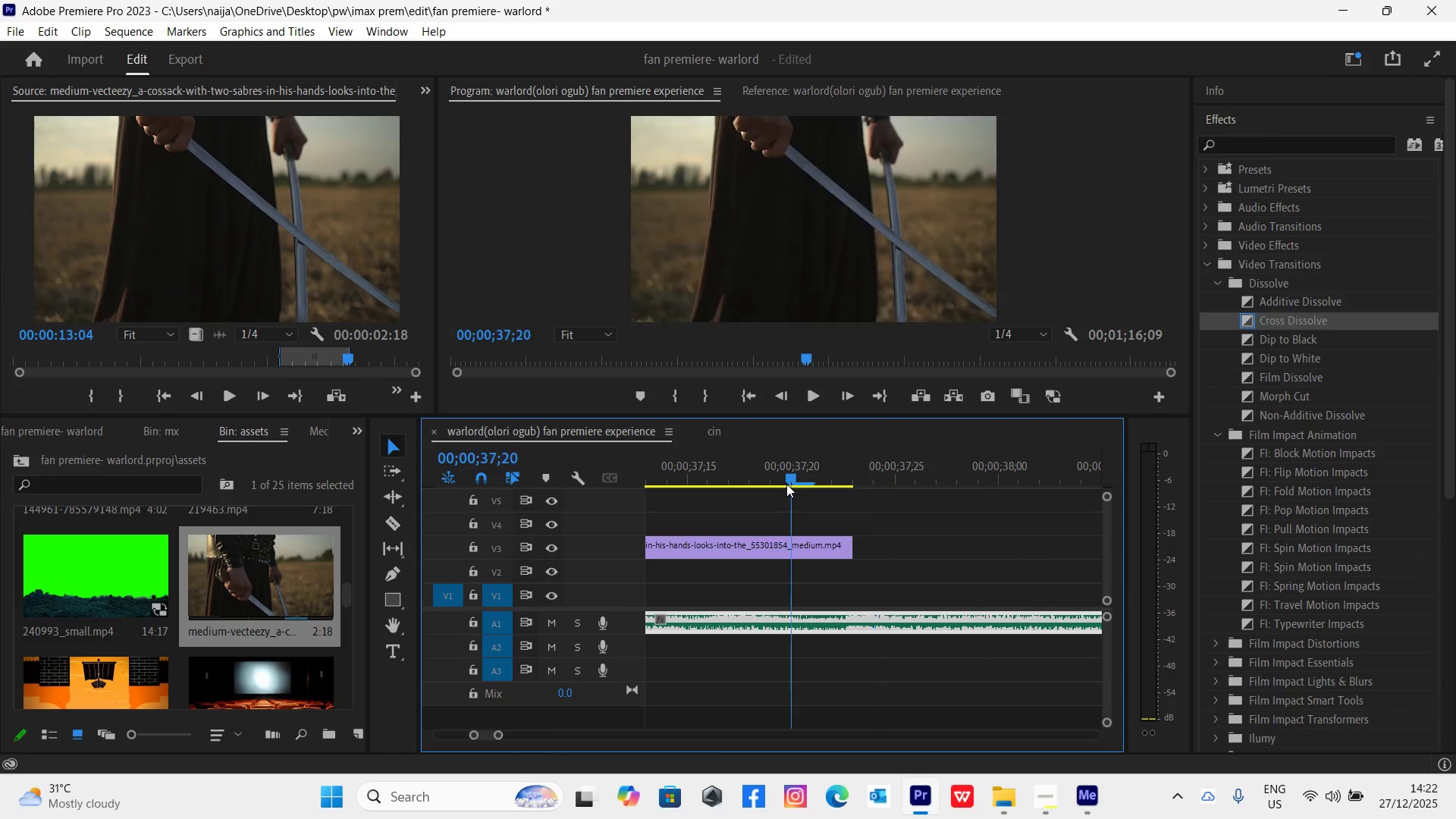 
key(Space)
 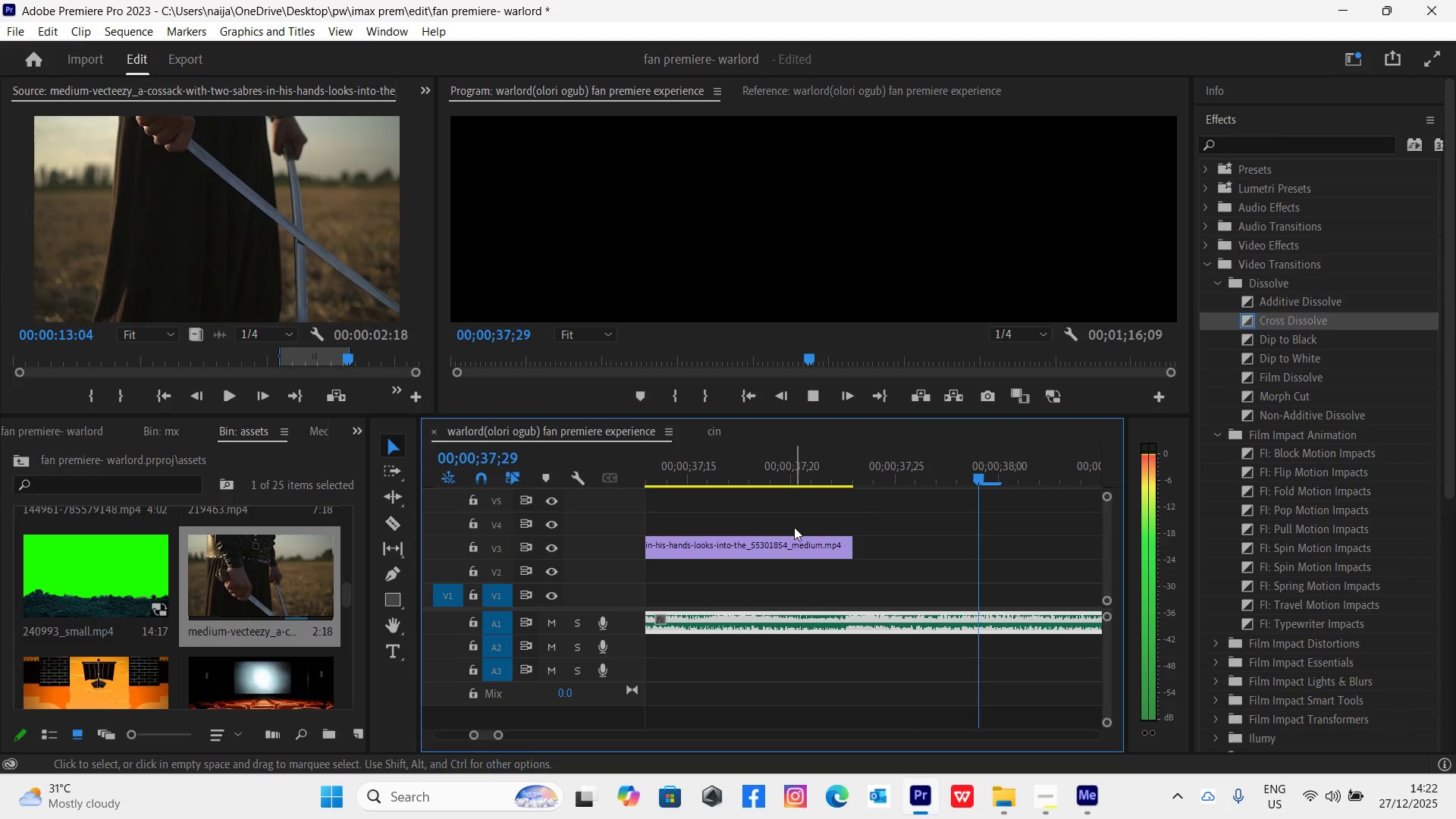 
key(Space)
 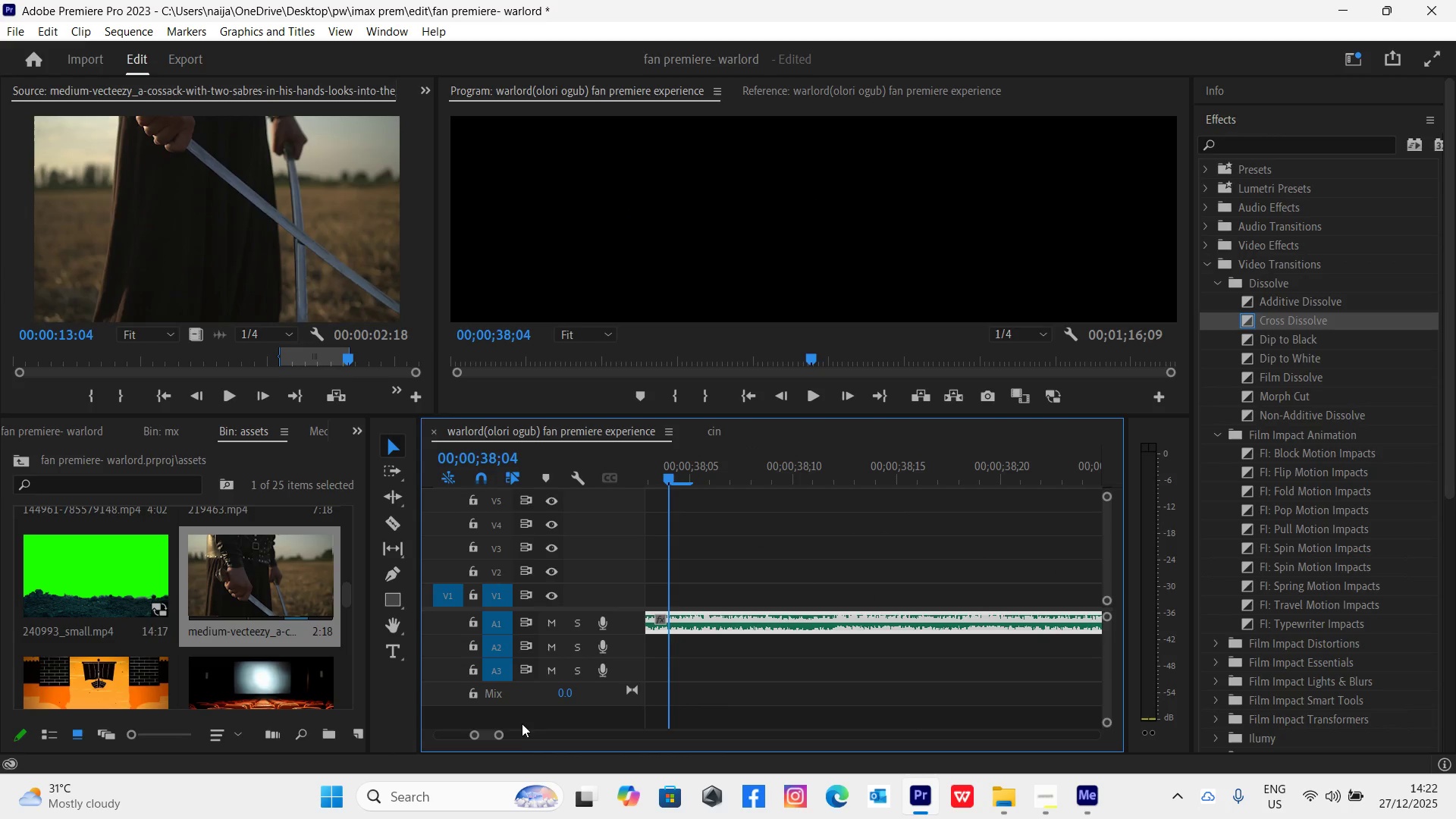 
left_click_drag(start_coordinate=[504, 735], to_coordinate=[546, 765])
 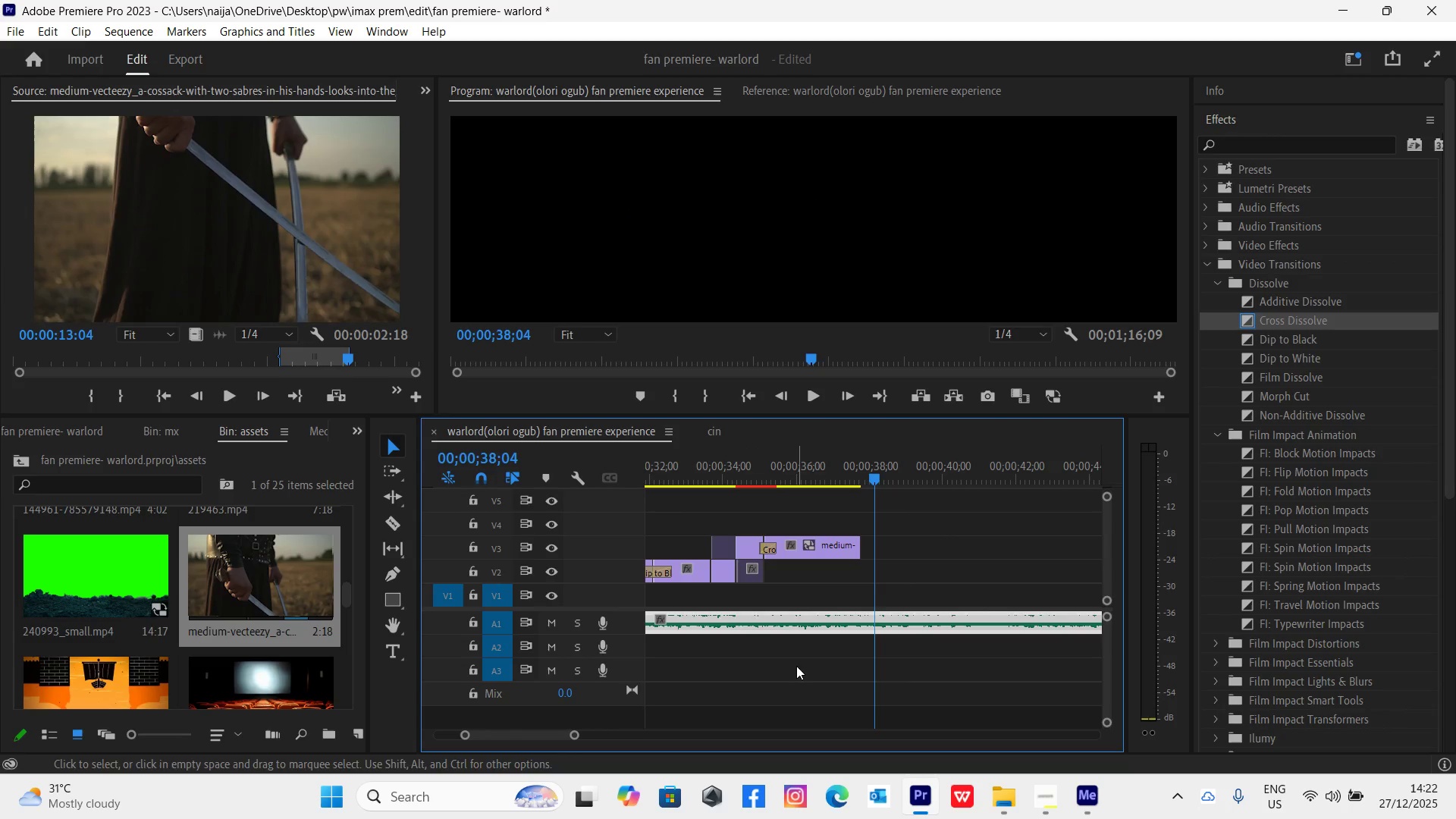 
key(Control+S)
 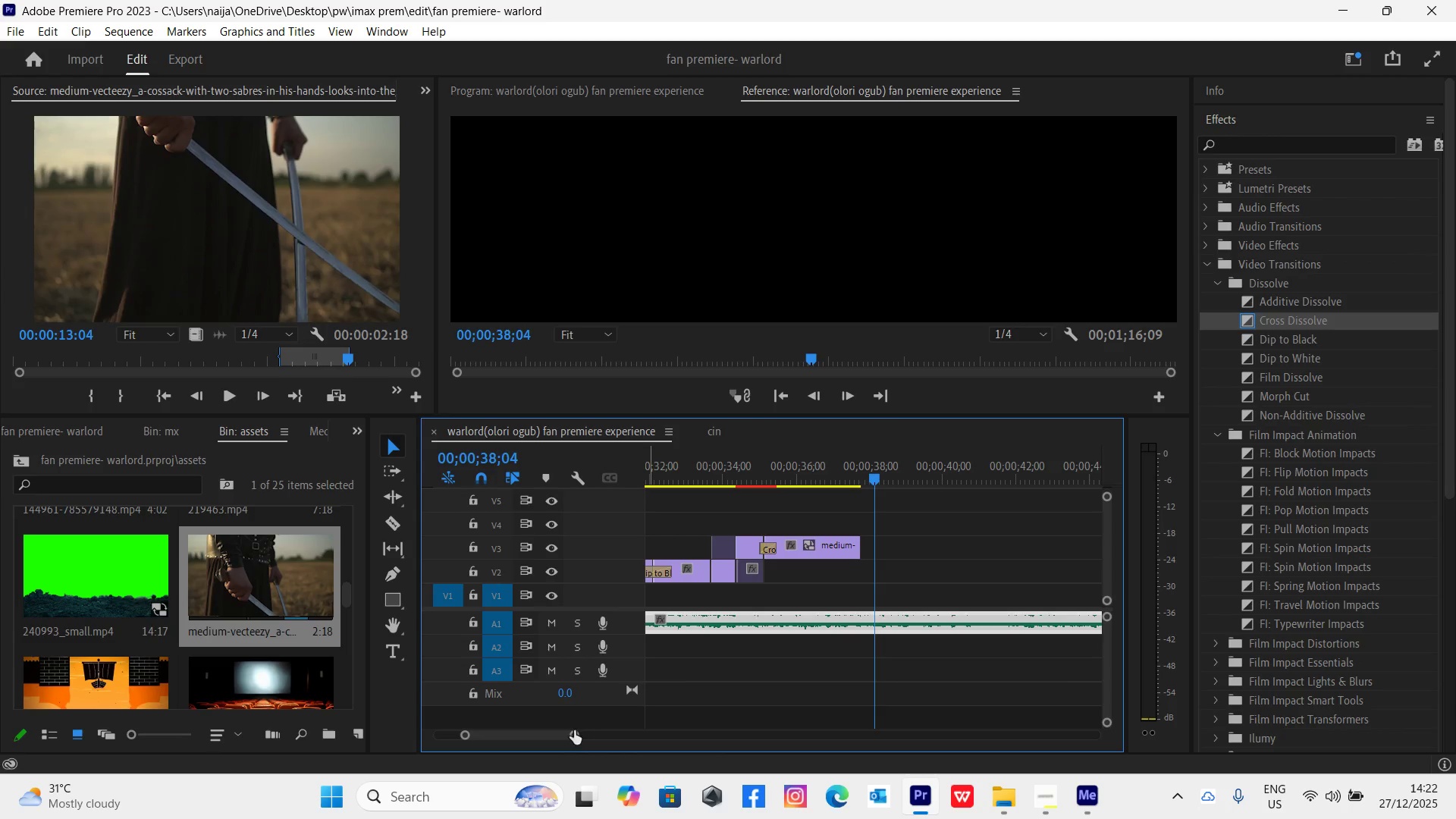 
left_click_drag(start_coordinate=[574, 736], to_coordinate=[607, 759])
 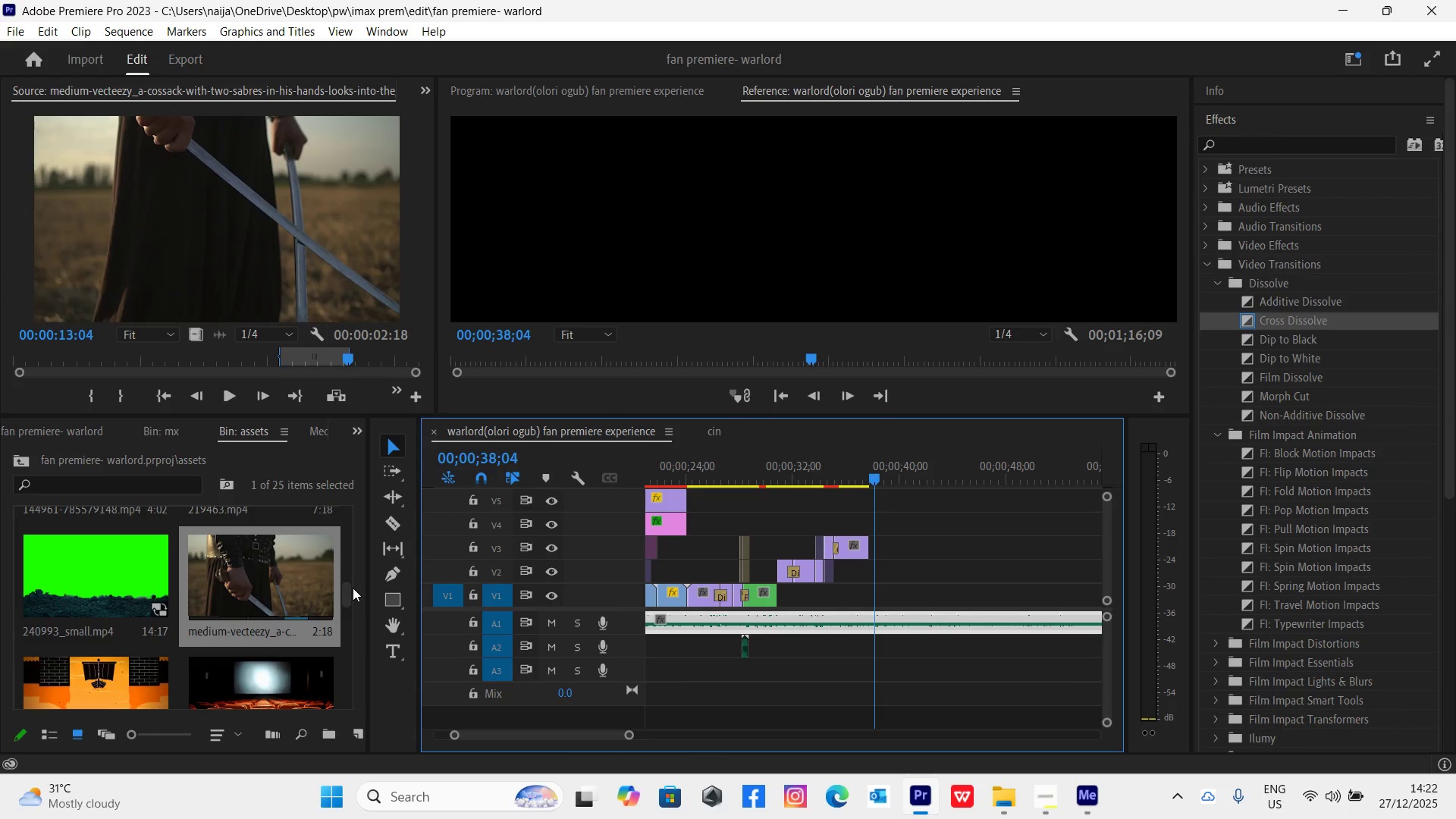 
left_click_drag(start_coordinate=[347, 595], to_coordinate=[359, 598])
 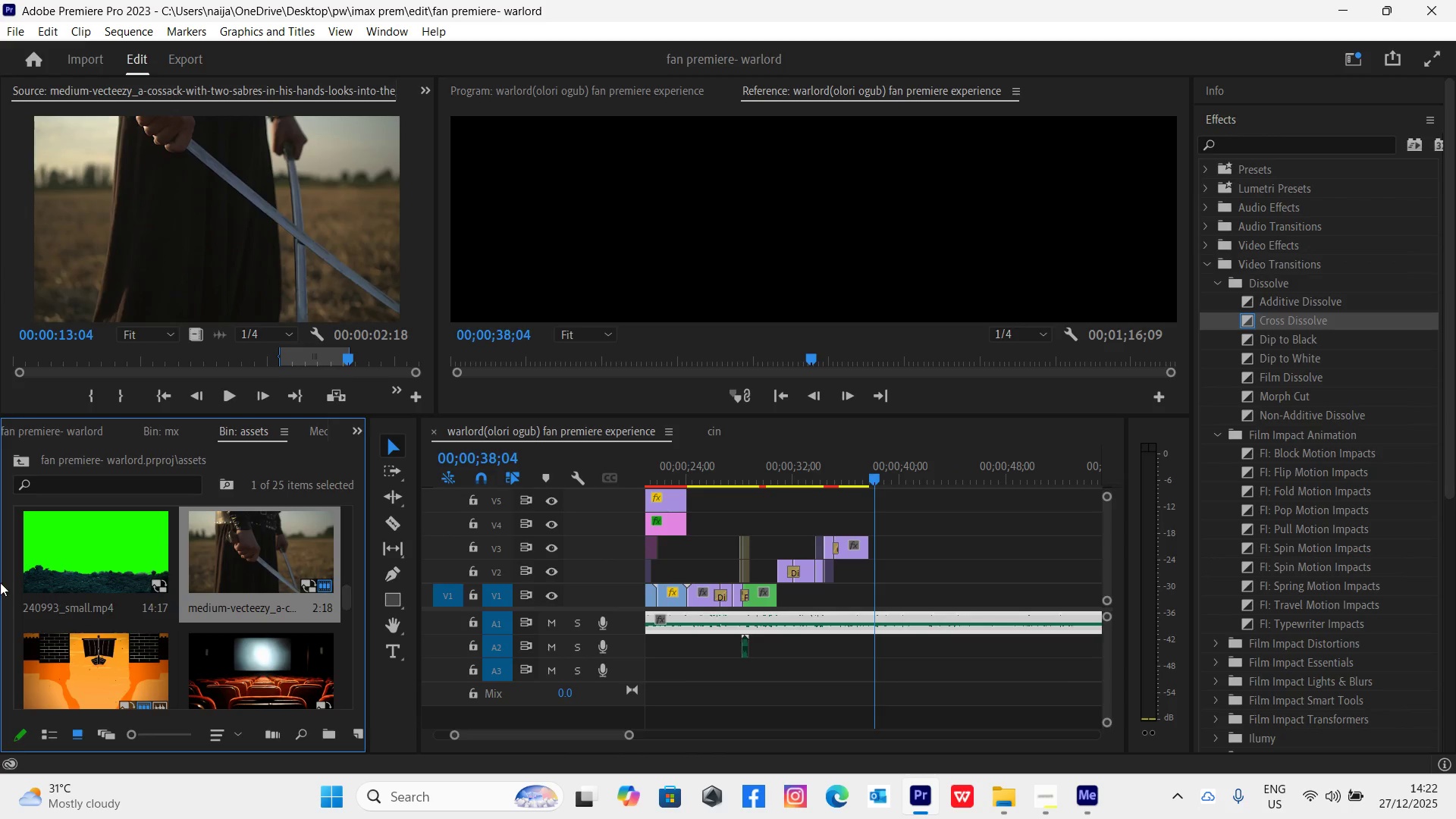 
double_click([88, 554])
 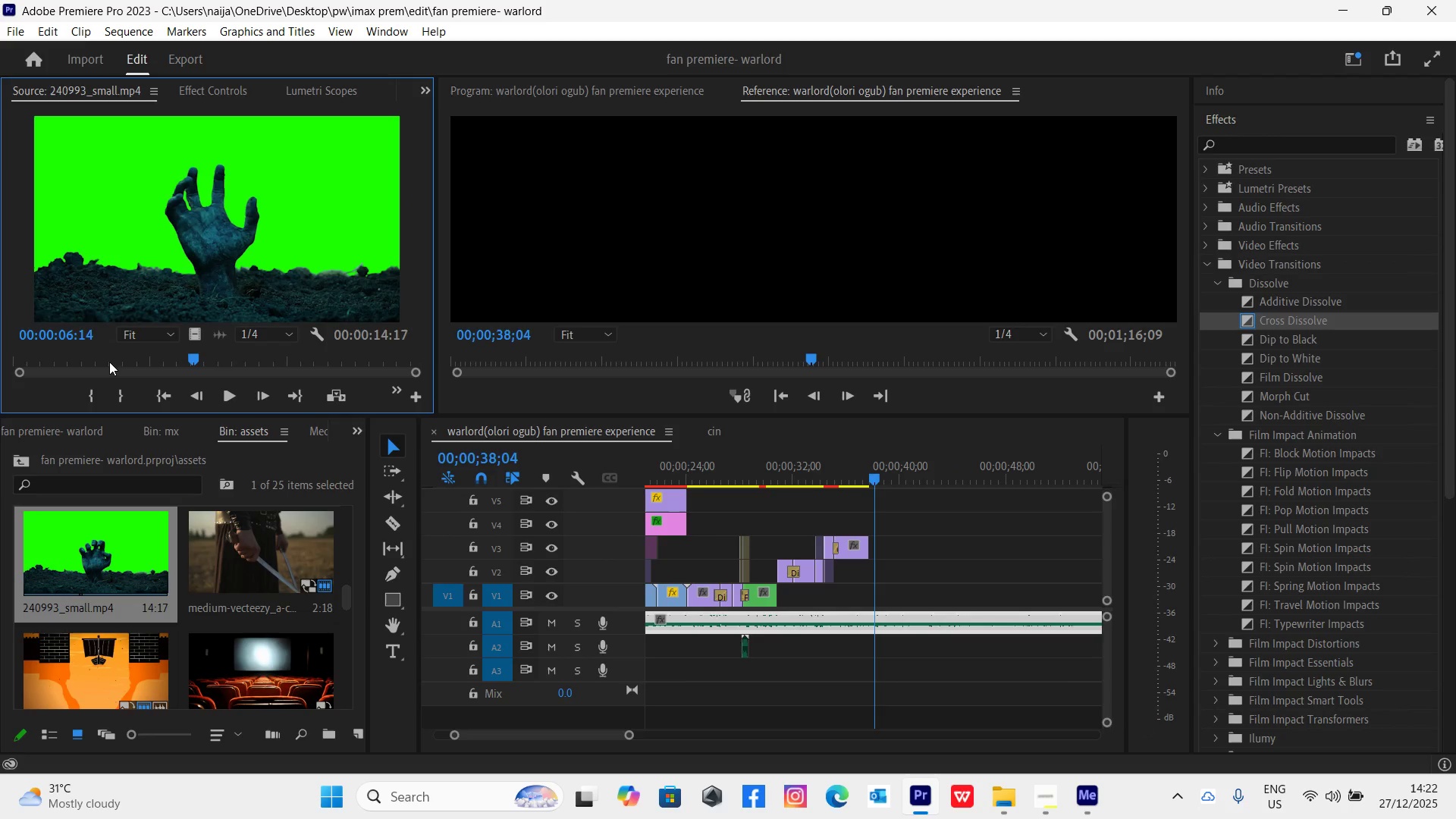 
left_click_drag(start_coordinate=[109, 359], to_coordinate=[170, 384])
 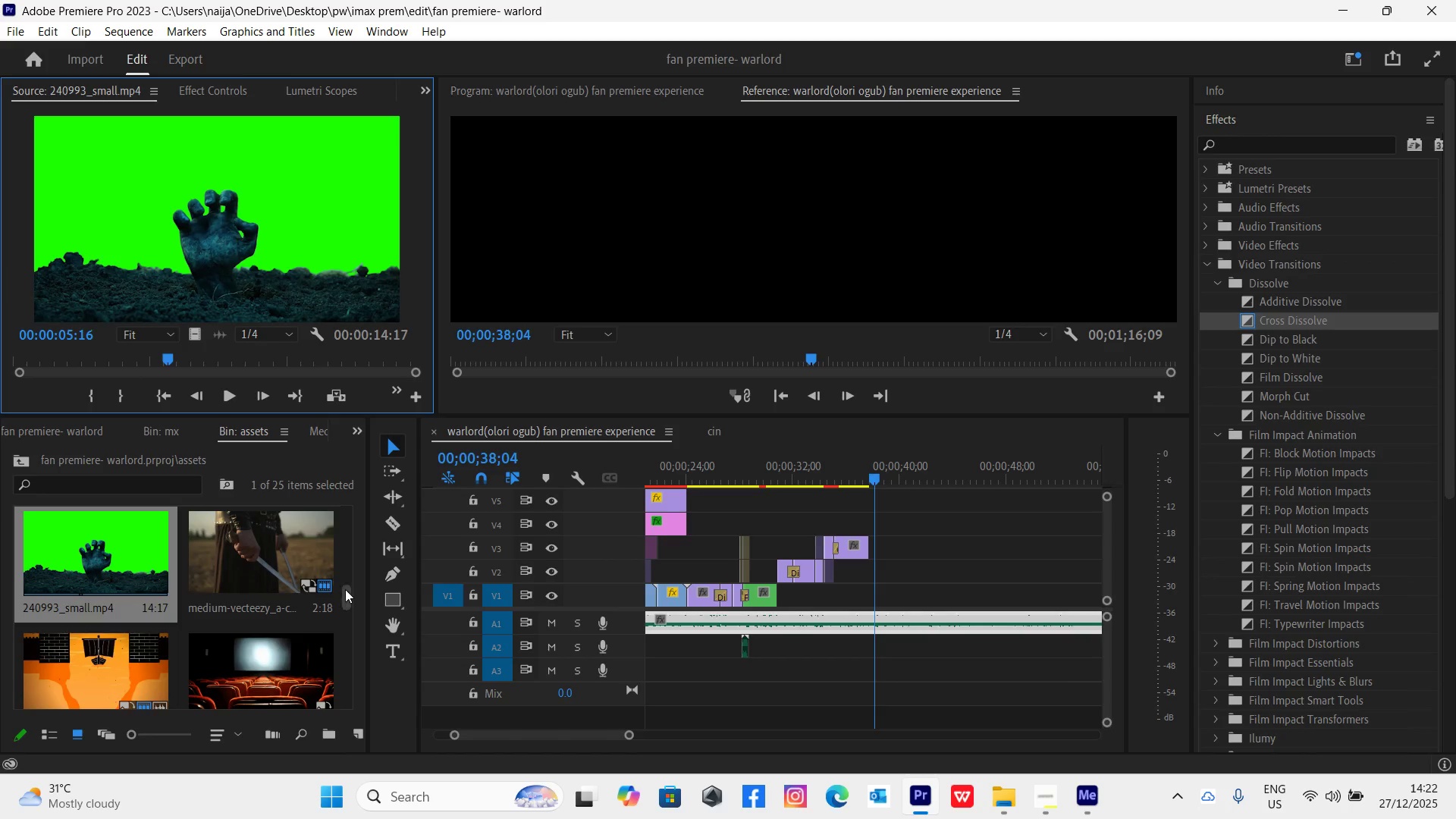 
left_click_drag(start_coordinate=[345, 591], to_coordinate=[350, 599])
 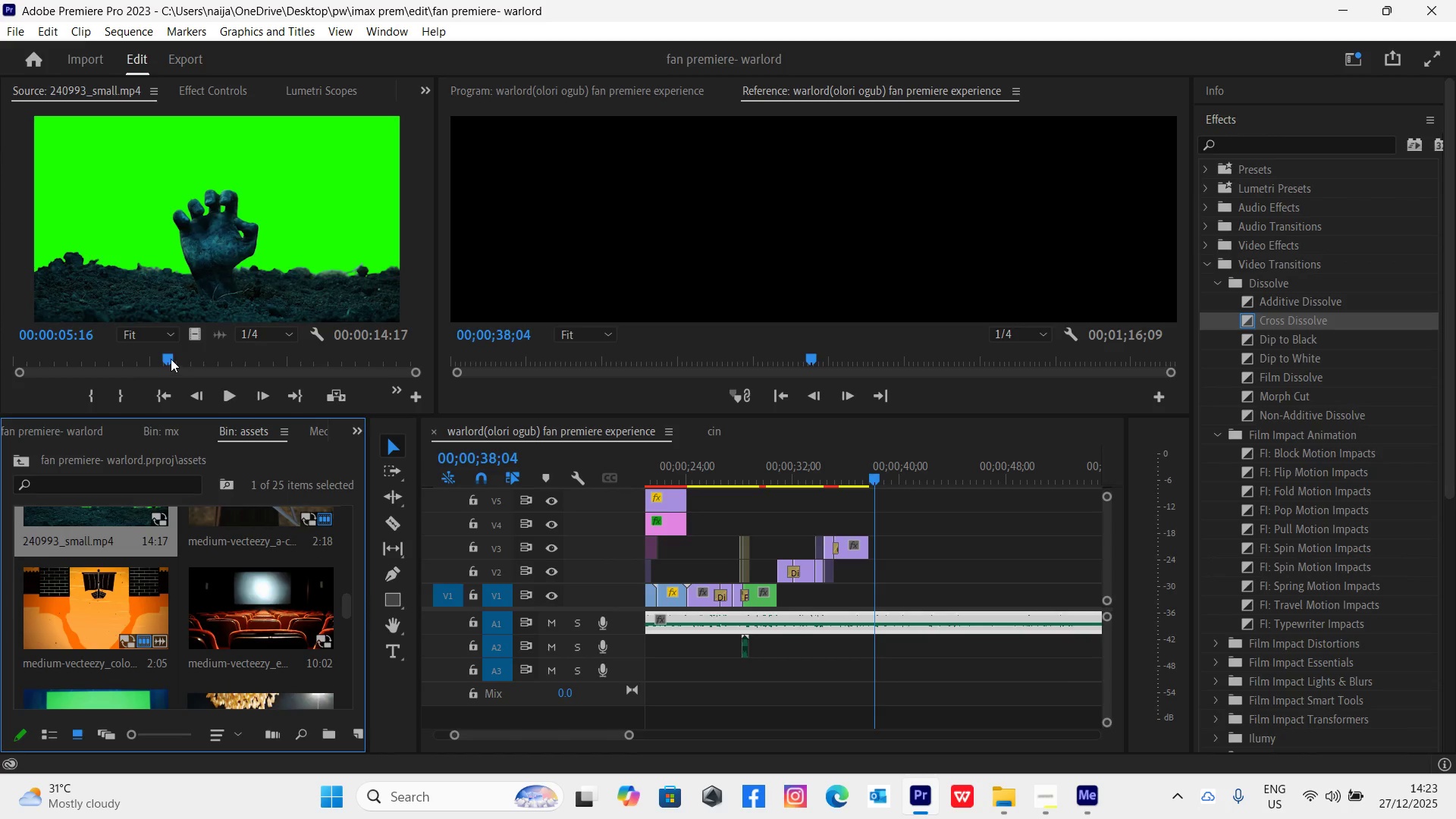 
left_click_drag(start_coordinate=[171, 359], to_coordinate=[218, 434])
 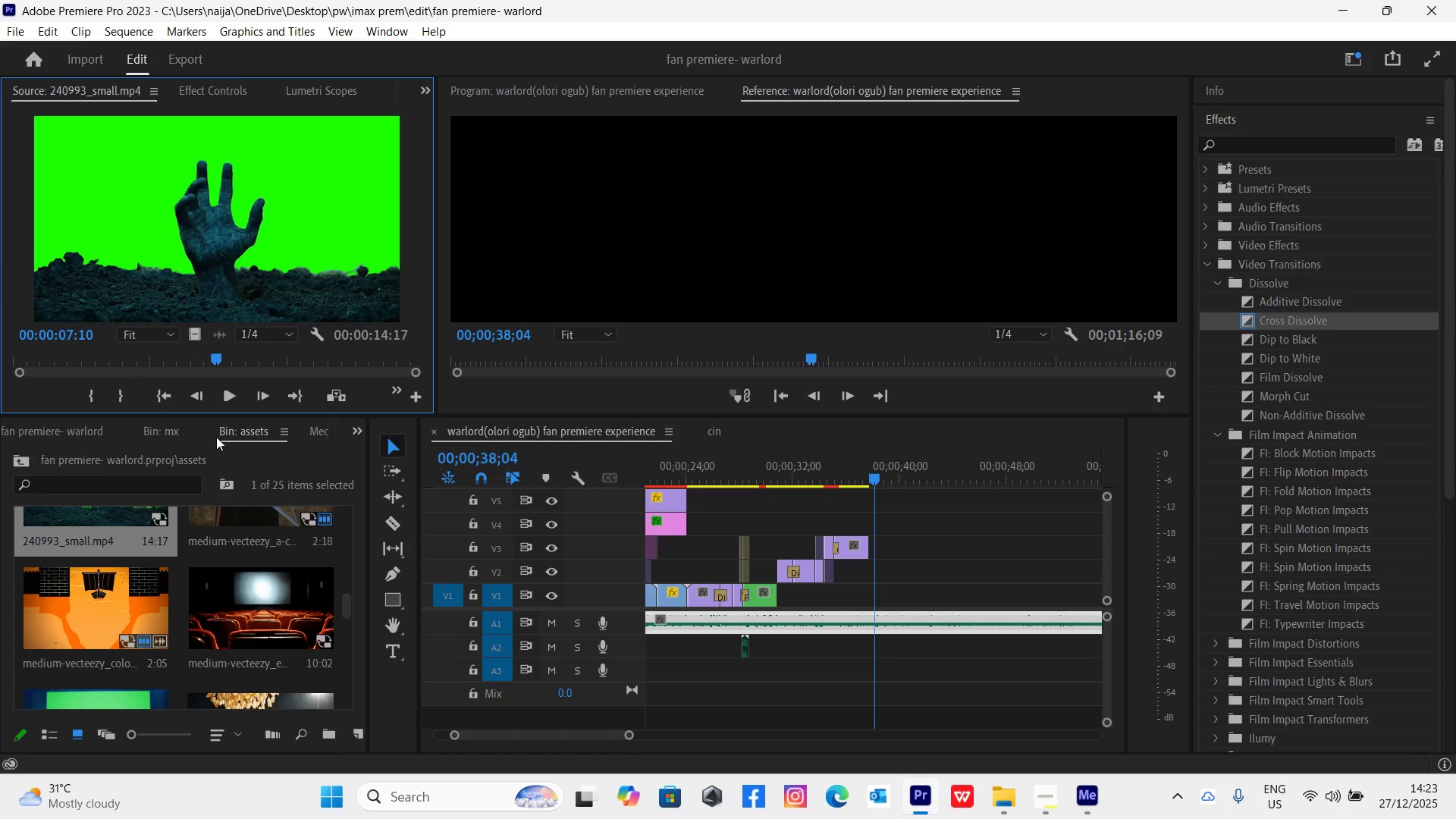 
key(I)
 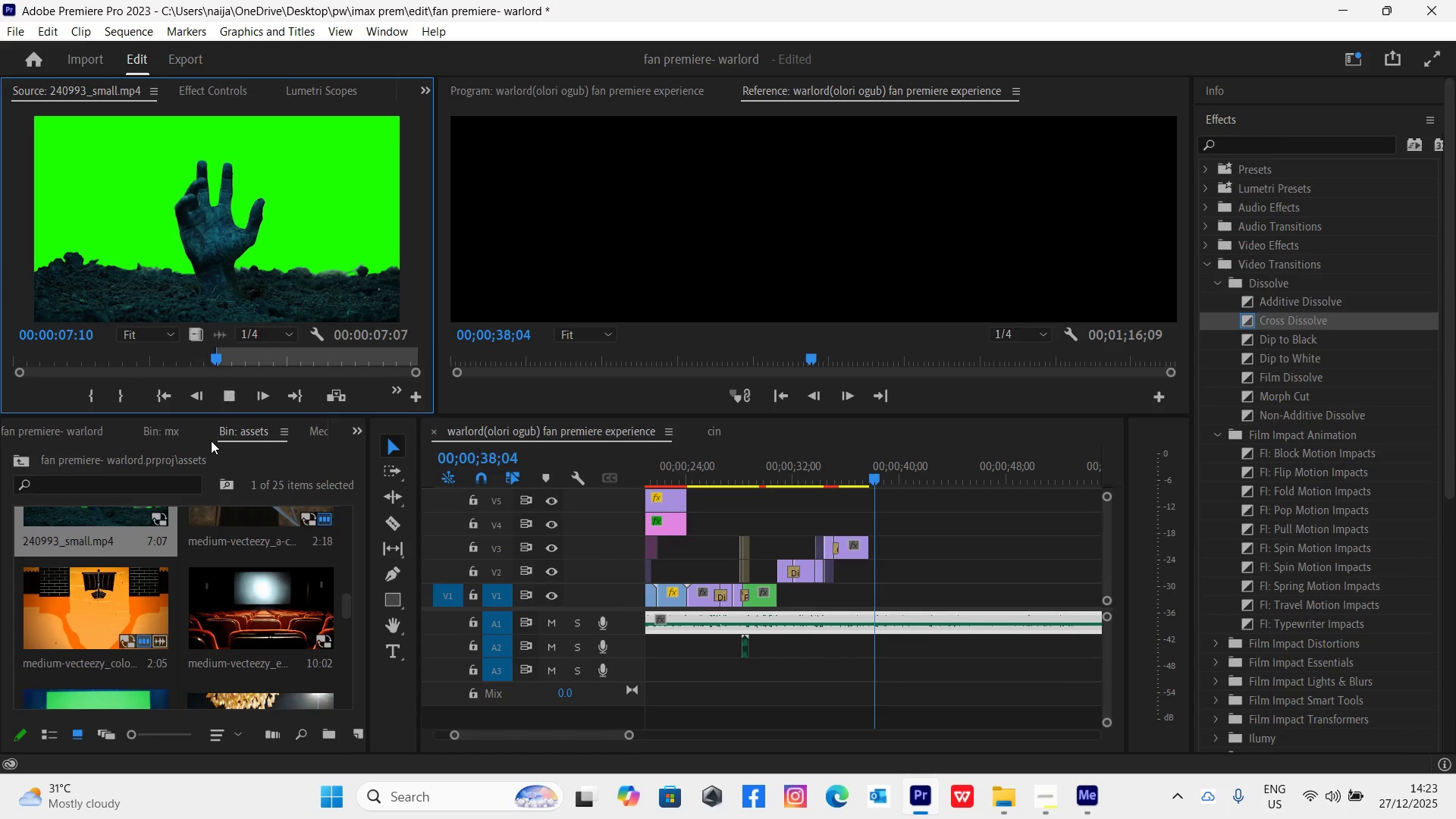 
key(Space)
 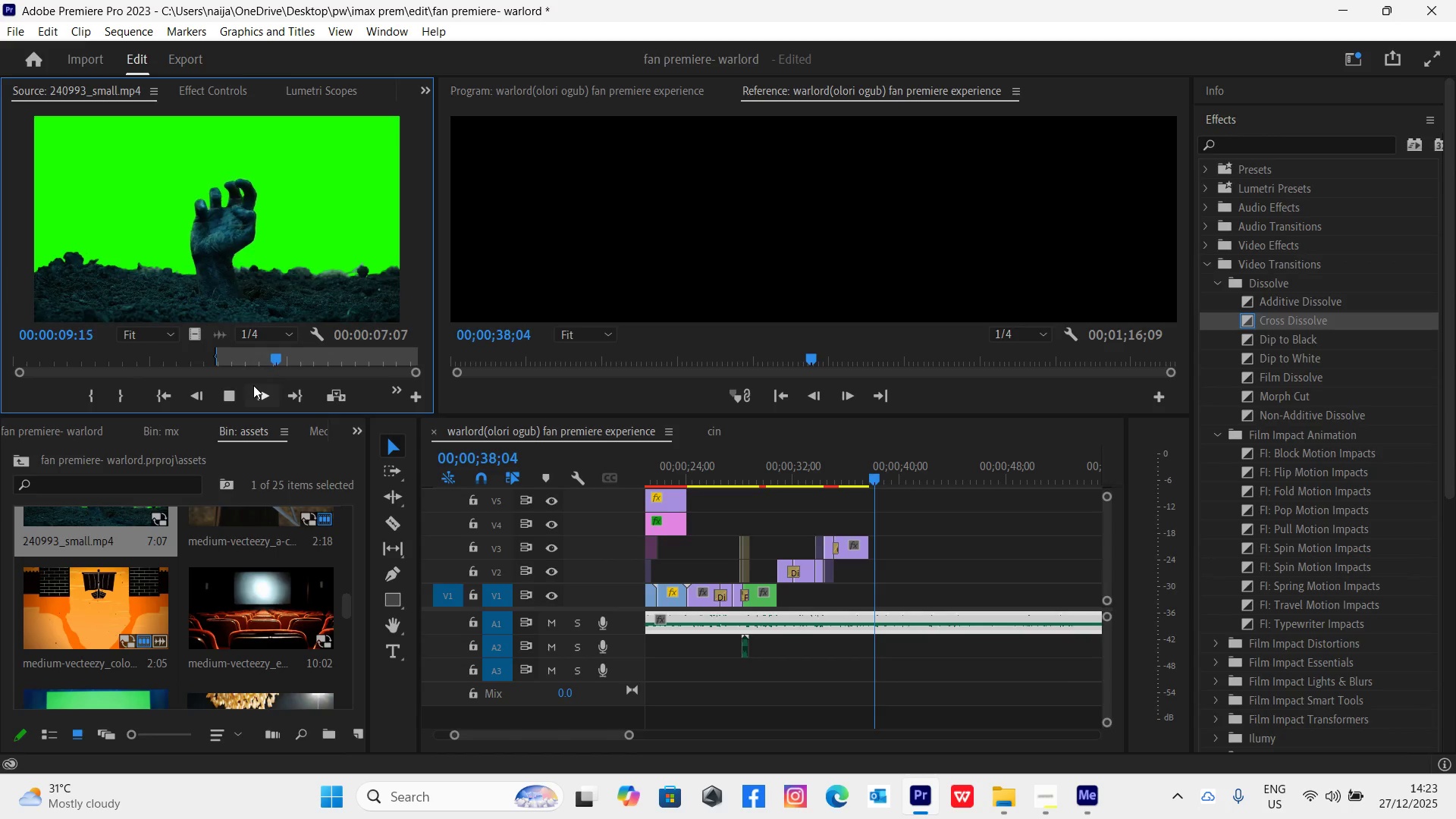 
key(Space)
 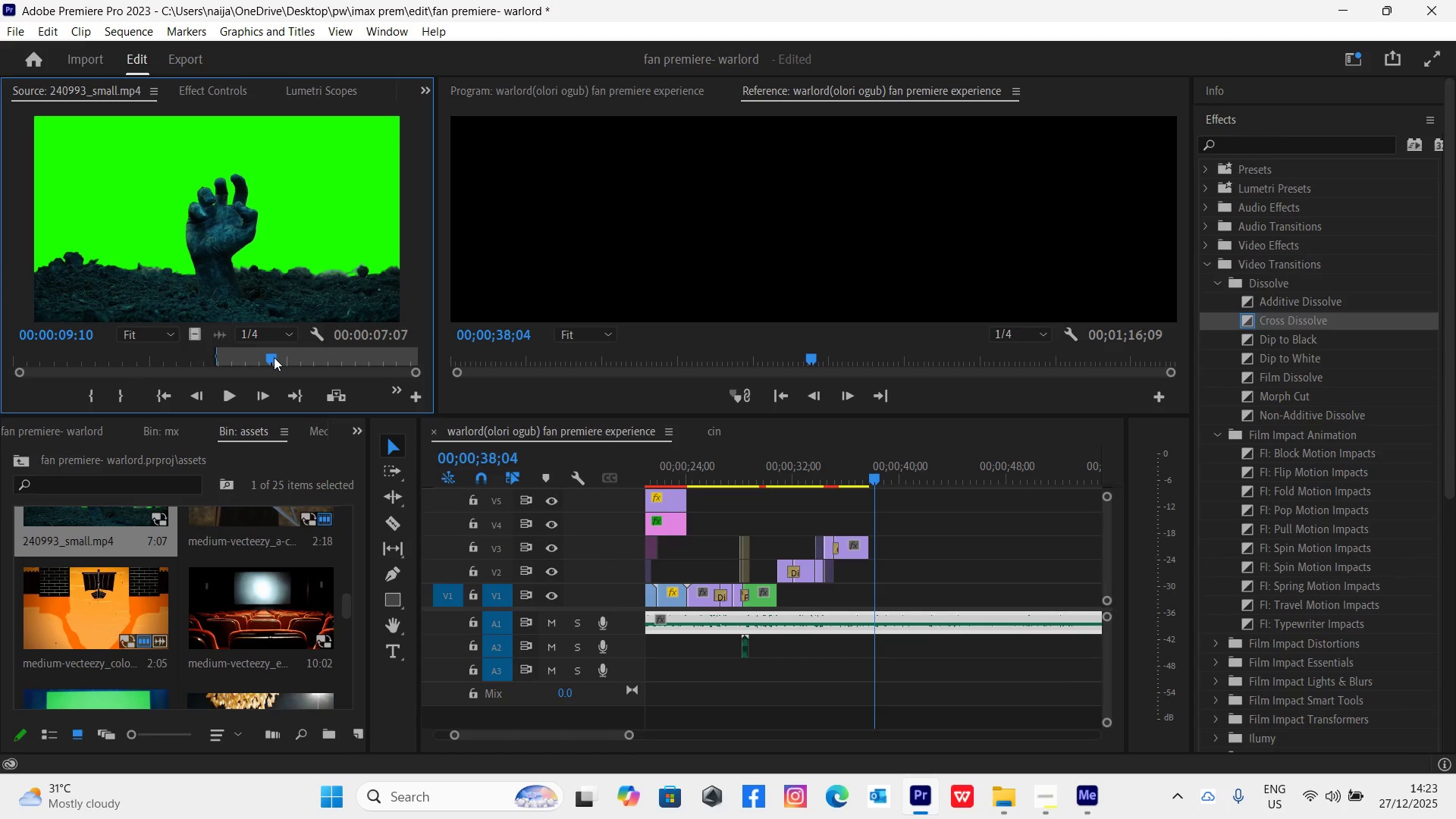 
key(I)
 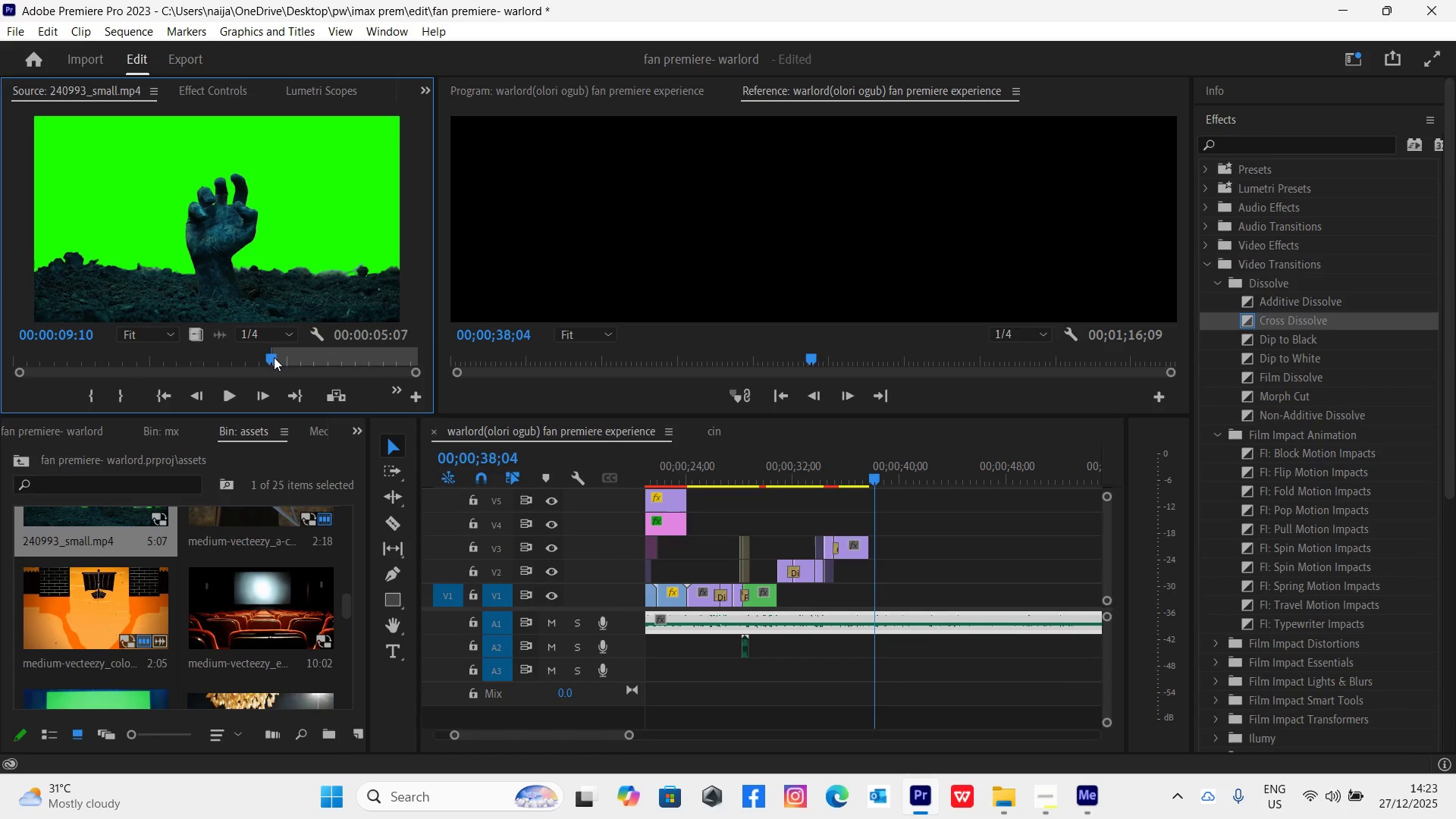 
key(Space)
 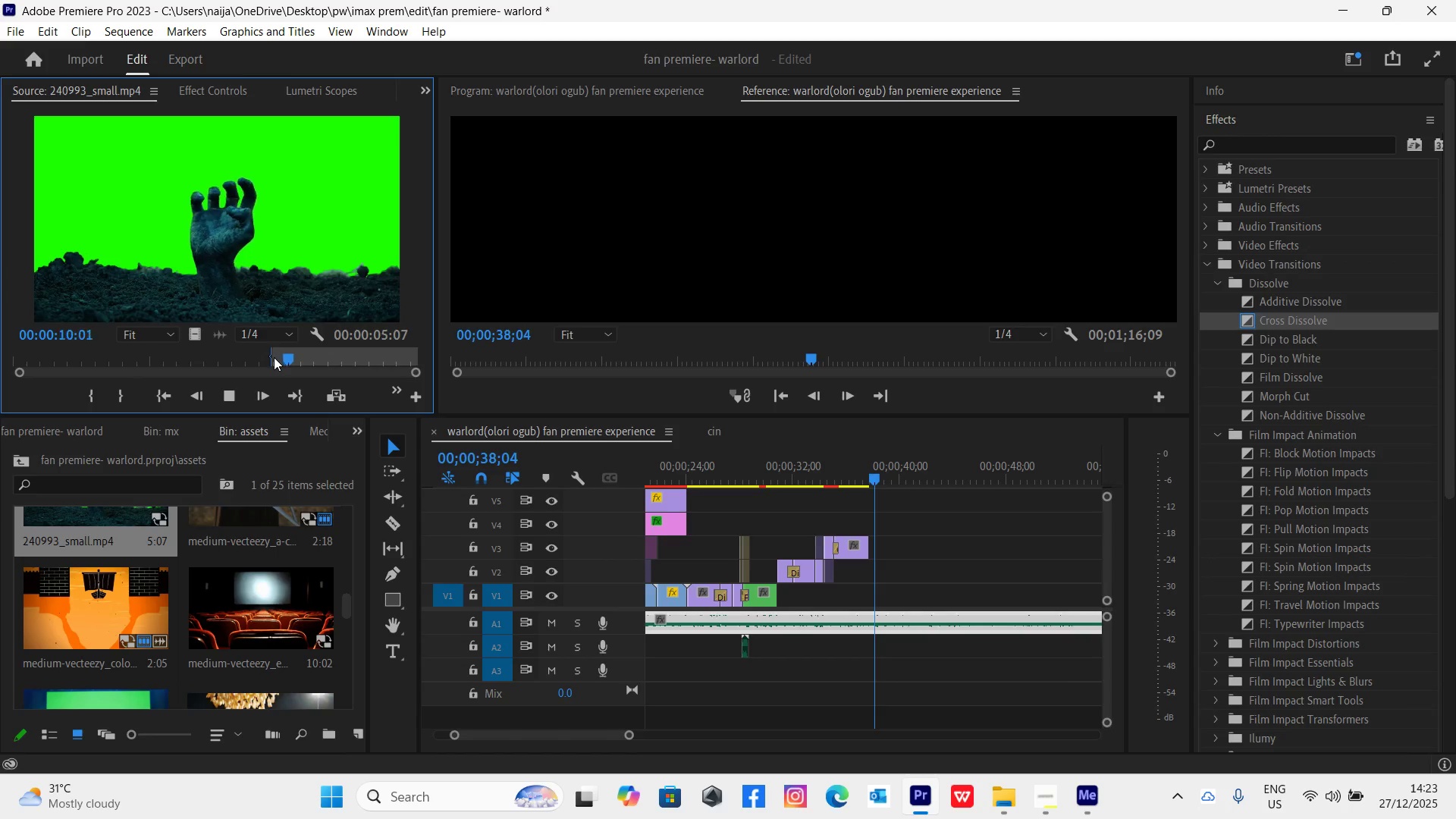 
key(Space)
 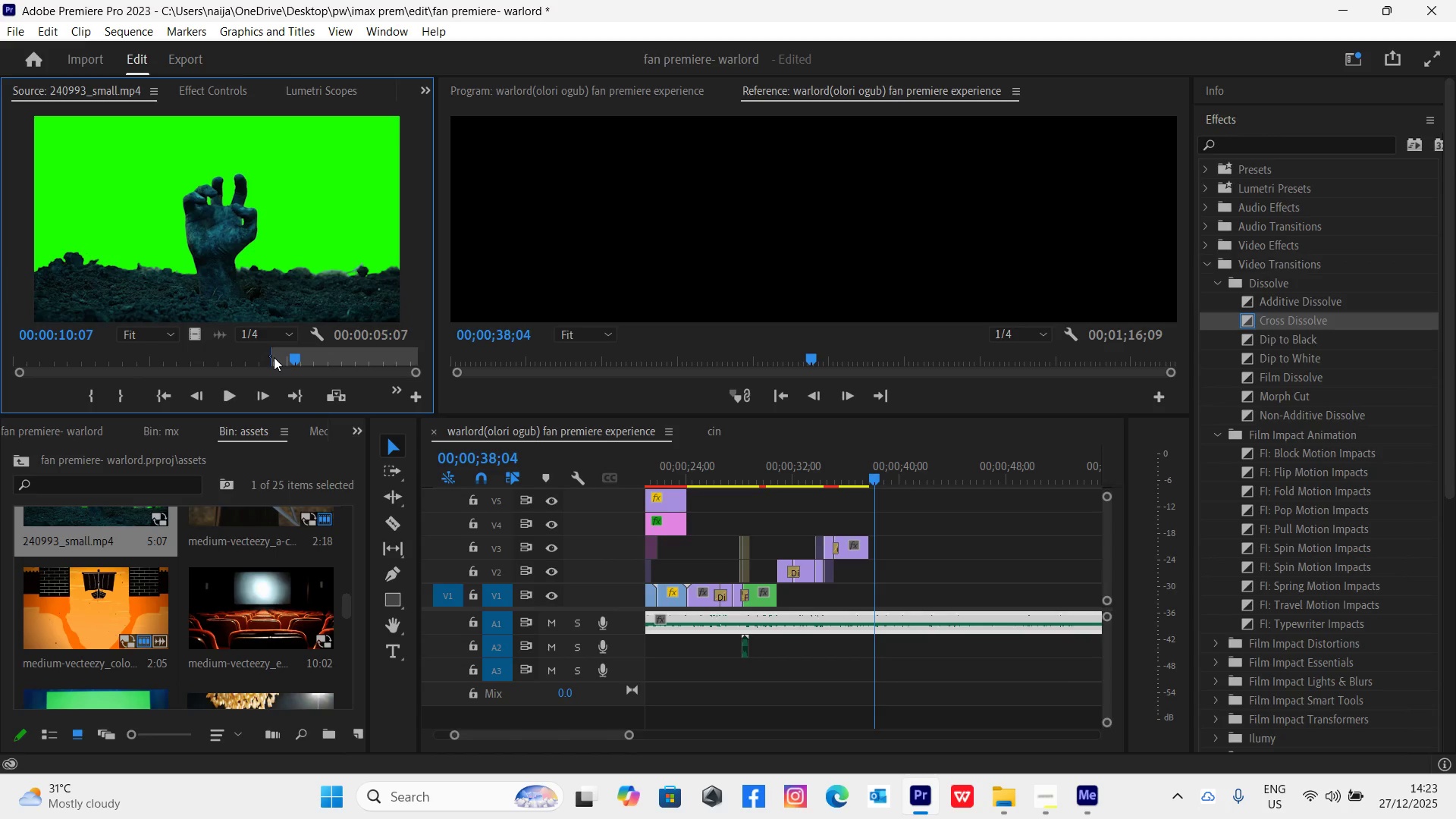 
key(O)
 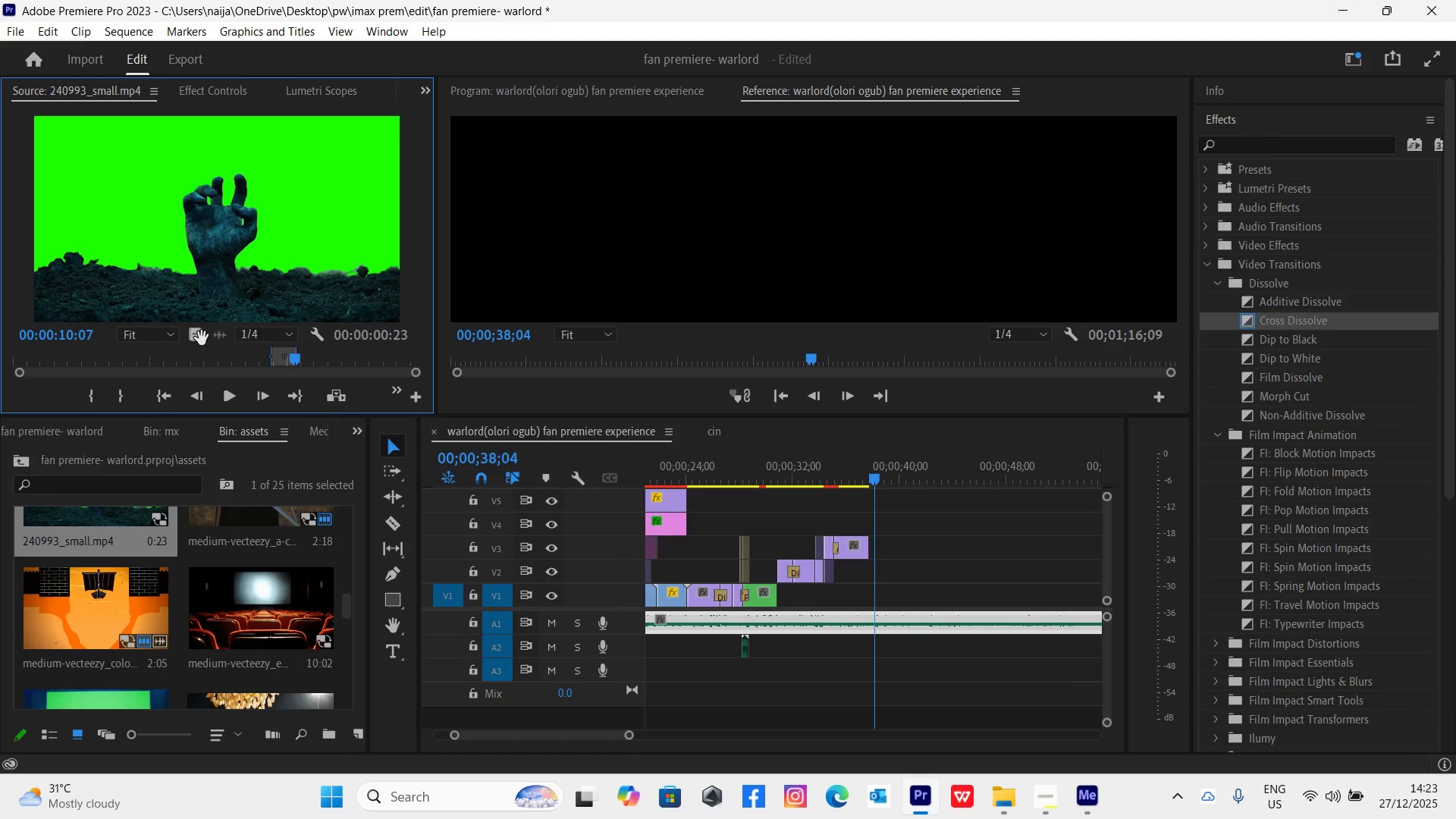 
left_click_drag(start_coordinate=[201, 337], to_coordinate=[871, 573])
 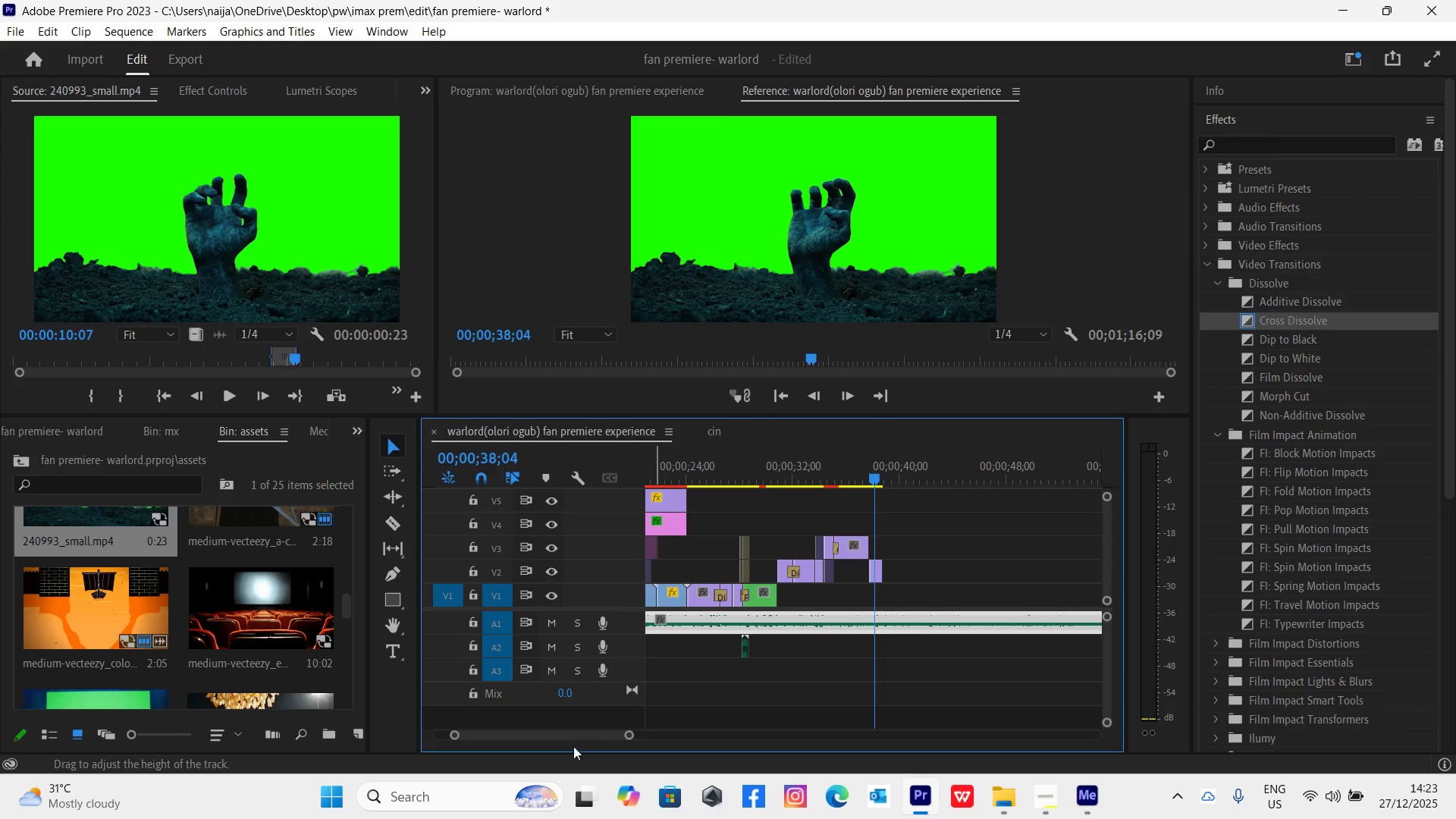 
left_click_drag(start_coordinate=[628, 732], to_coordinate=[597, 710])
 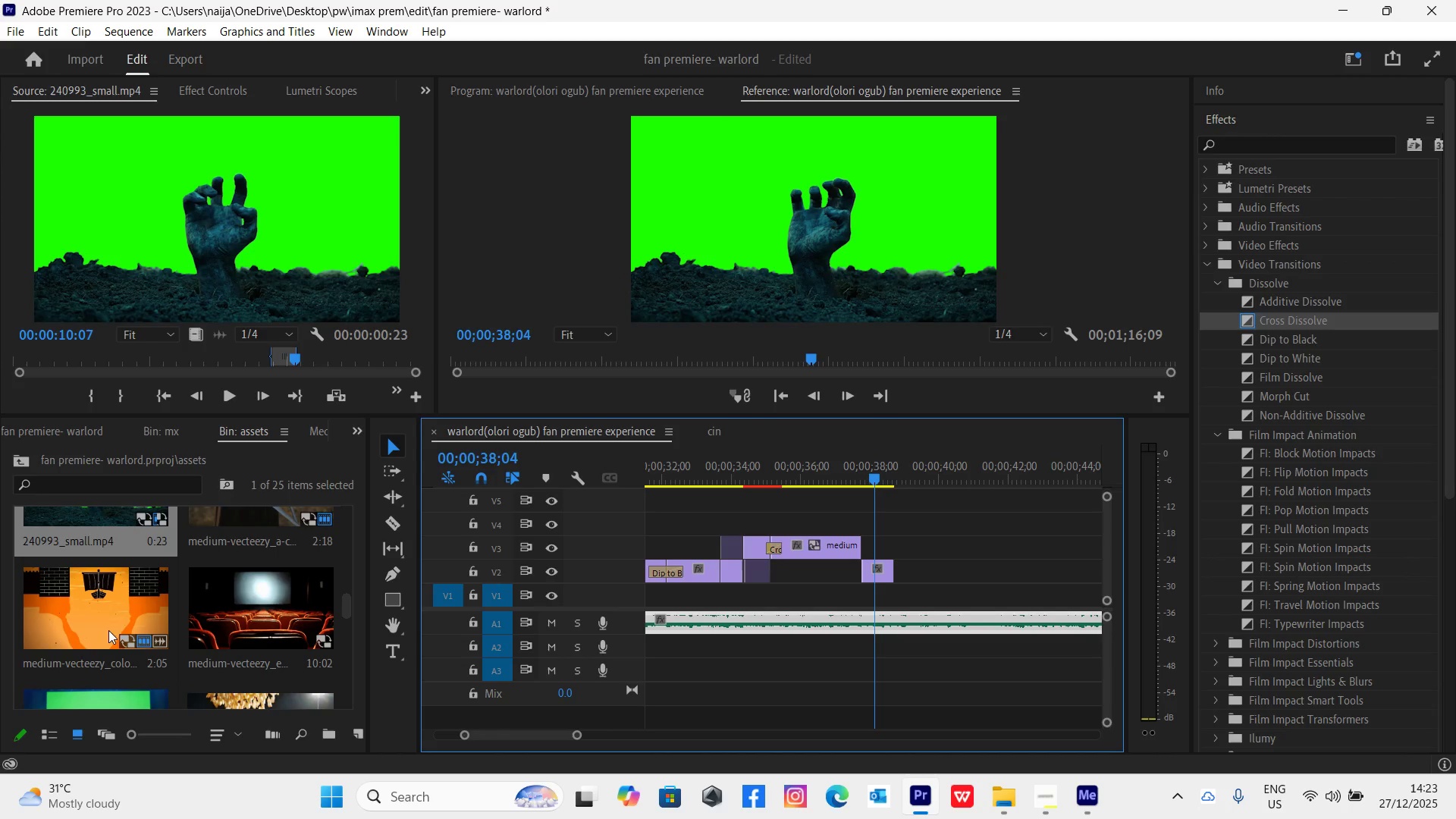 
double_click([76, 613])
 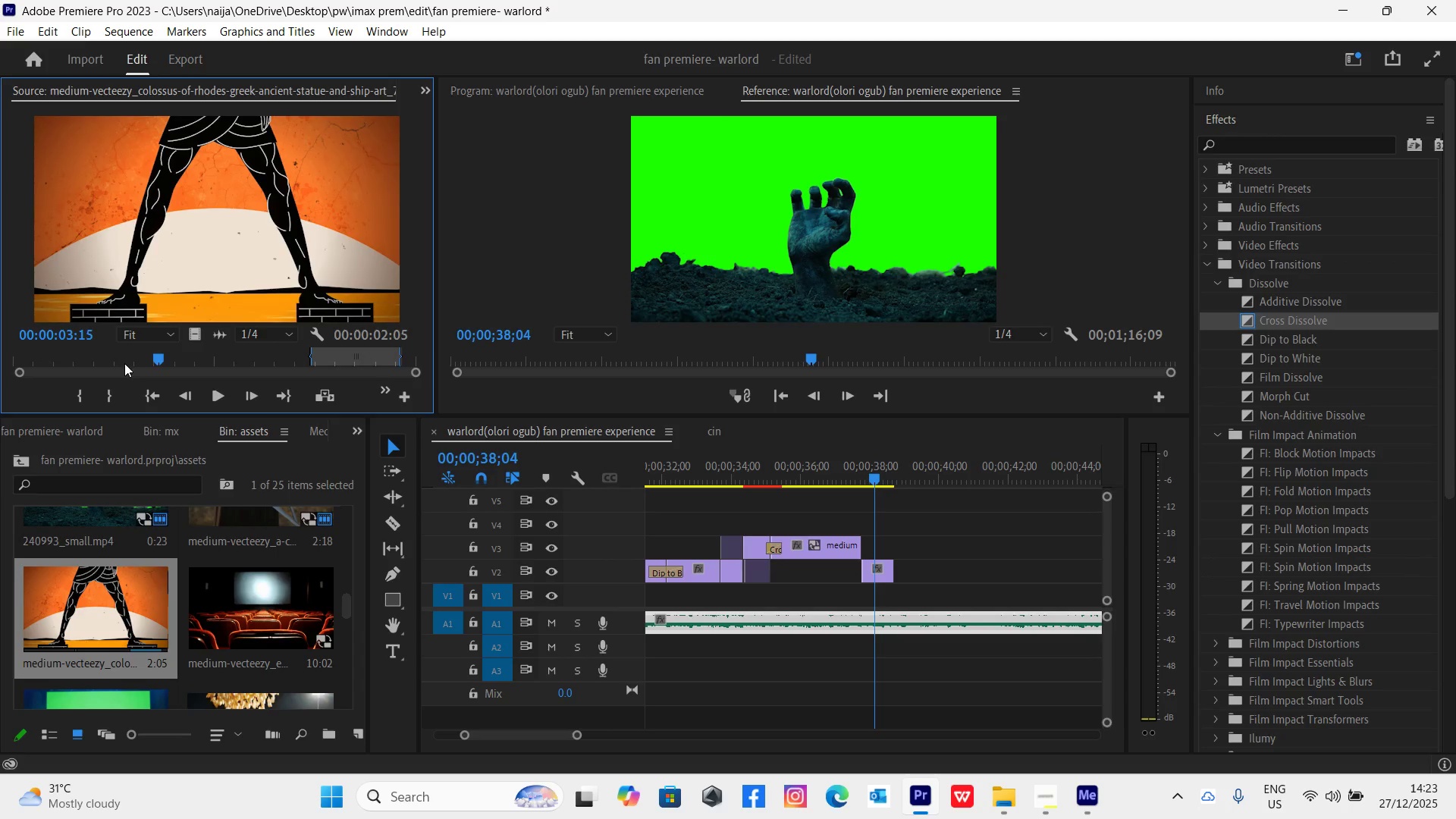 
left_click_drag(start_coordinate=[133, 359], to_coordinate=[155, 582])
 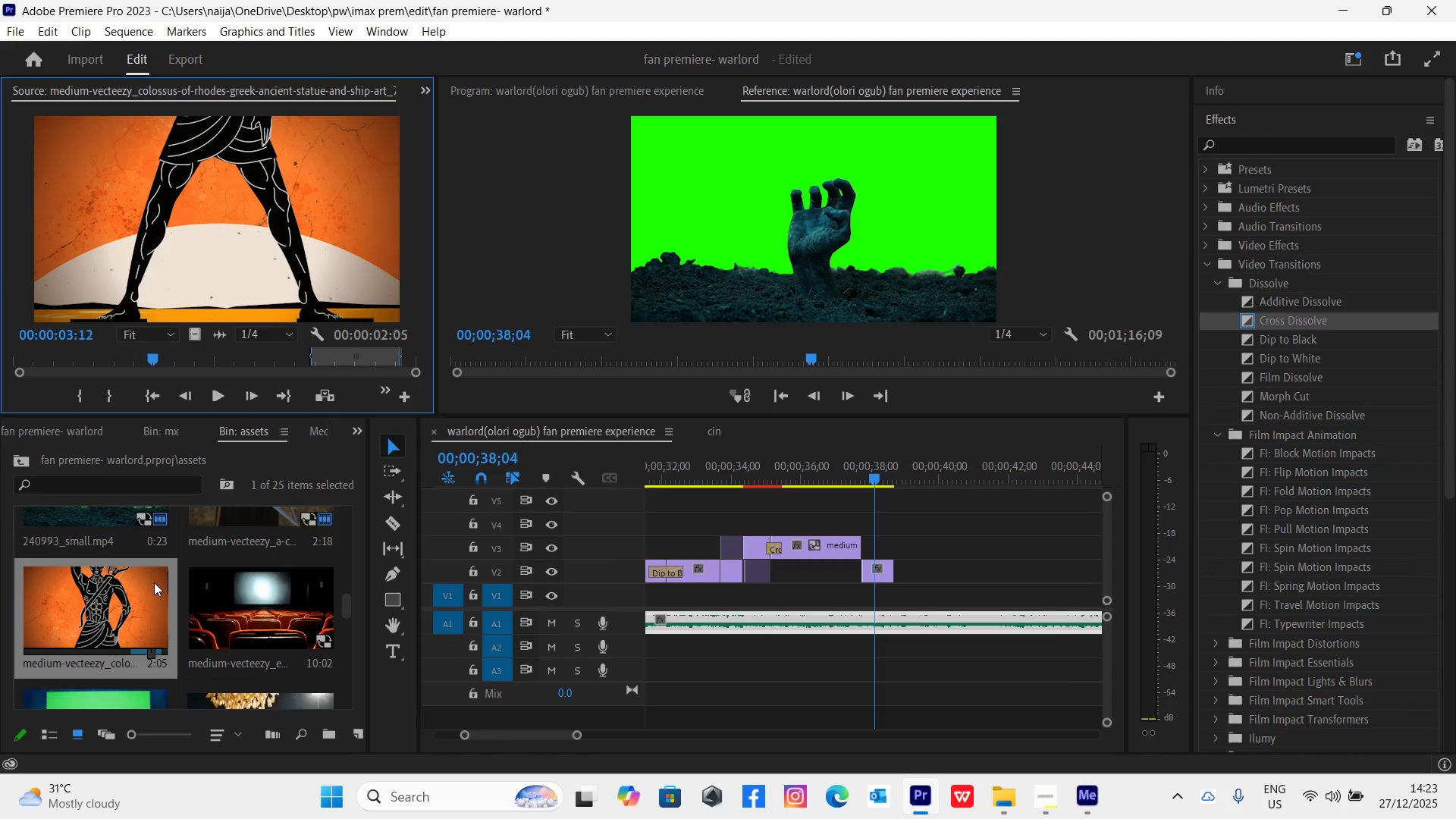 
key(O)
 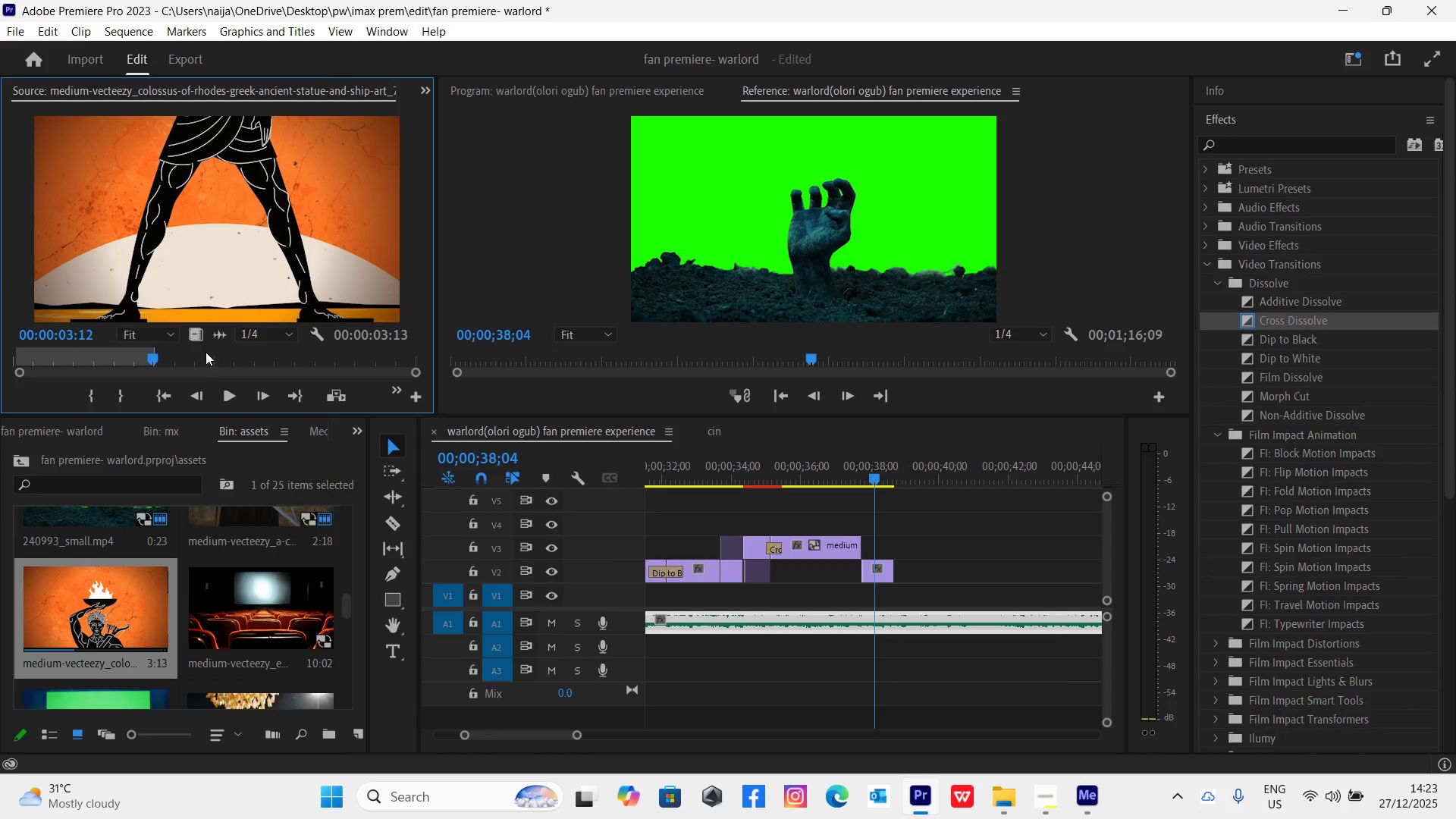 
left_click_drag(start_coordinate=[197, 340], to_coordinate=[863, 585])
 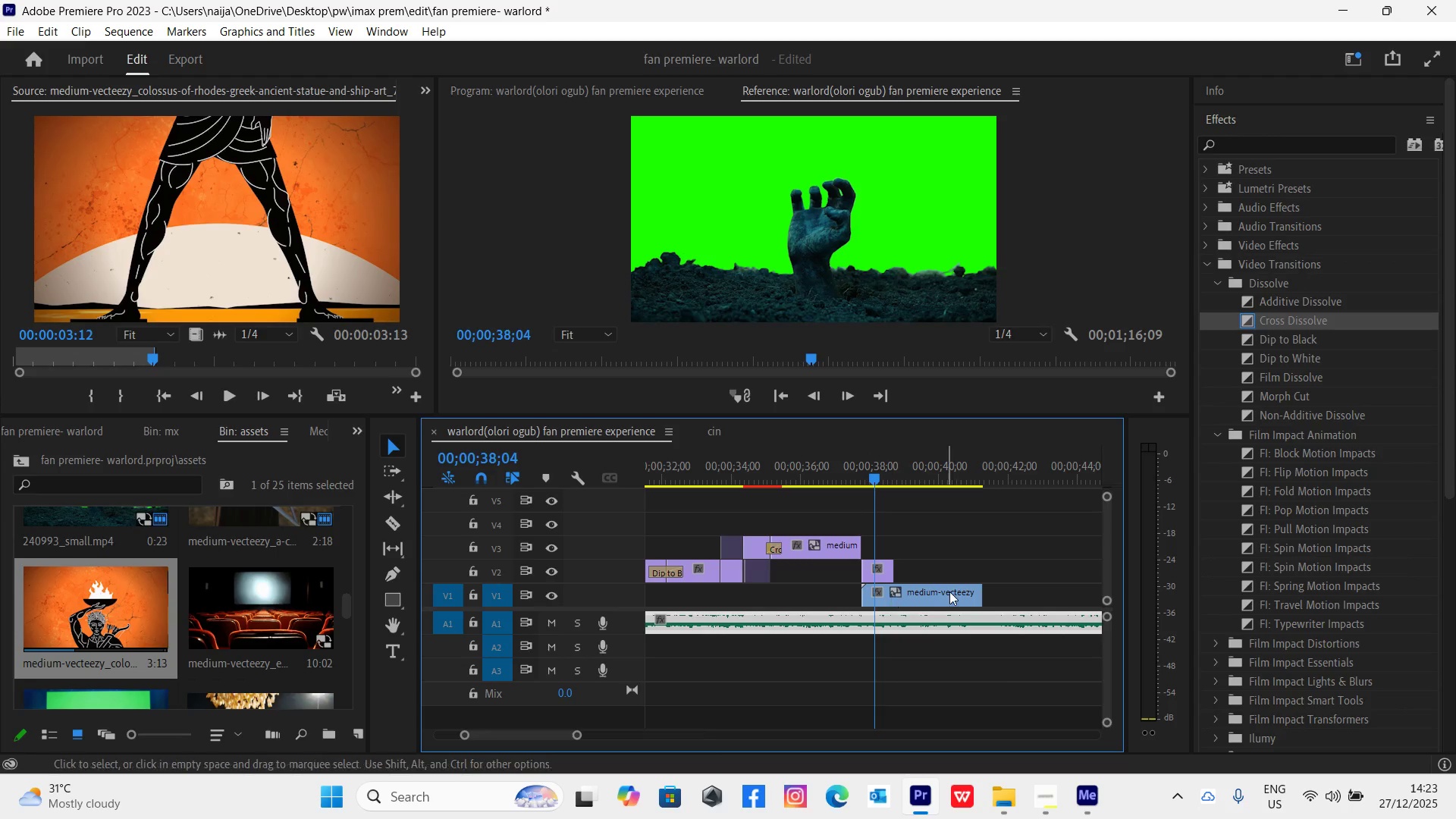 
left_click([950, 592])
 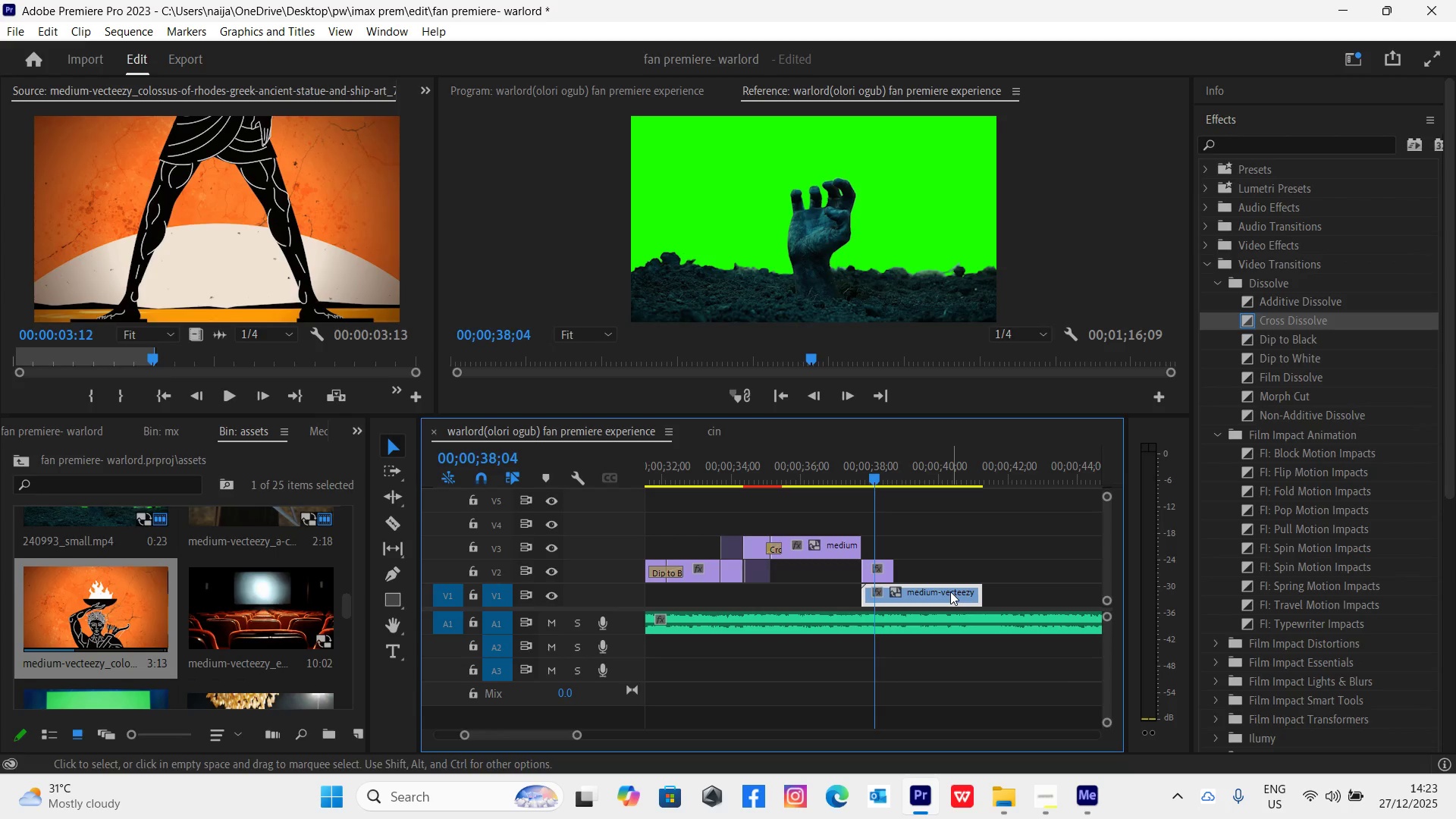 
right_click([950, 592])
 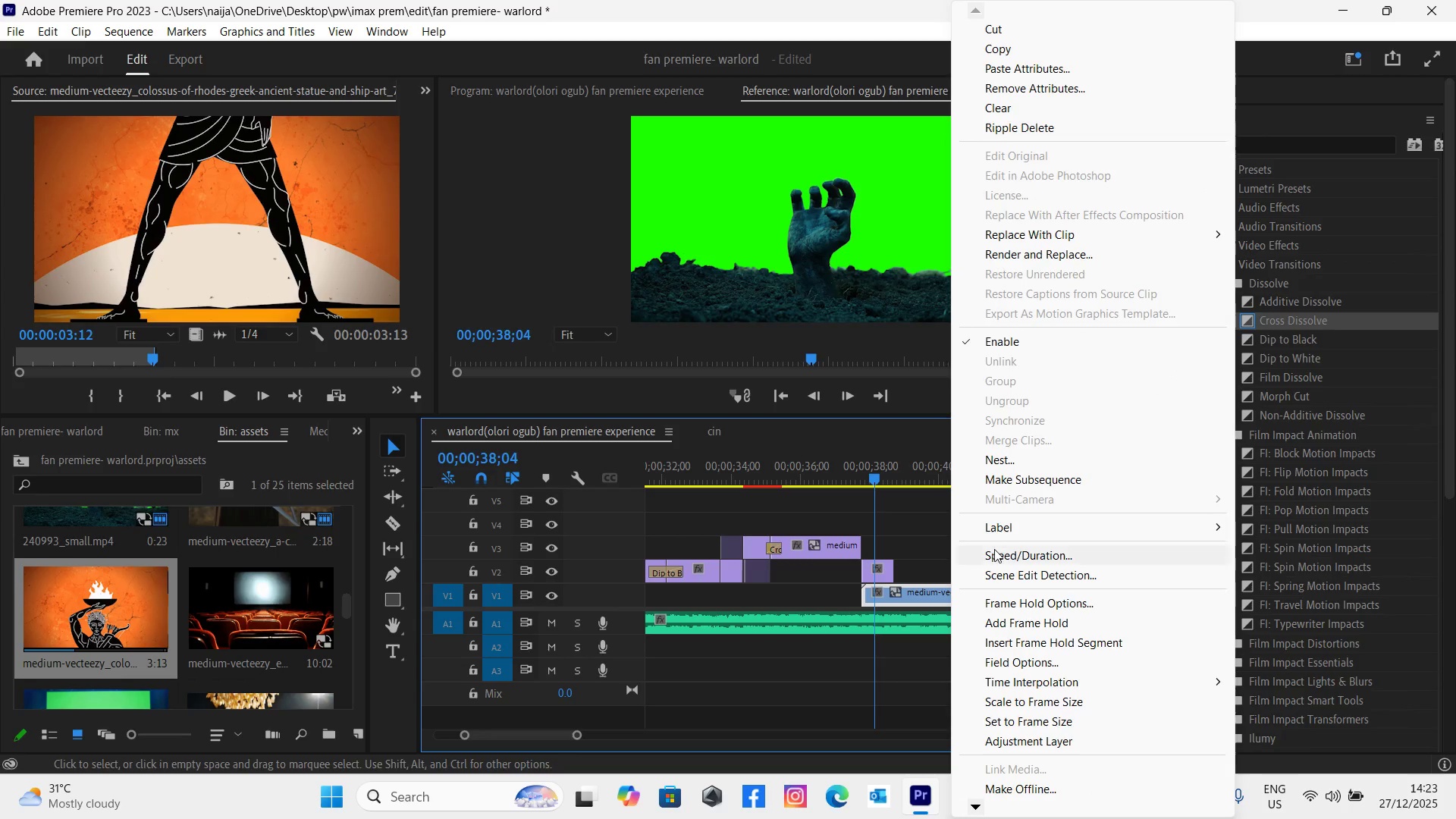 
left_click([996, 559])
 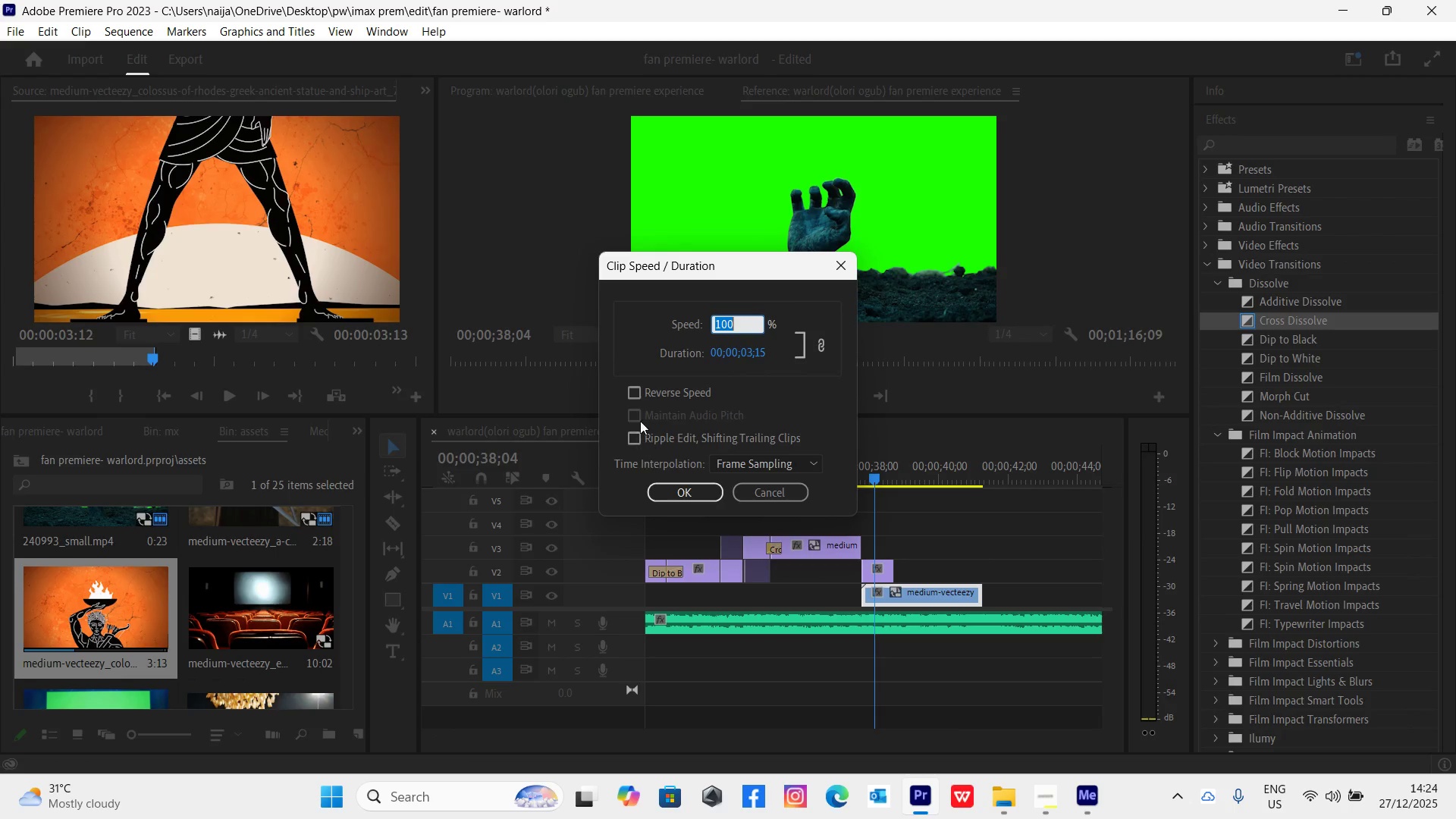 
left_click([632, 394])
 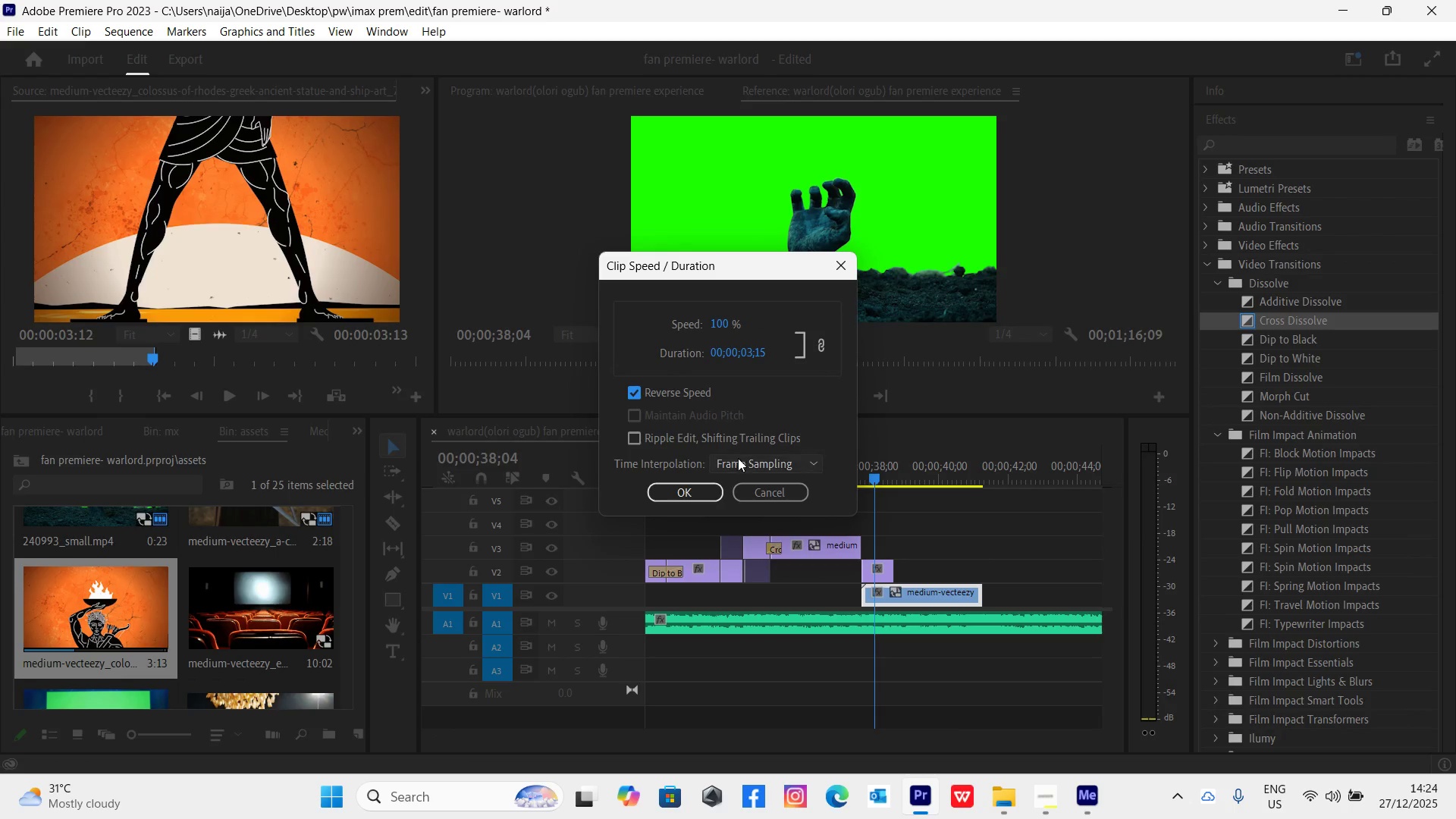 
left_click([748, 468])
 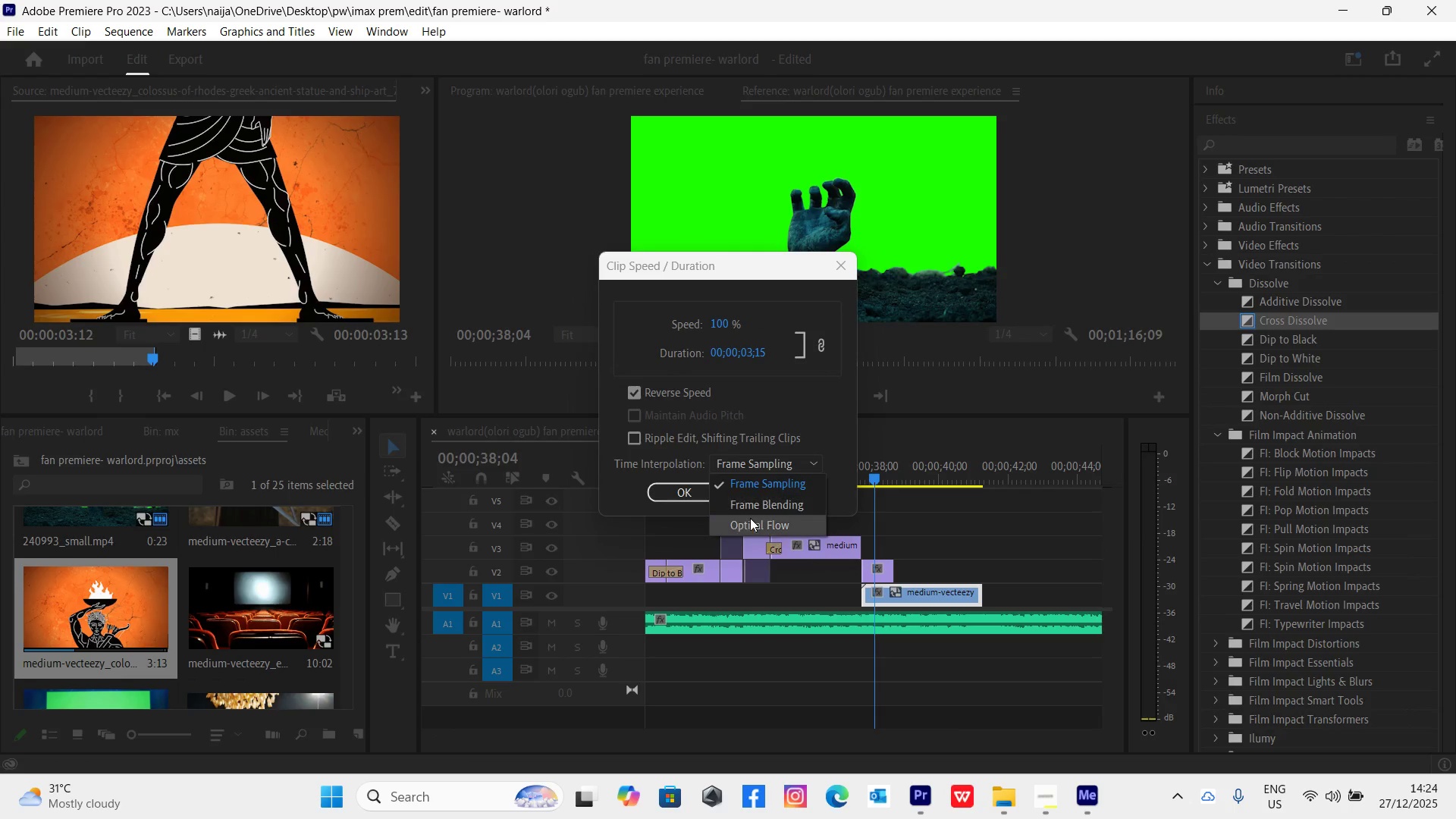 
left_click([752, 521])
 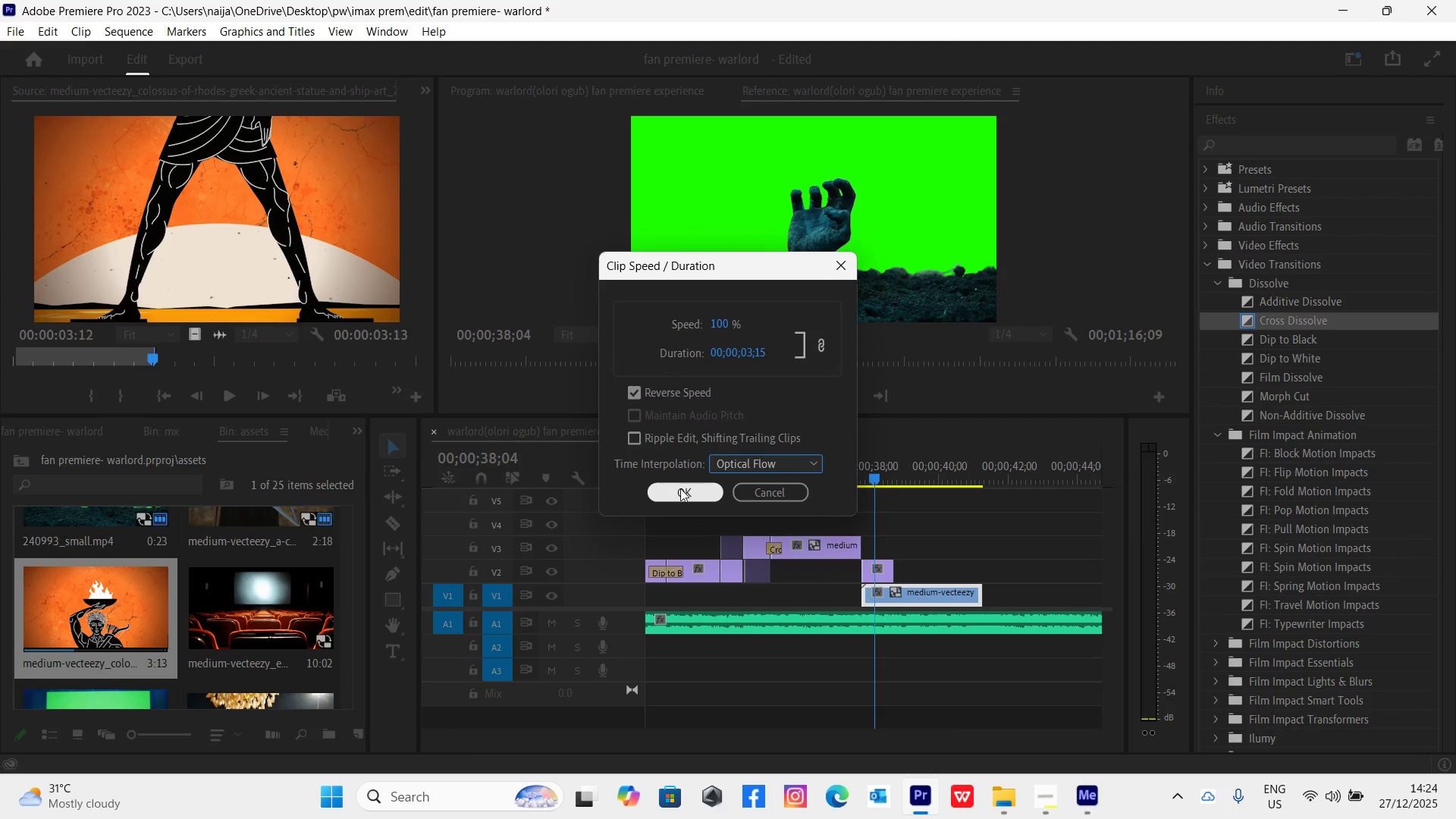 
left_click([682, 491])
 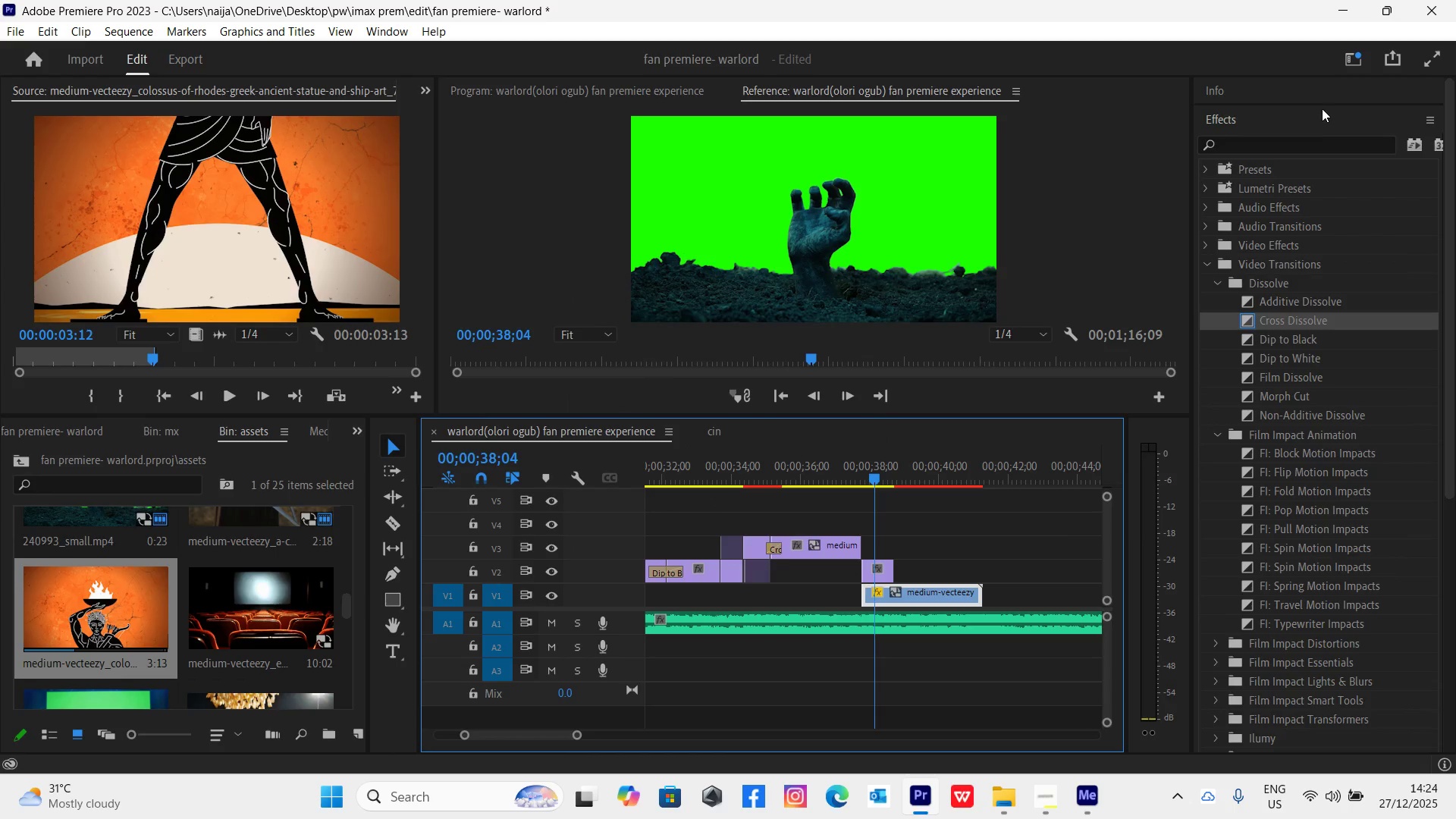 
left_click([1312, 147])
 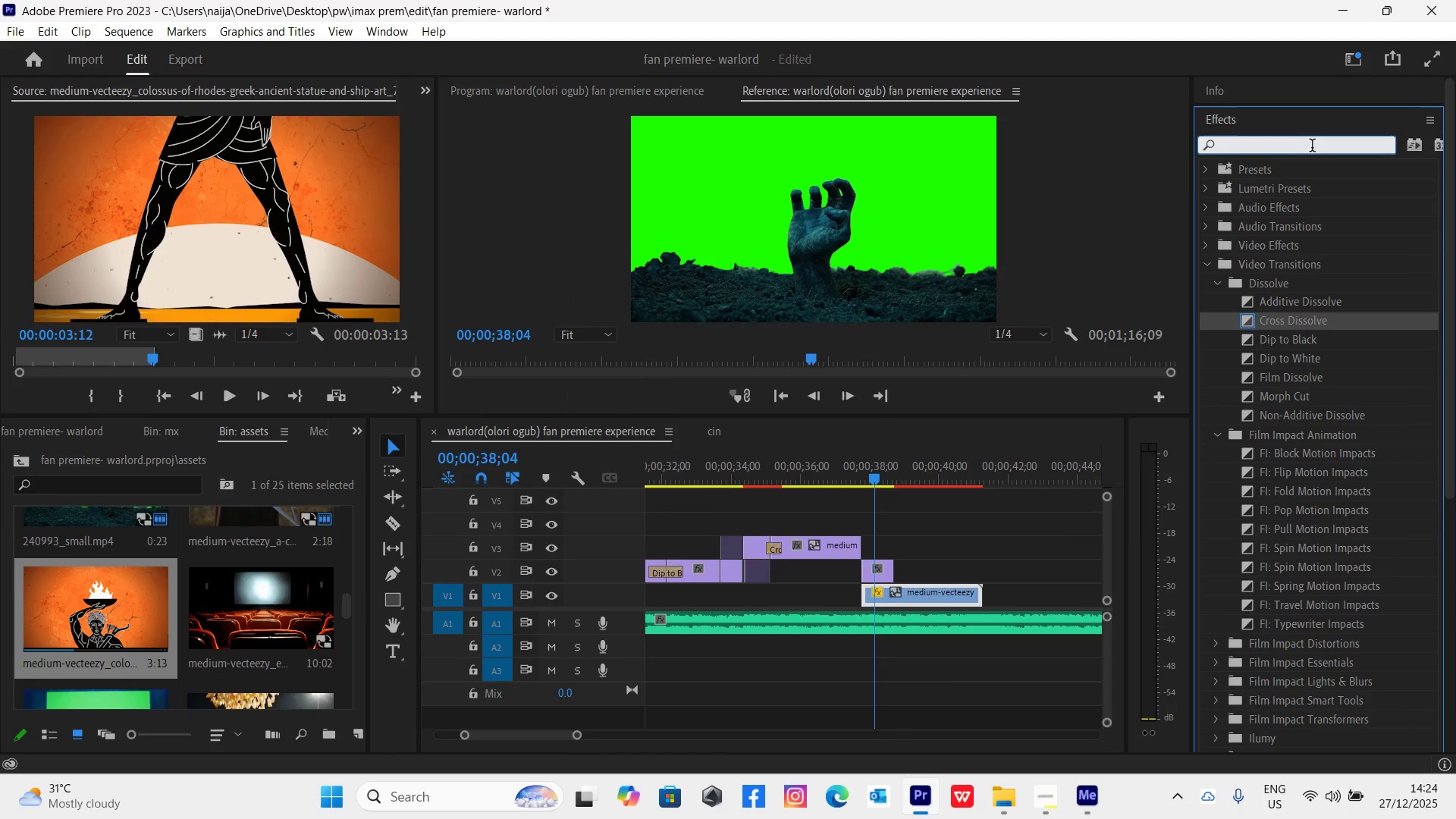 
type(ultra)
 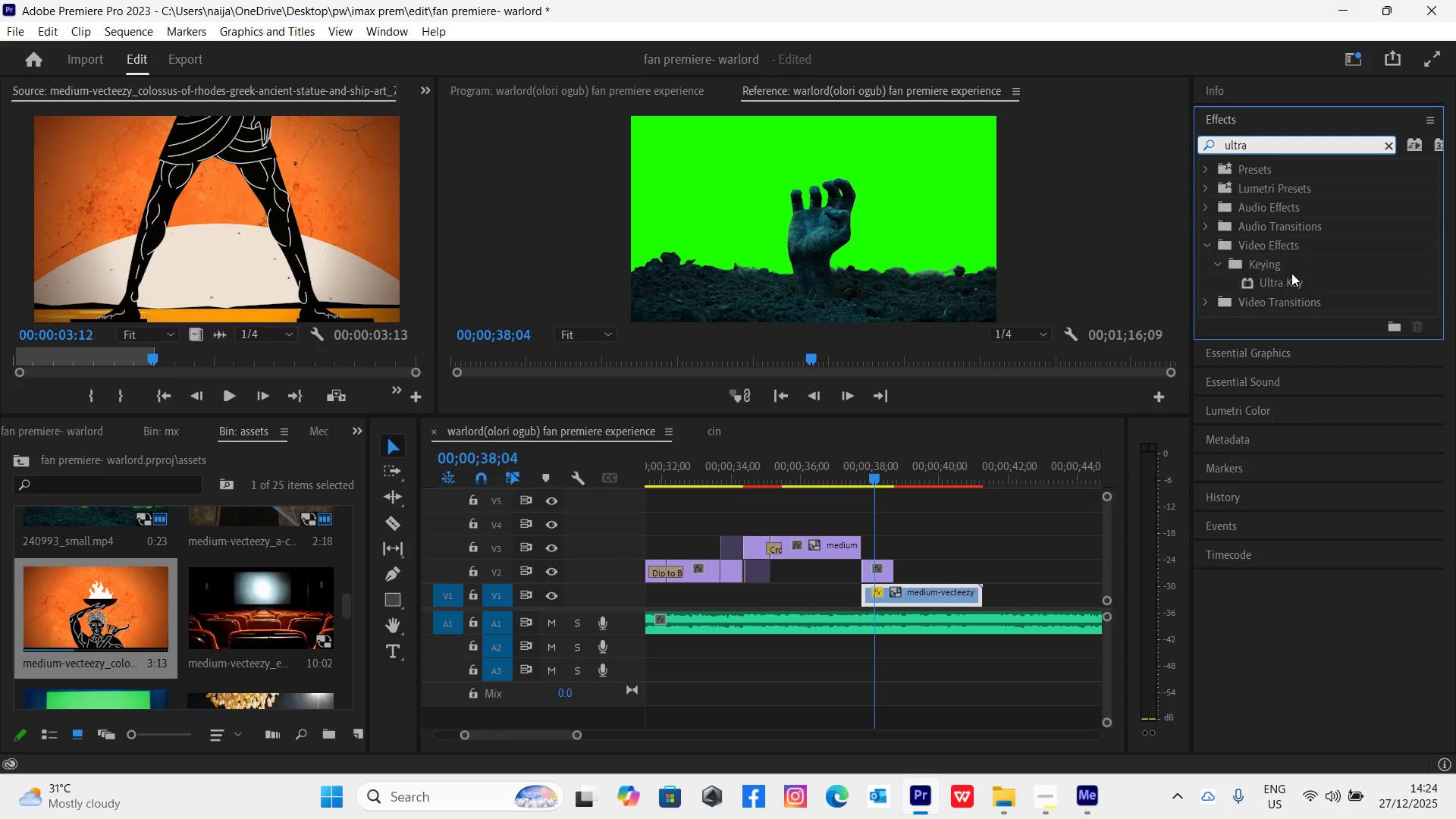 
left_click_drag(start_coordinate=[1294, 282], to_coordinate=[877, 579])
 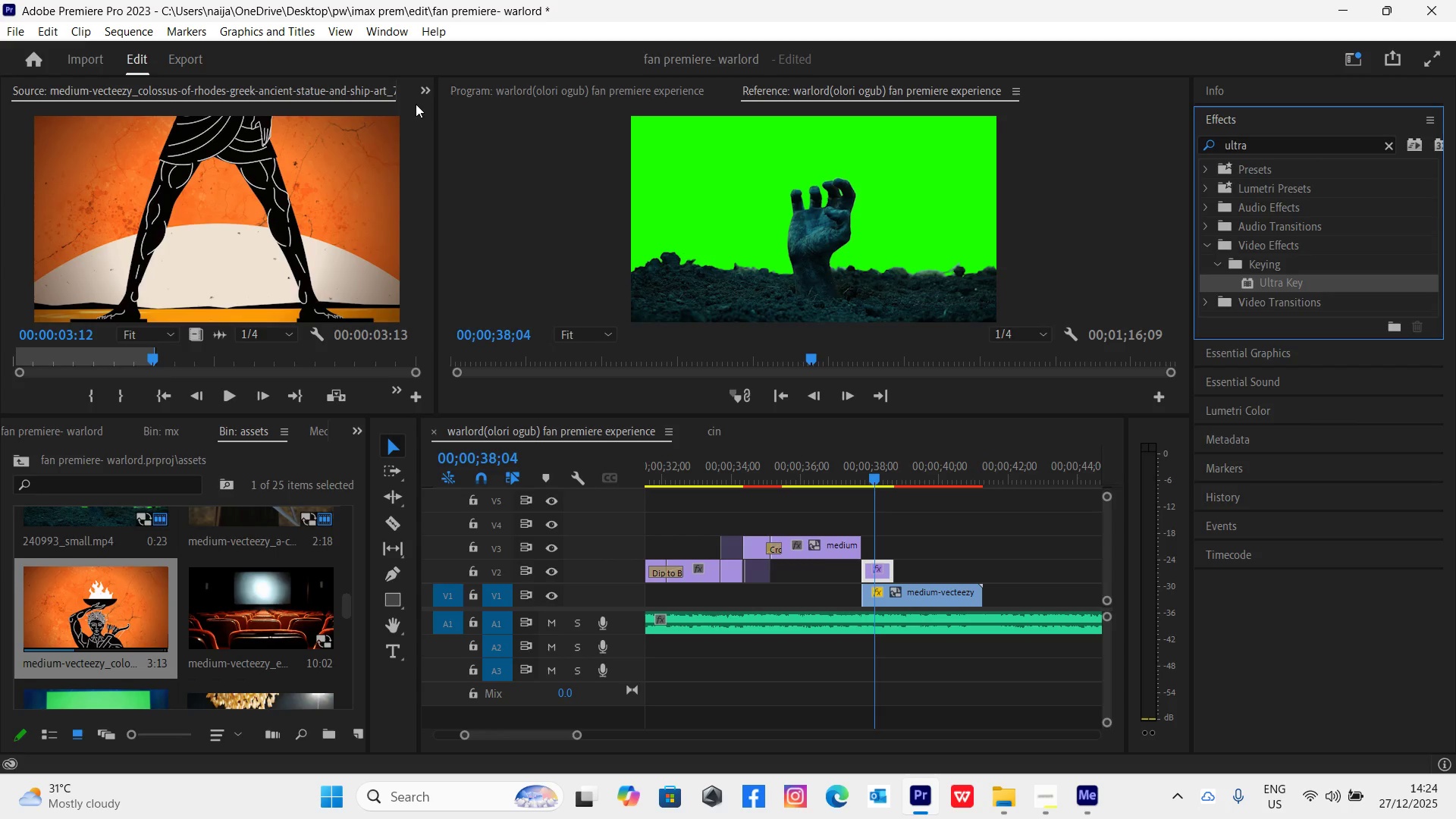 
left_click([422, 88])
 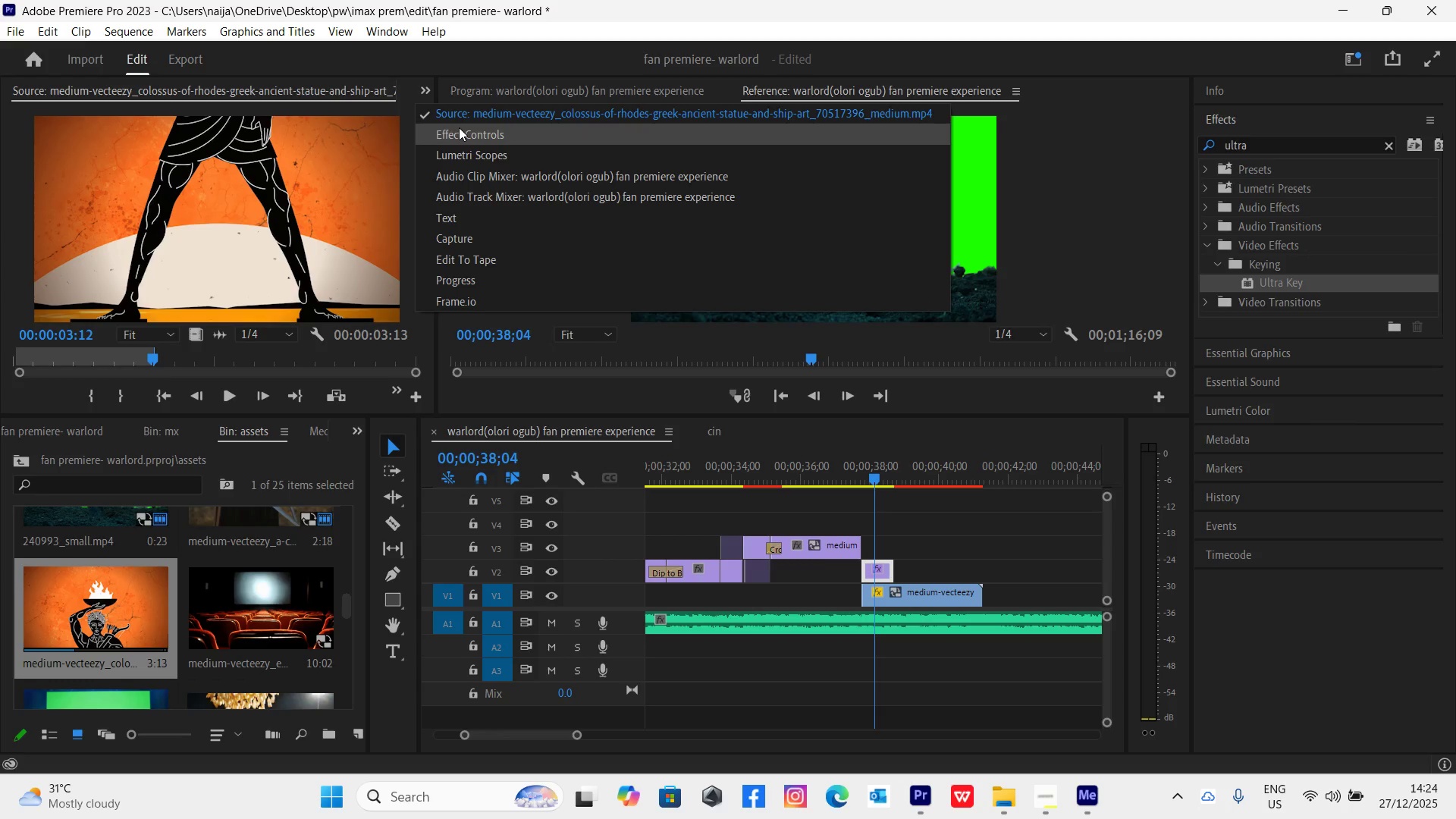 
left_click([459, 129])
 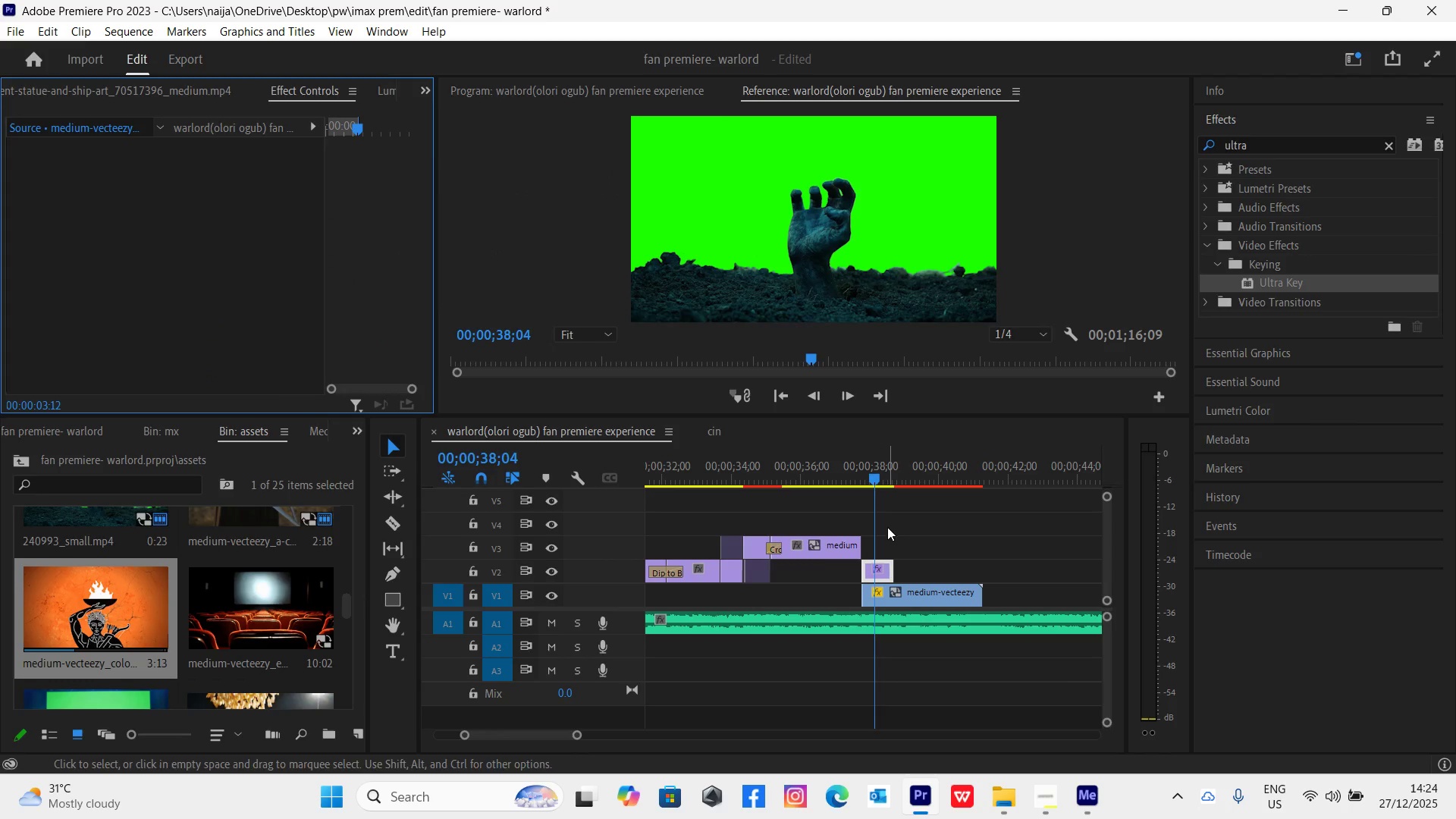 
left_click([880, 572])
 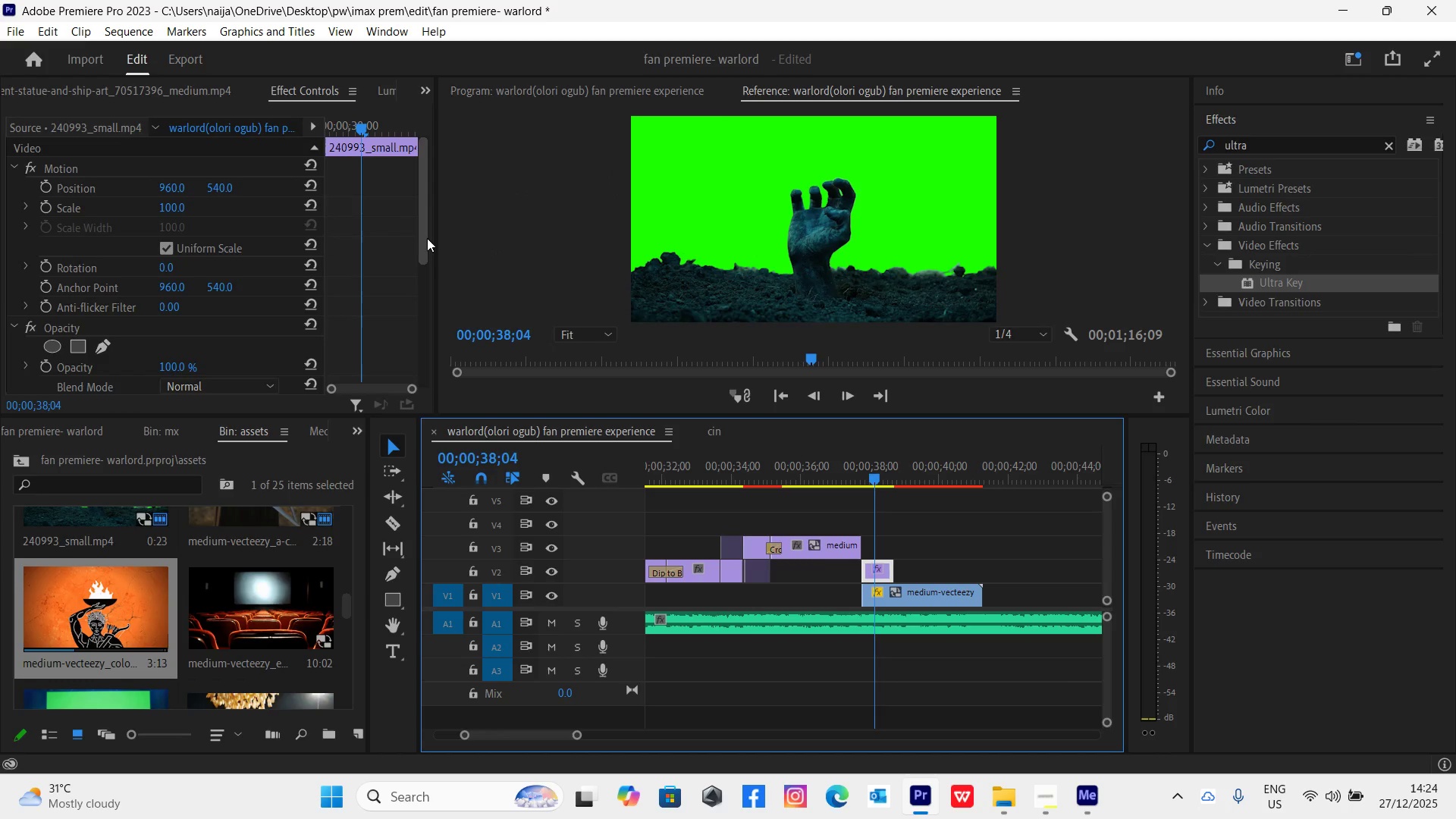 
left_click_drag(start_coordinate=[425, 235], to_coordinate=[439, 349])
 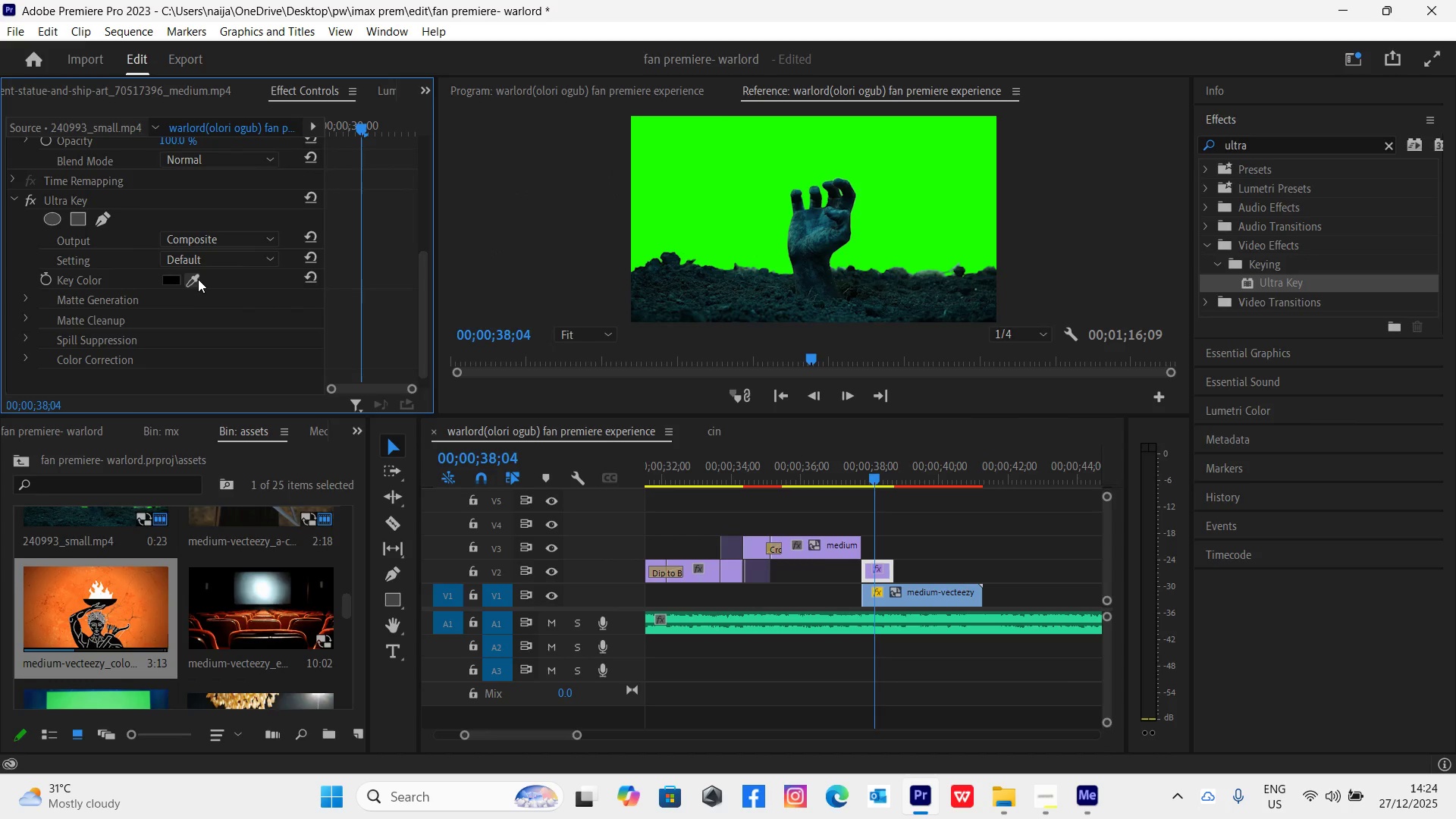 
left_click([198, 279])
 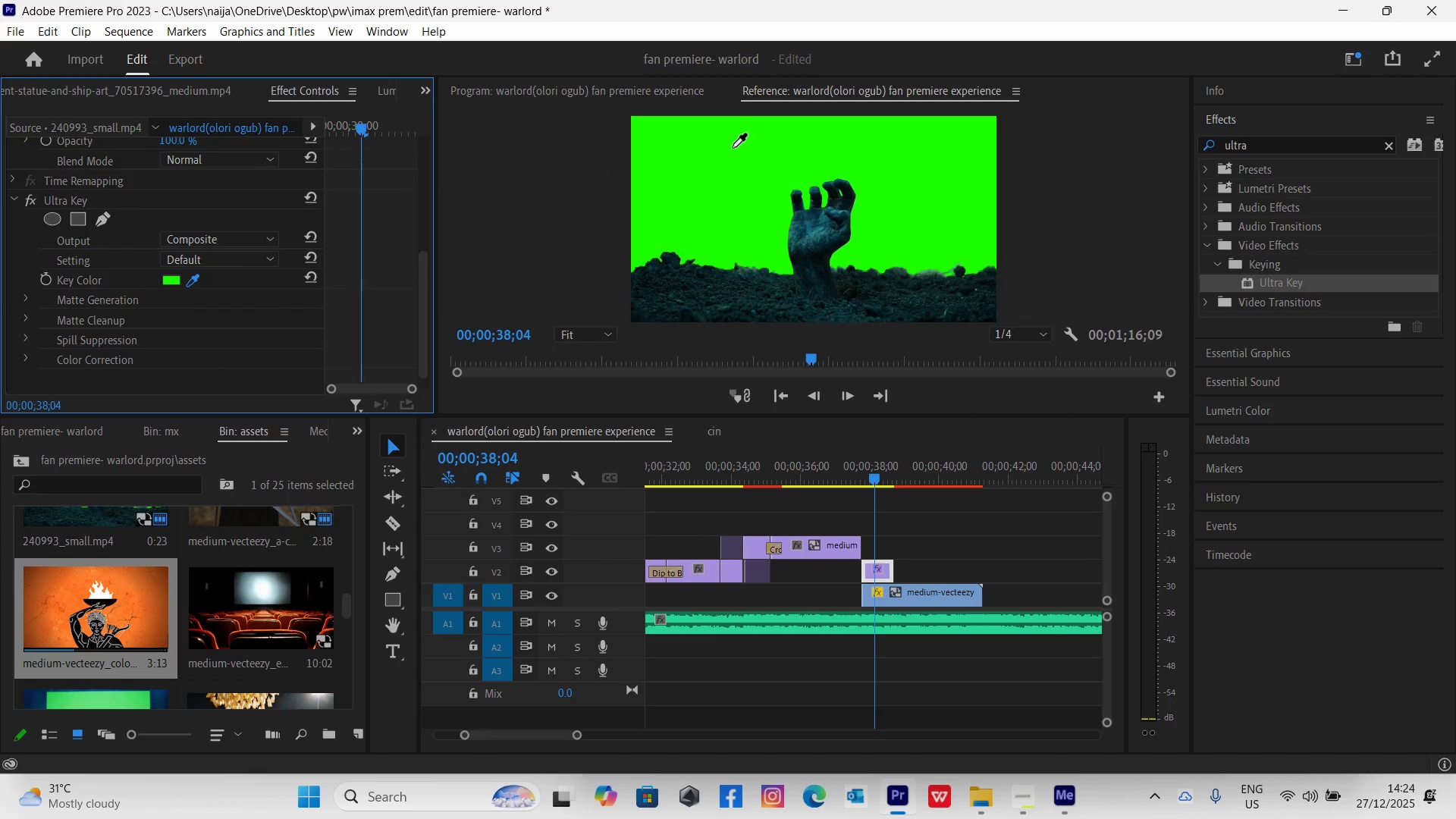 
left_click([735, 187])
 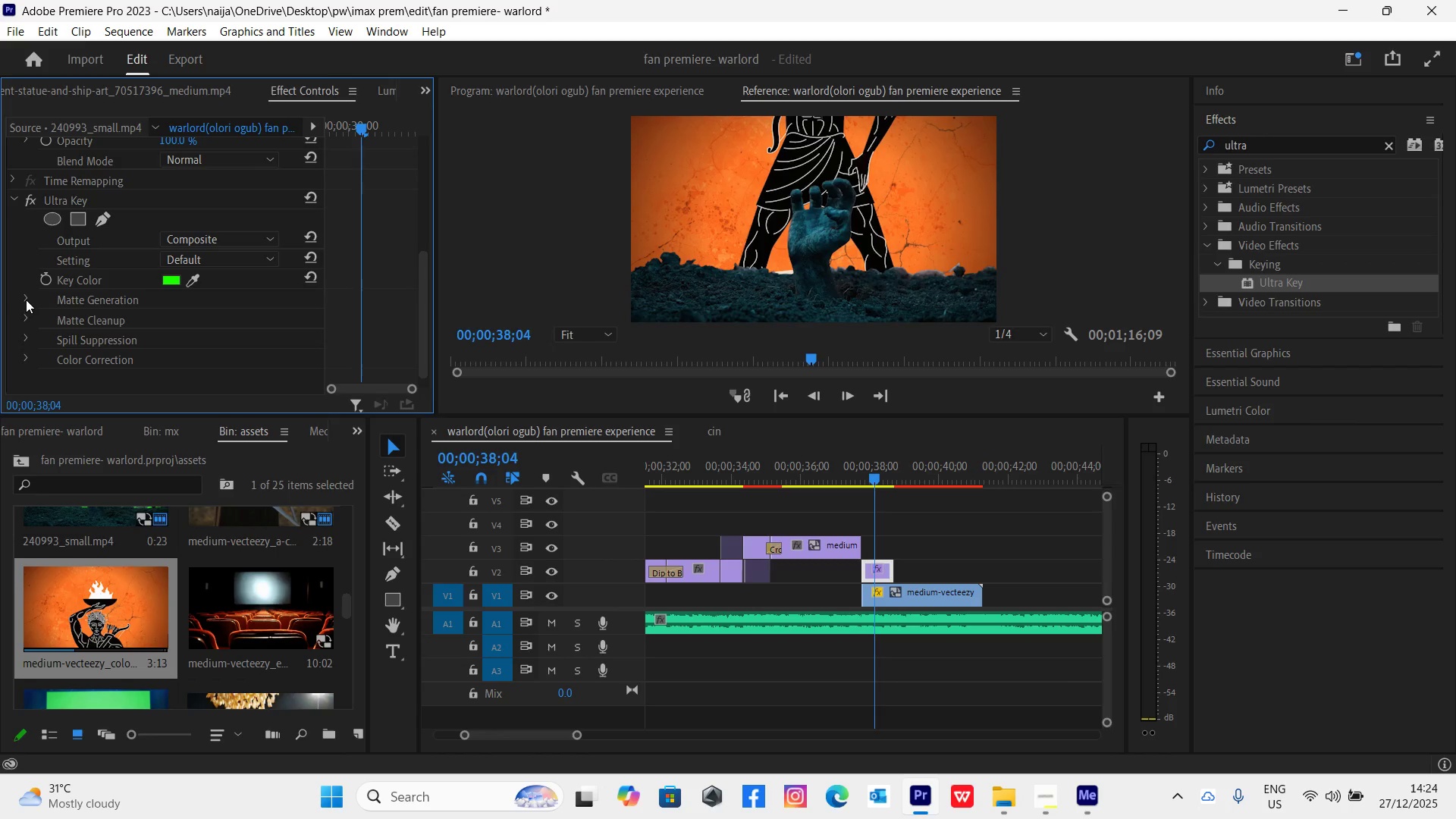 
left_click([28, 297])
 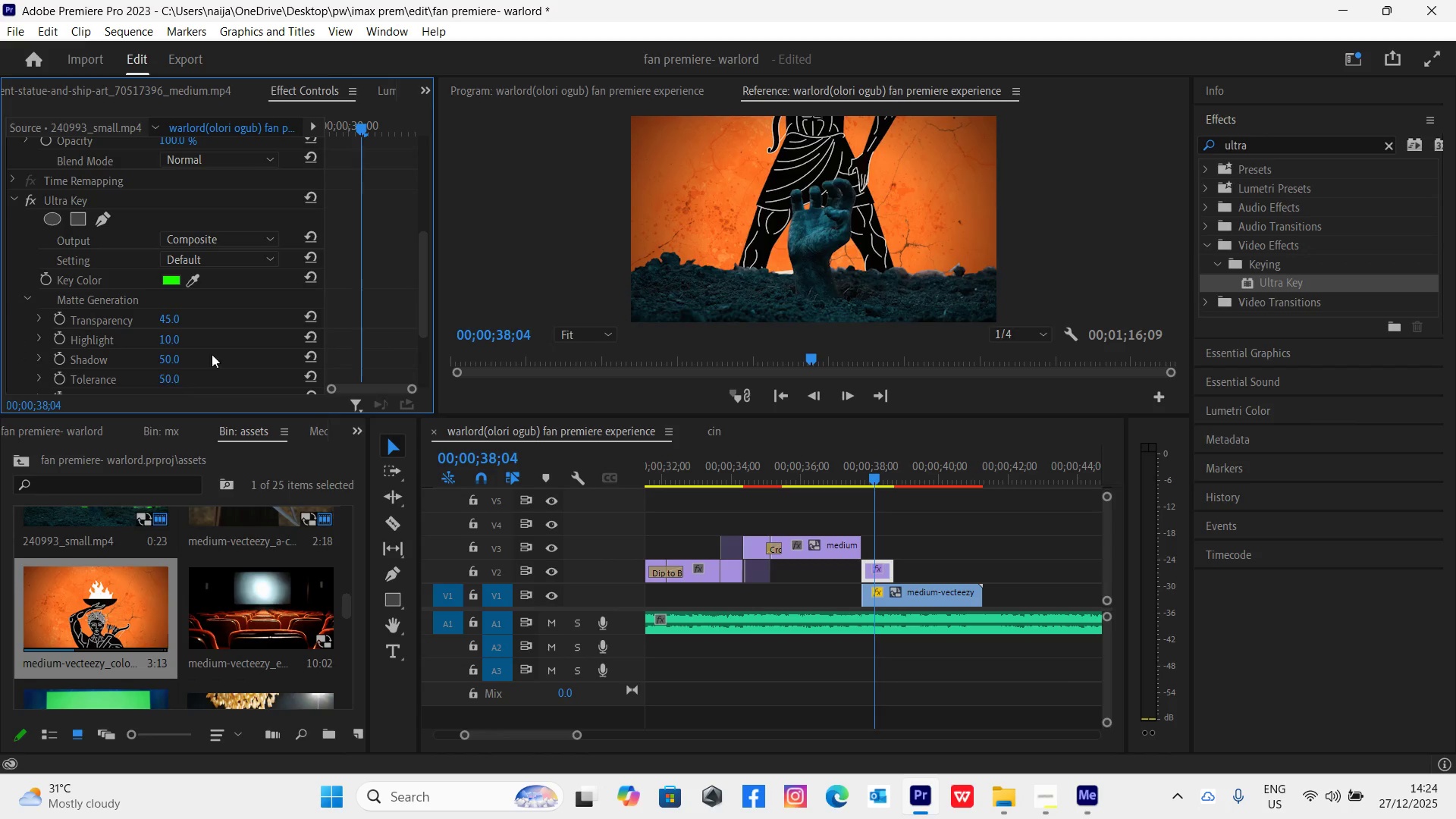 
left_click_drag(start_coordinate=[421, 325], to_coordinate=[425, 350])
 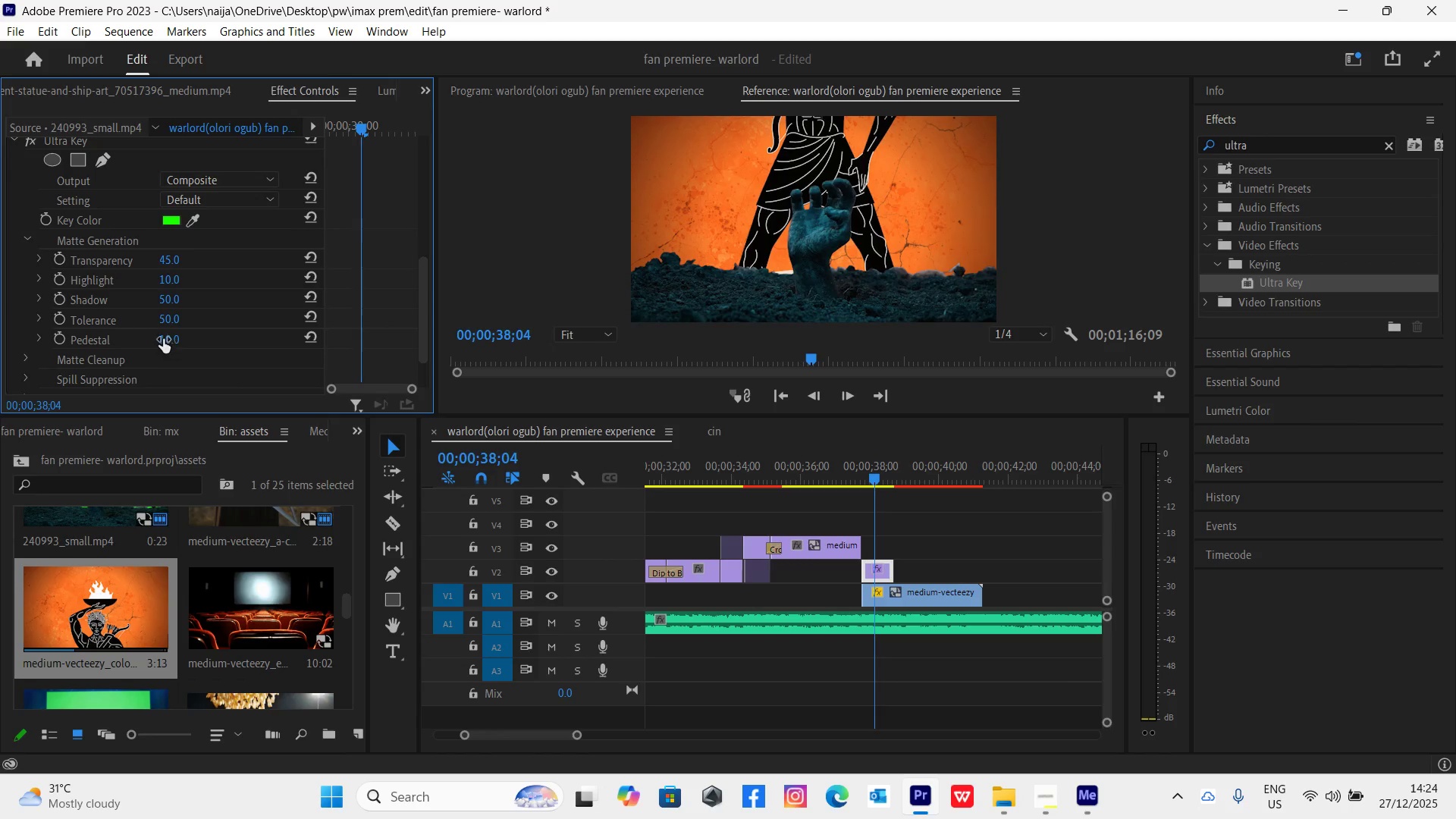 
left_click_drag(start_coordinate=[162, 338], to_coordinate=[419, 356])
 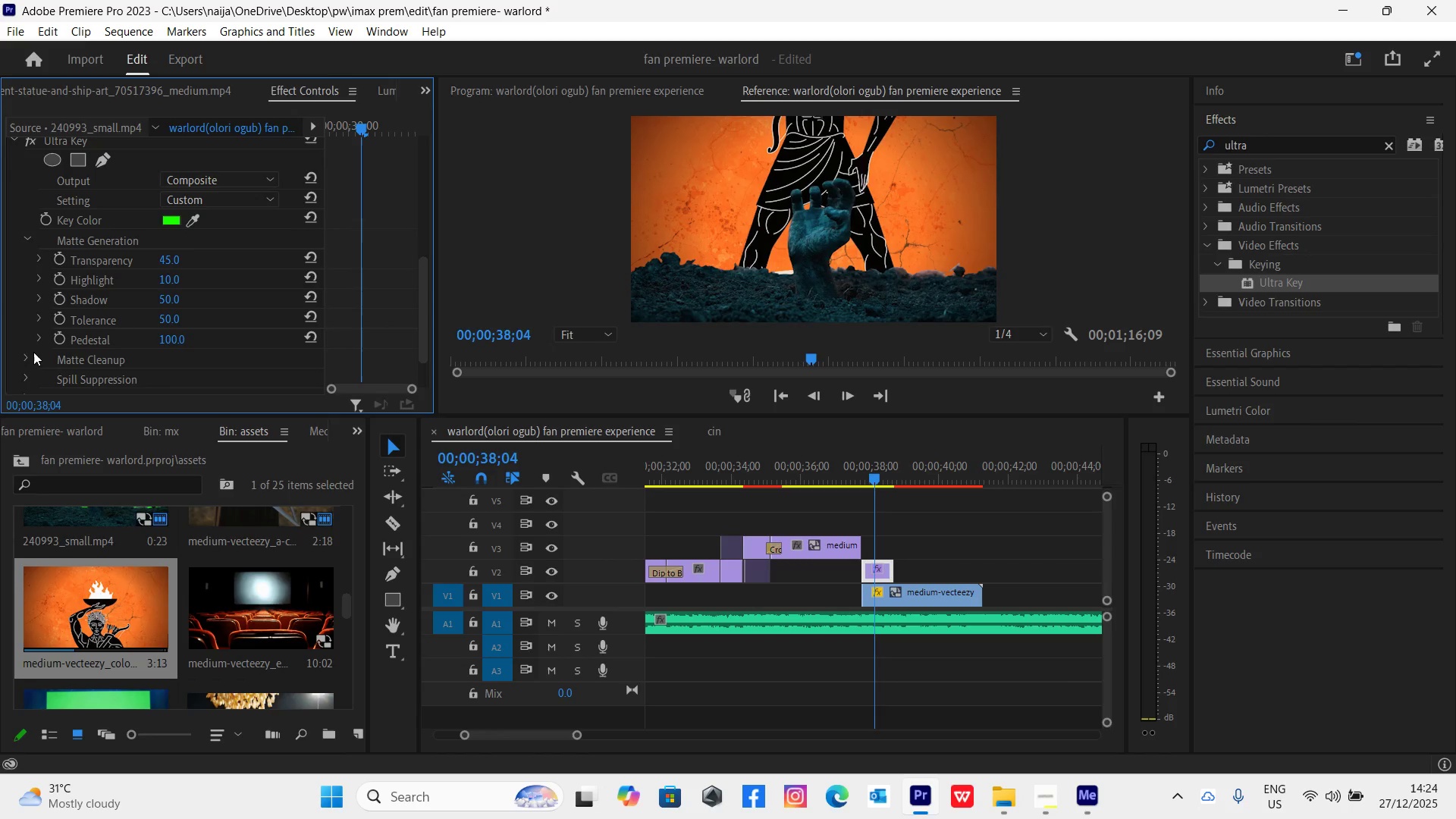 
left_click([29, 359])
 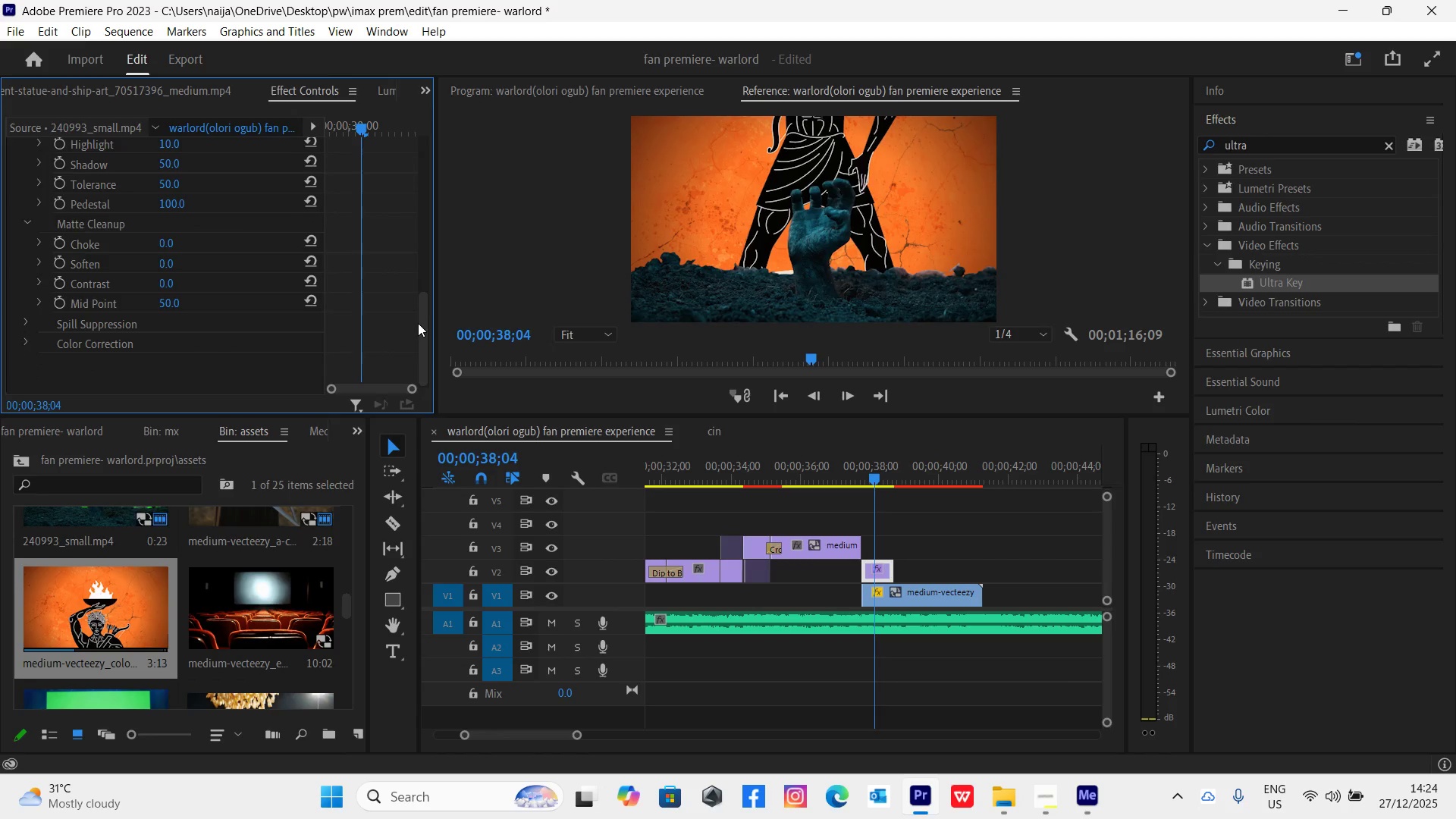 
left_click([422, 334])
 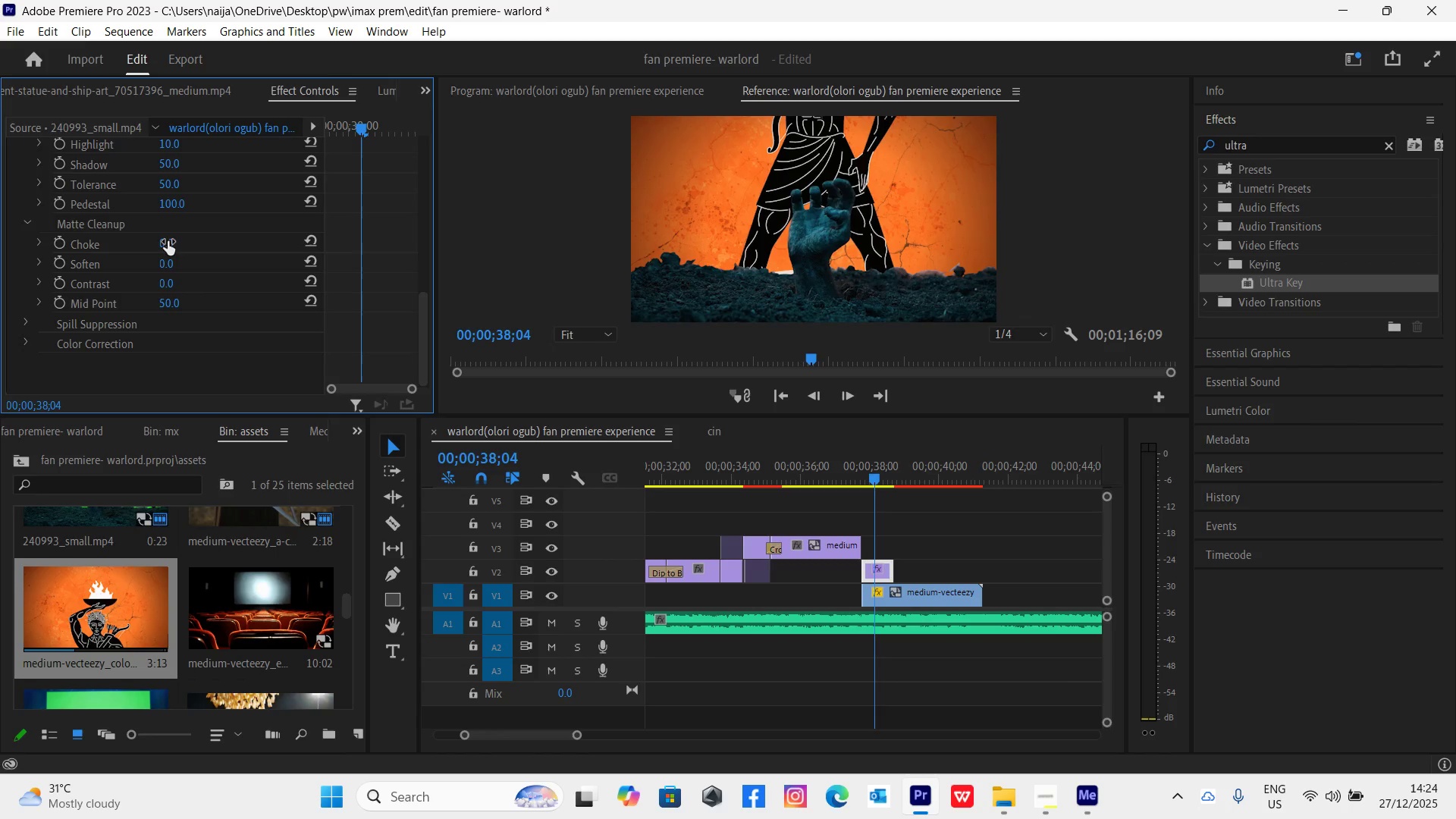 
left_click([168, 241])
 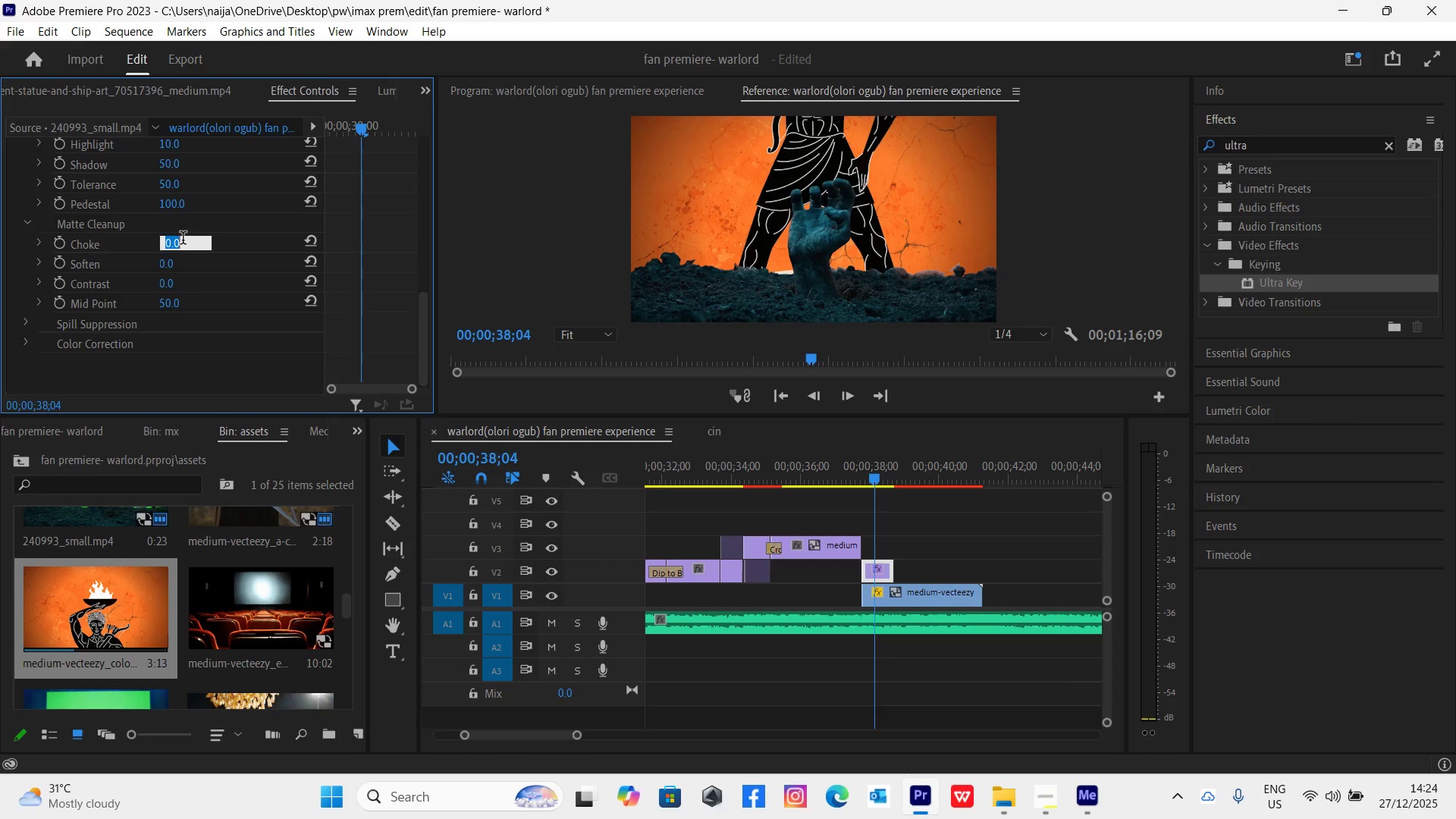 
type(50)
 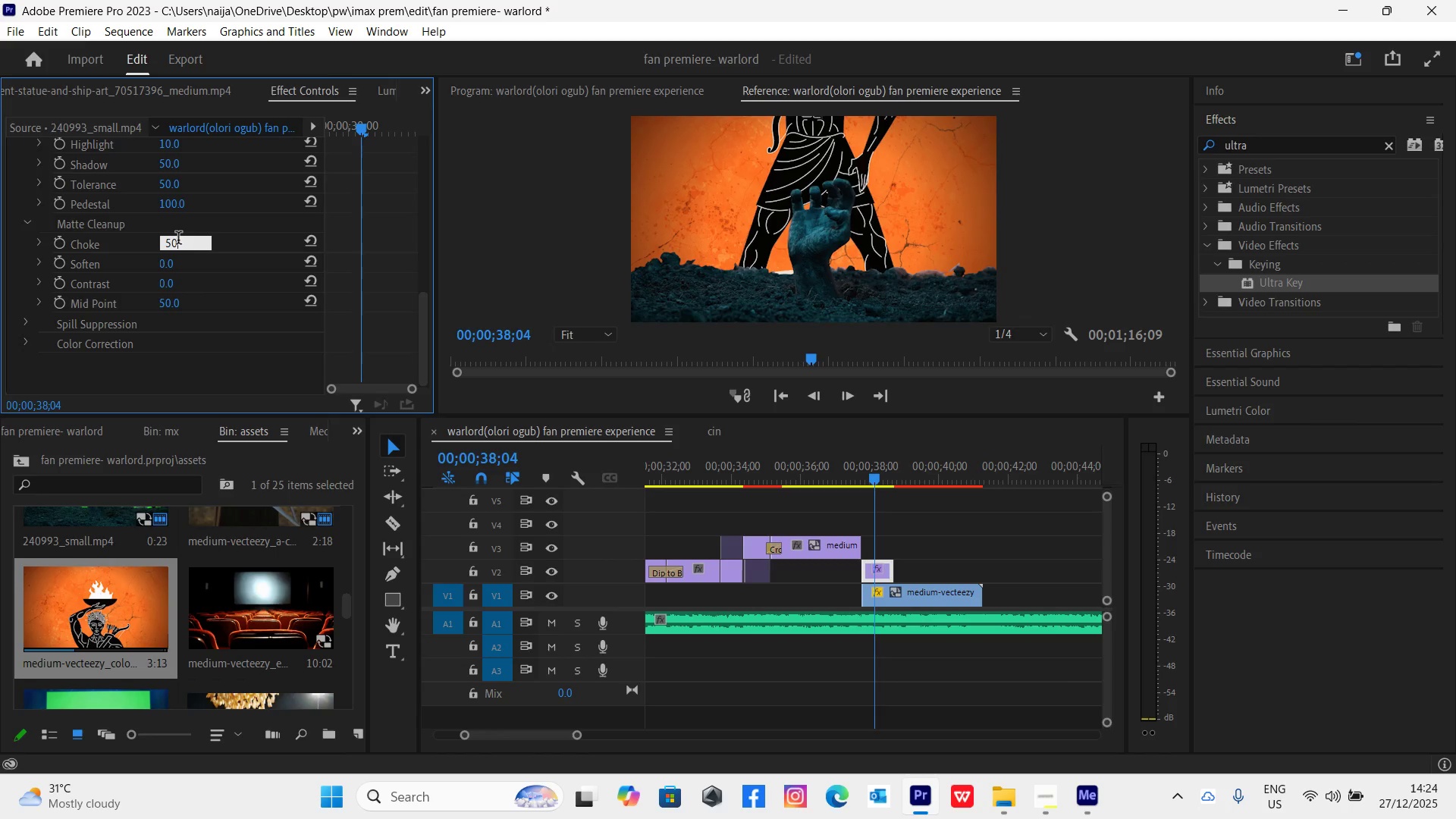 
key(Enter)
 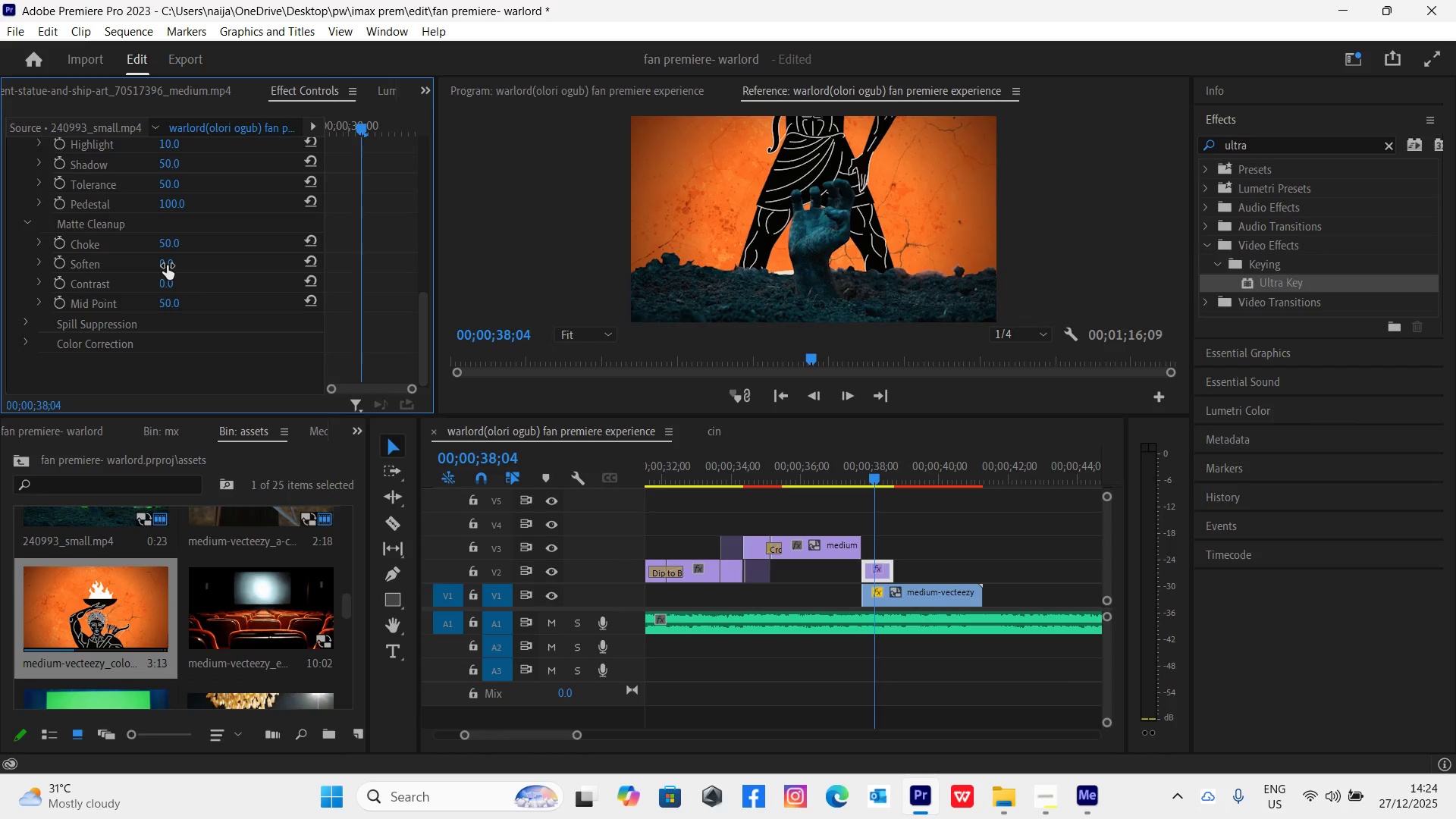 
left_click([167, 265])
 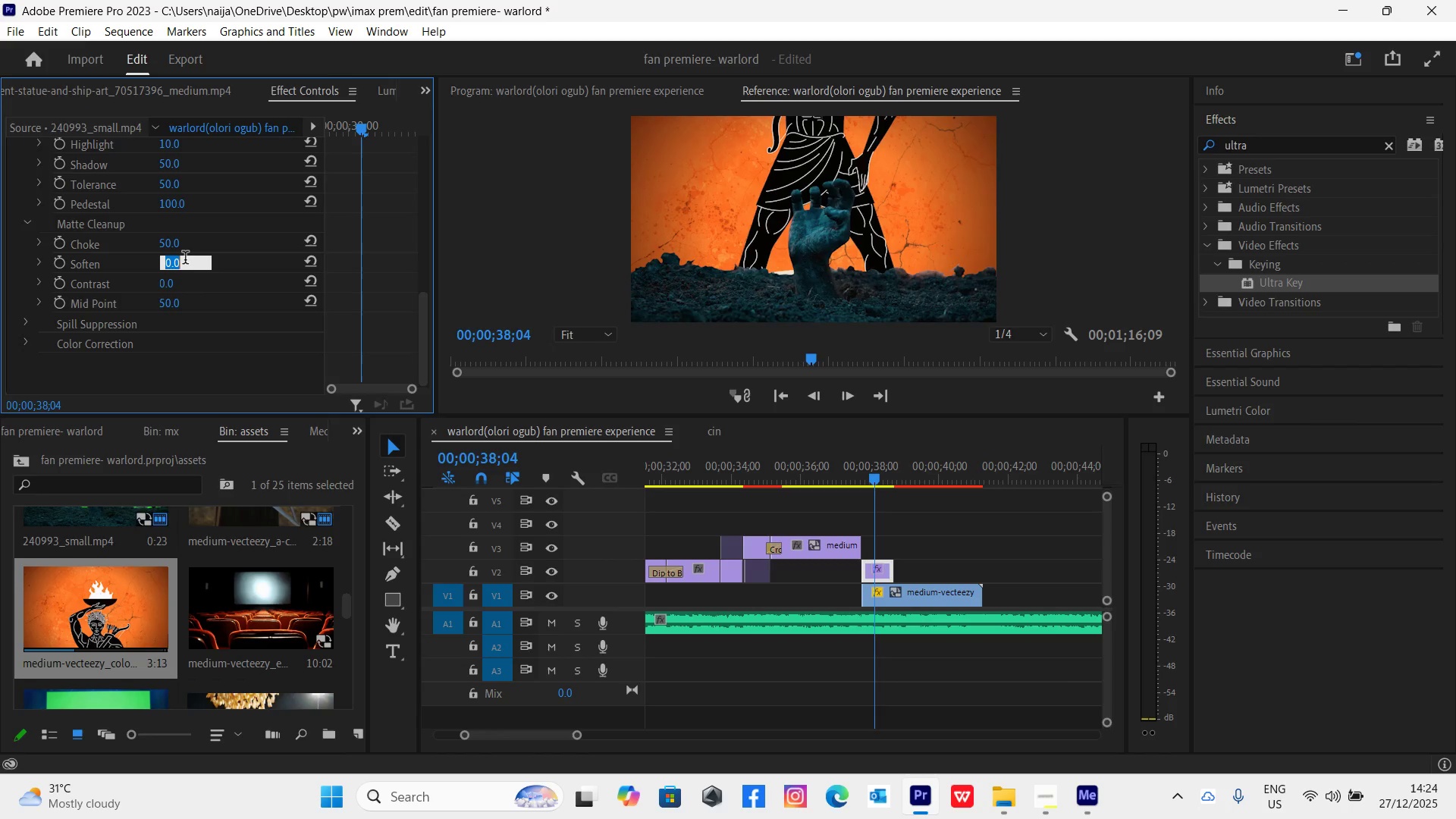 
type(50)
 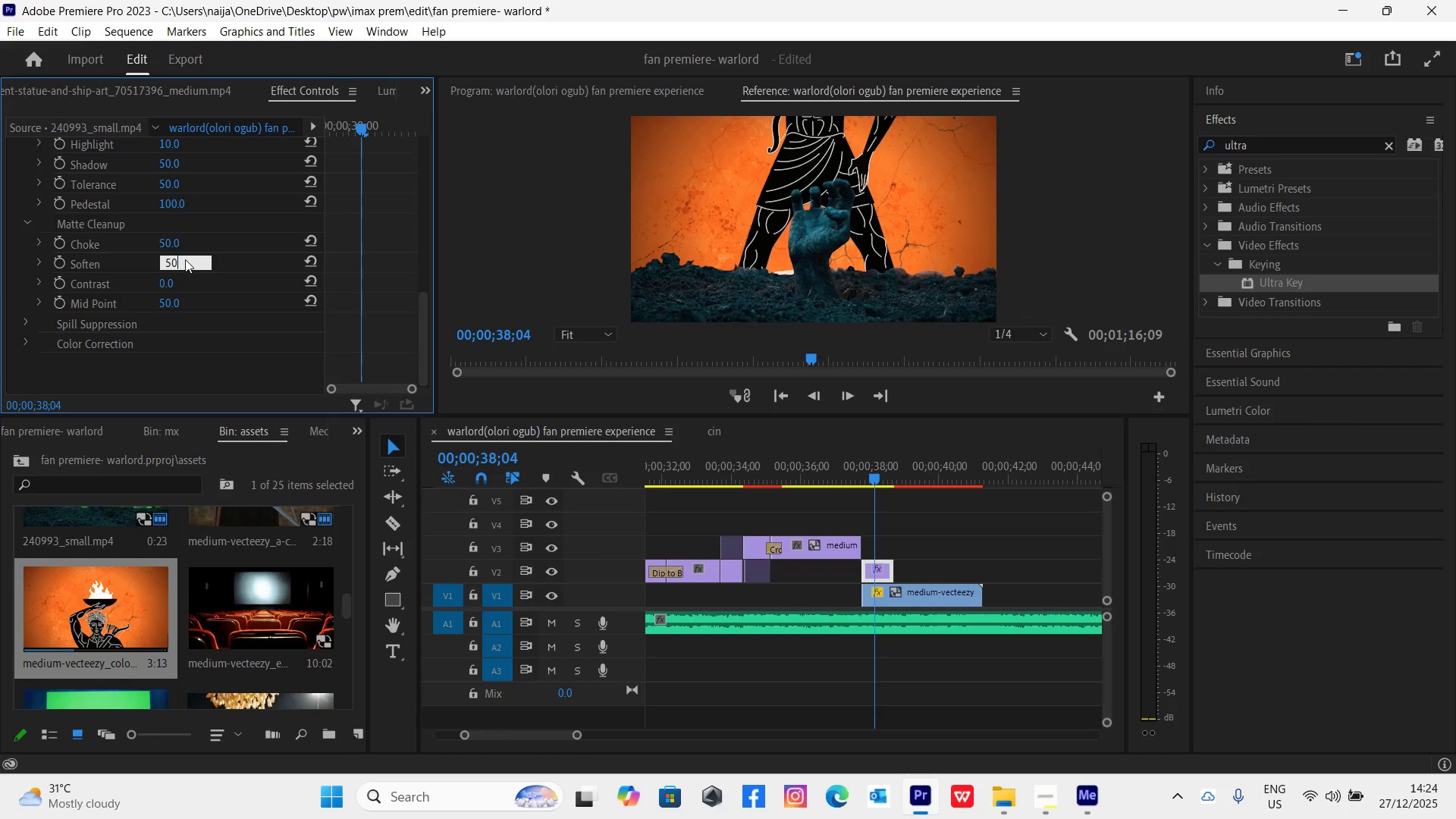 
key(Enter)
 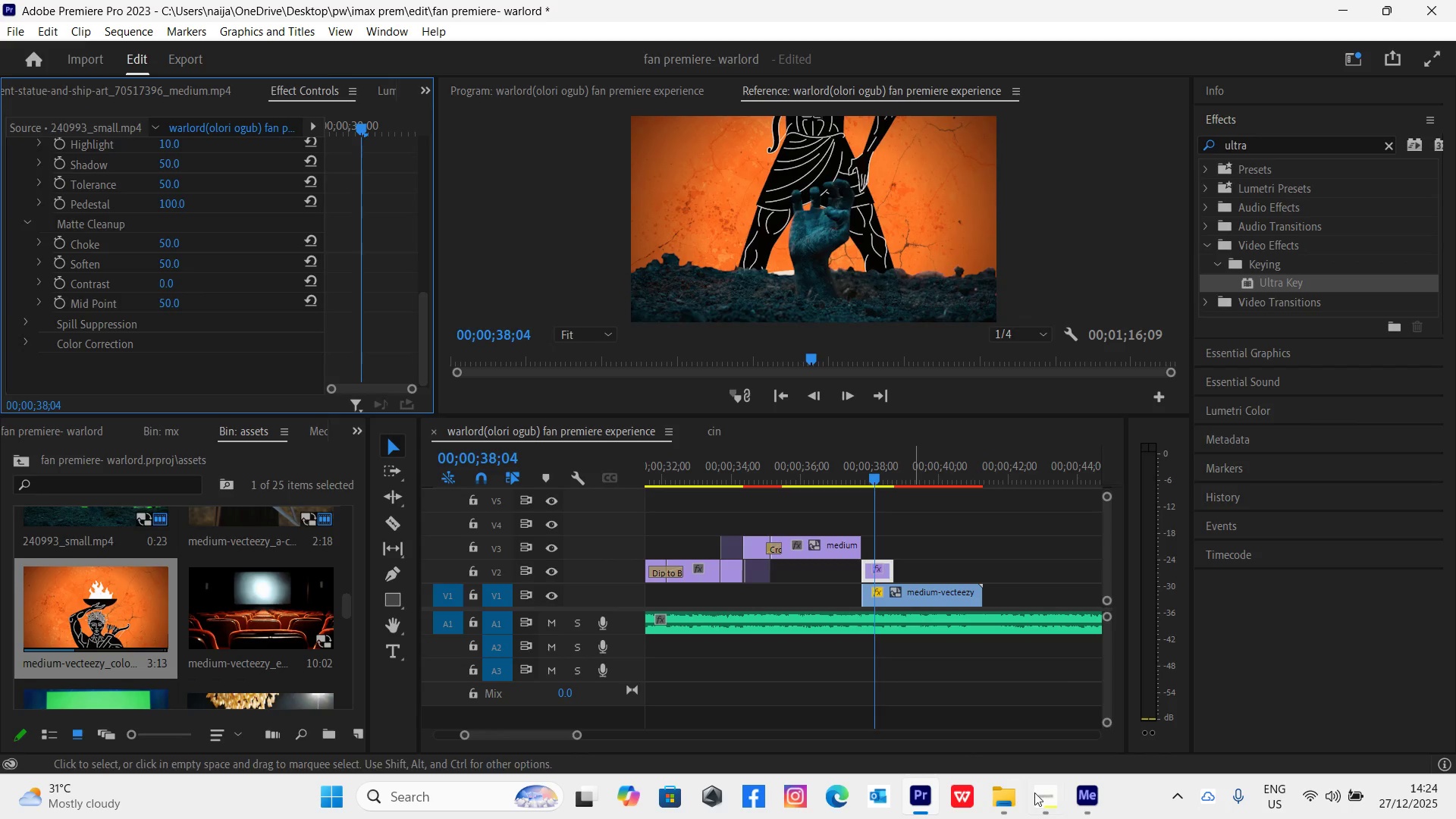 
left_click([1037, 798])